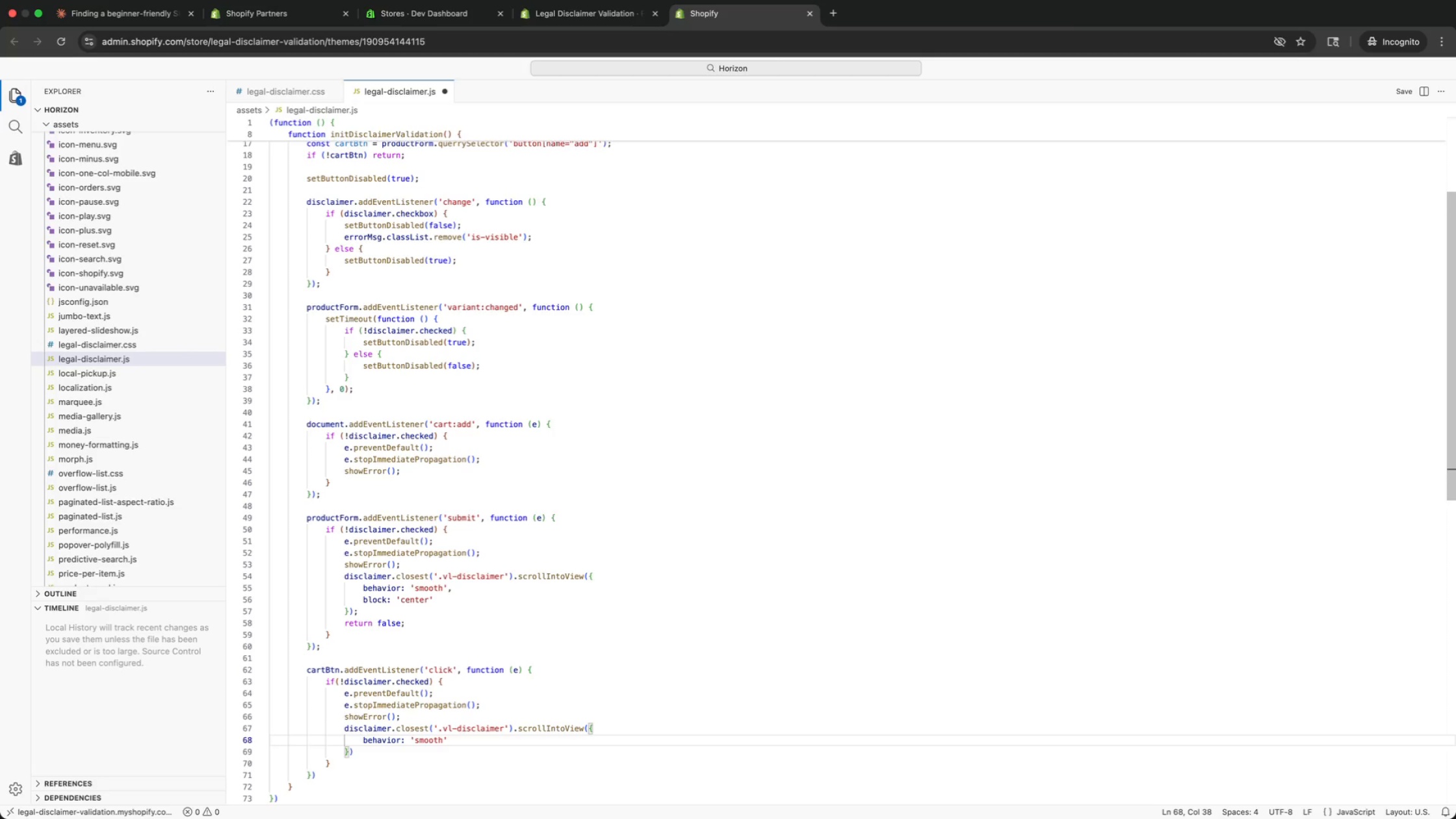 
key(ArrowRight)
 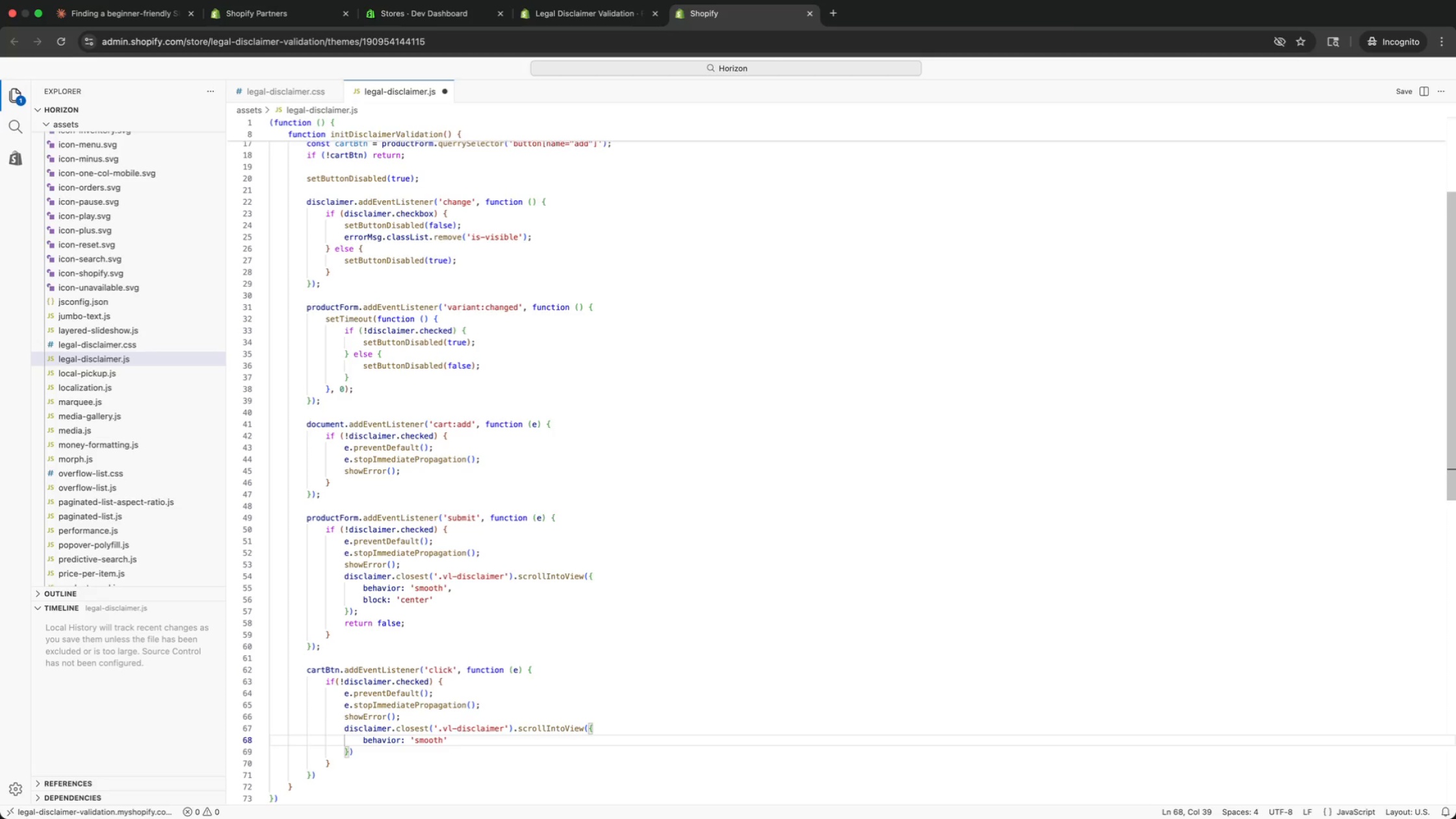 
key(Comma)
 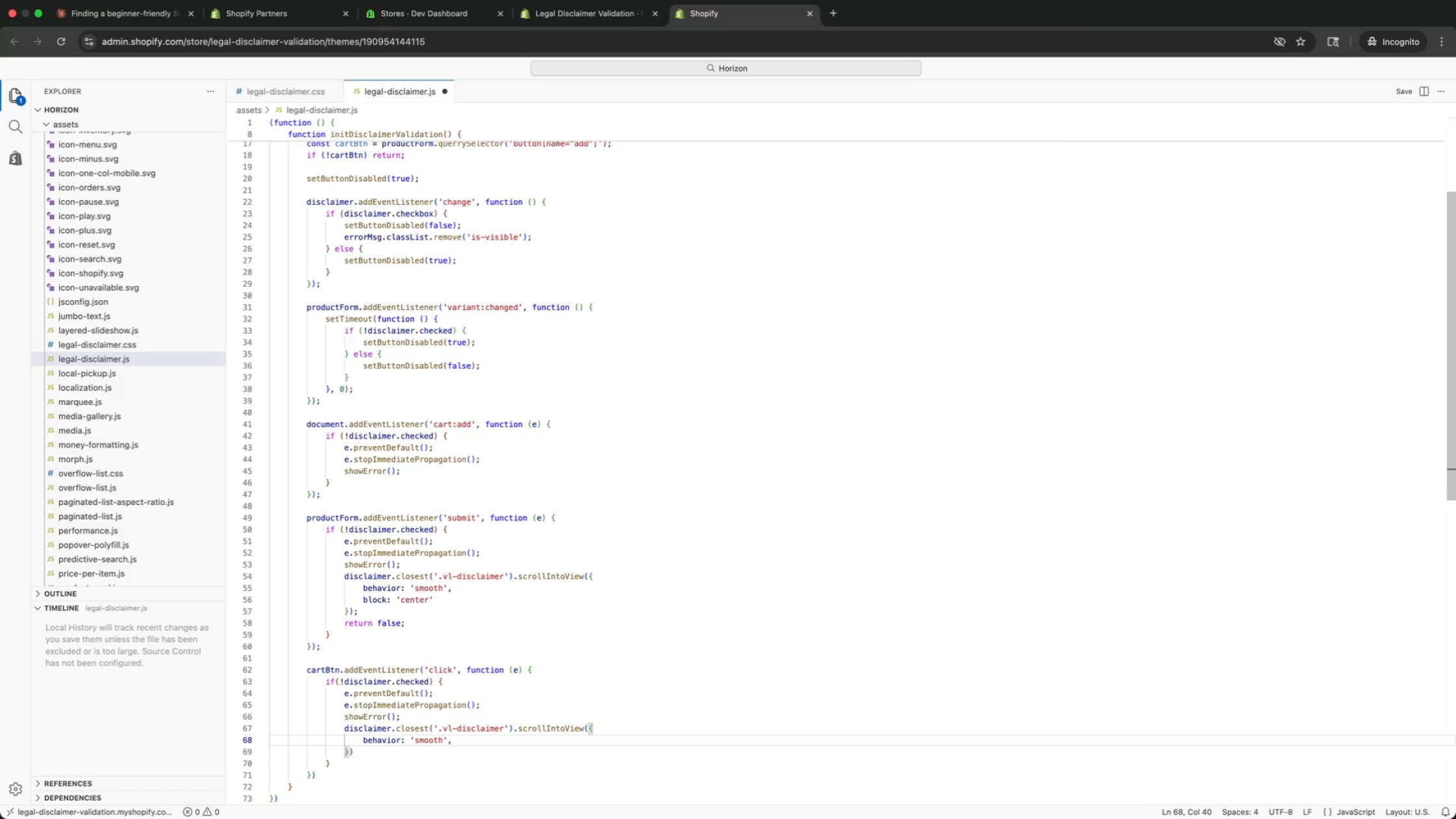 
key(Enter)
 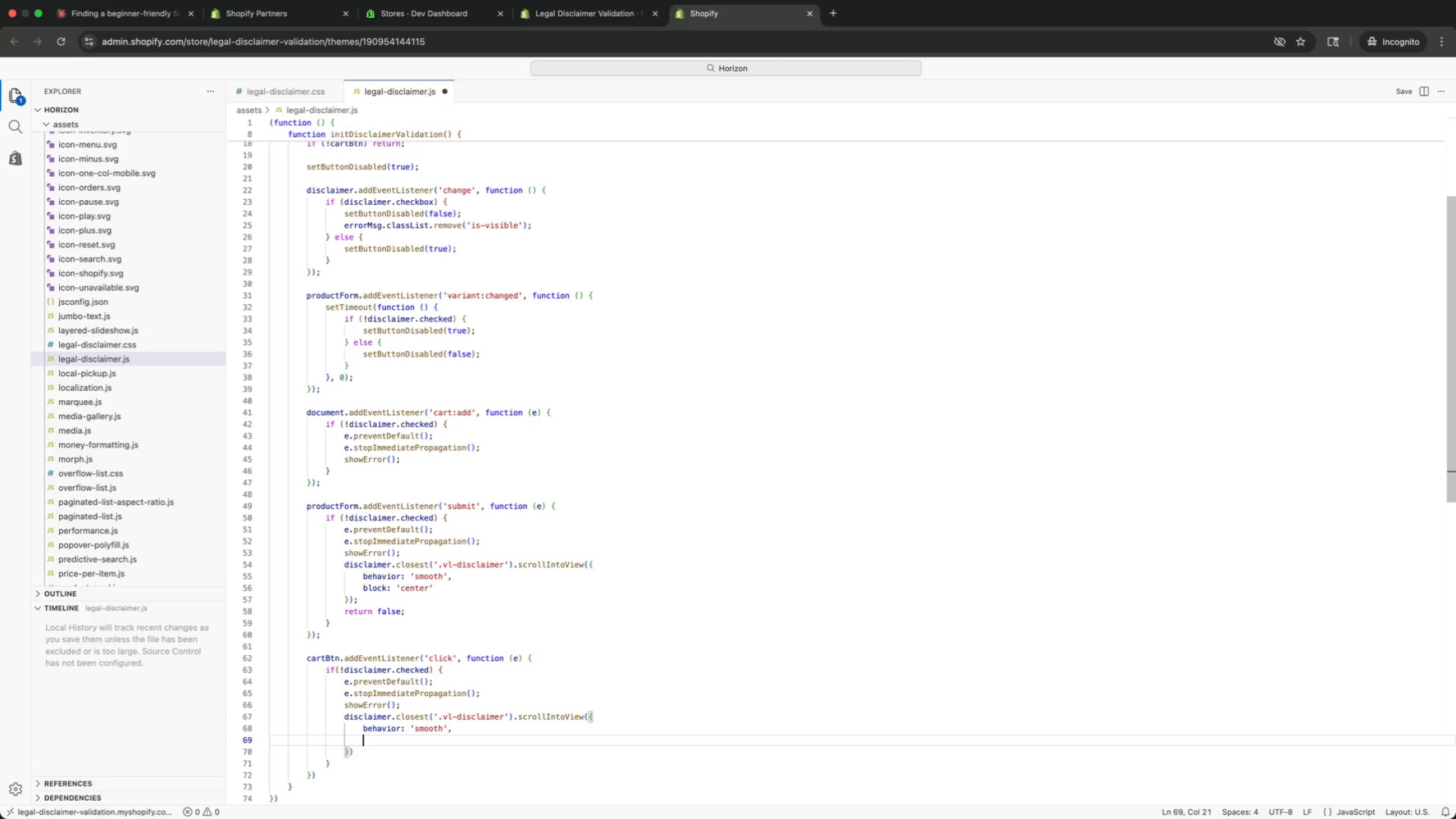 
type(bl)
 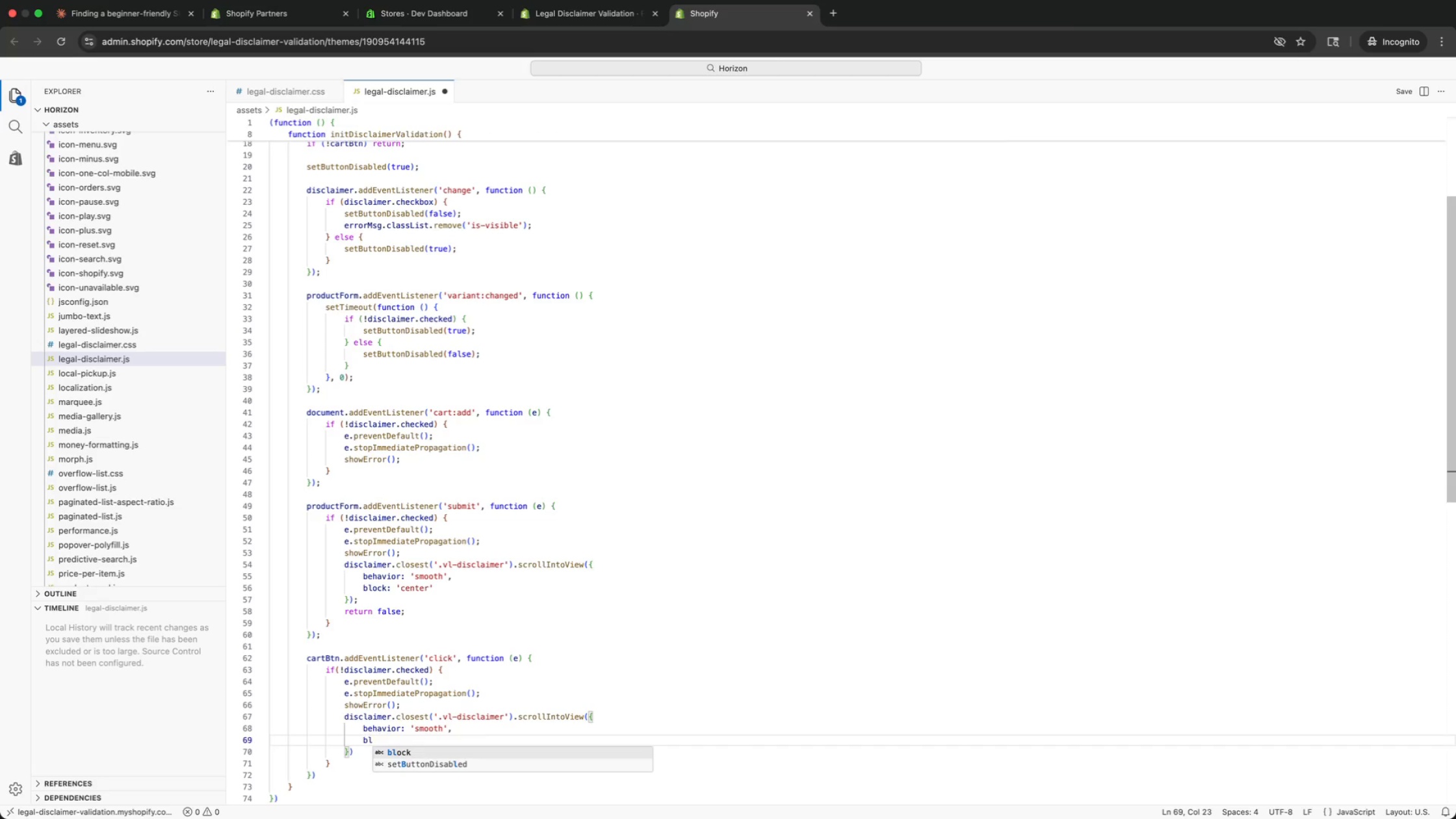 
key(Enter)
 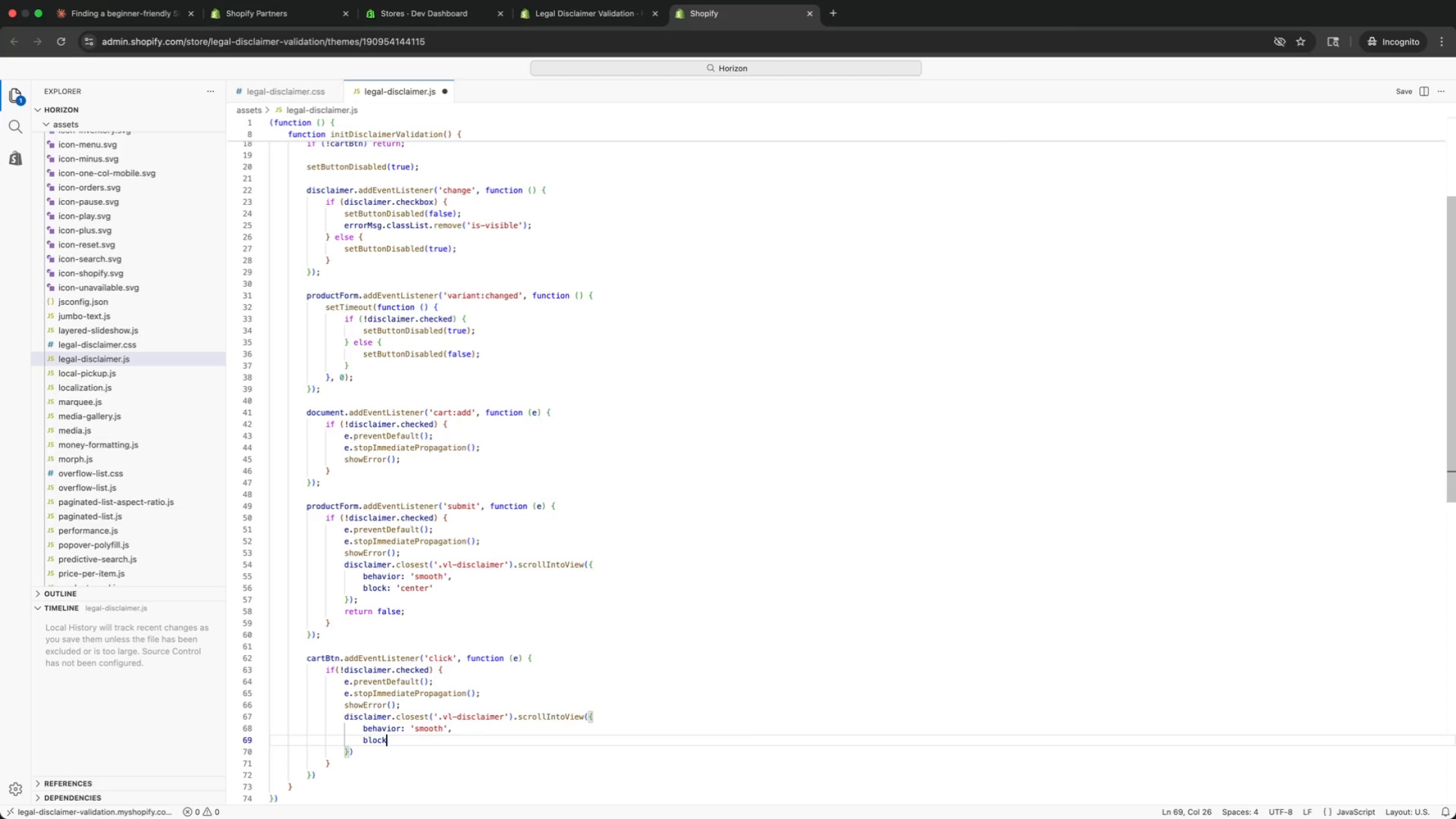 
type(: 'center)
 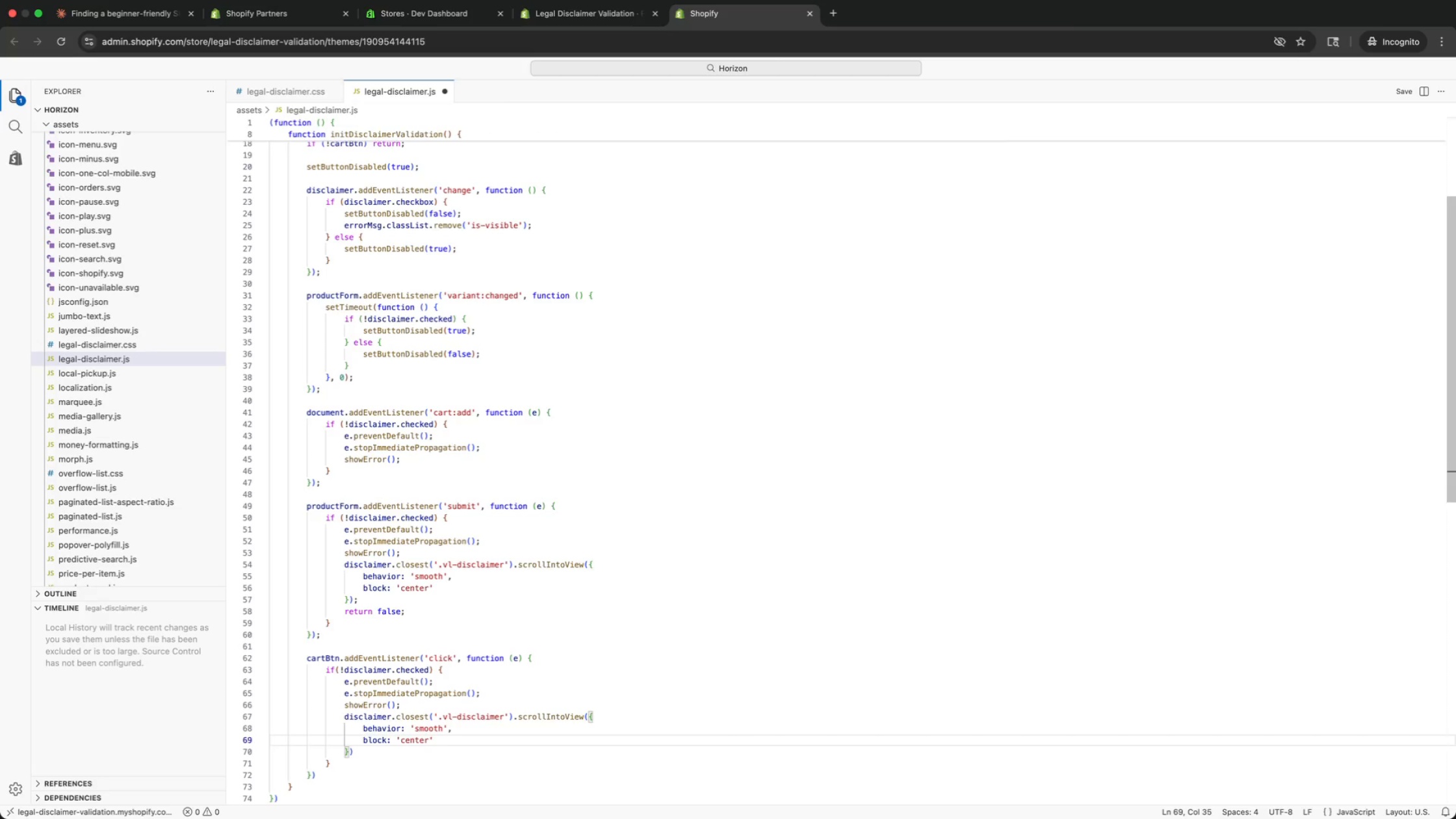 
key(ArrowRight)
 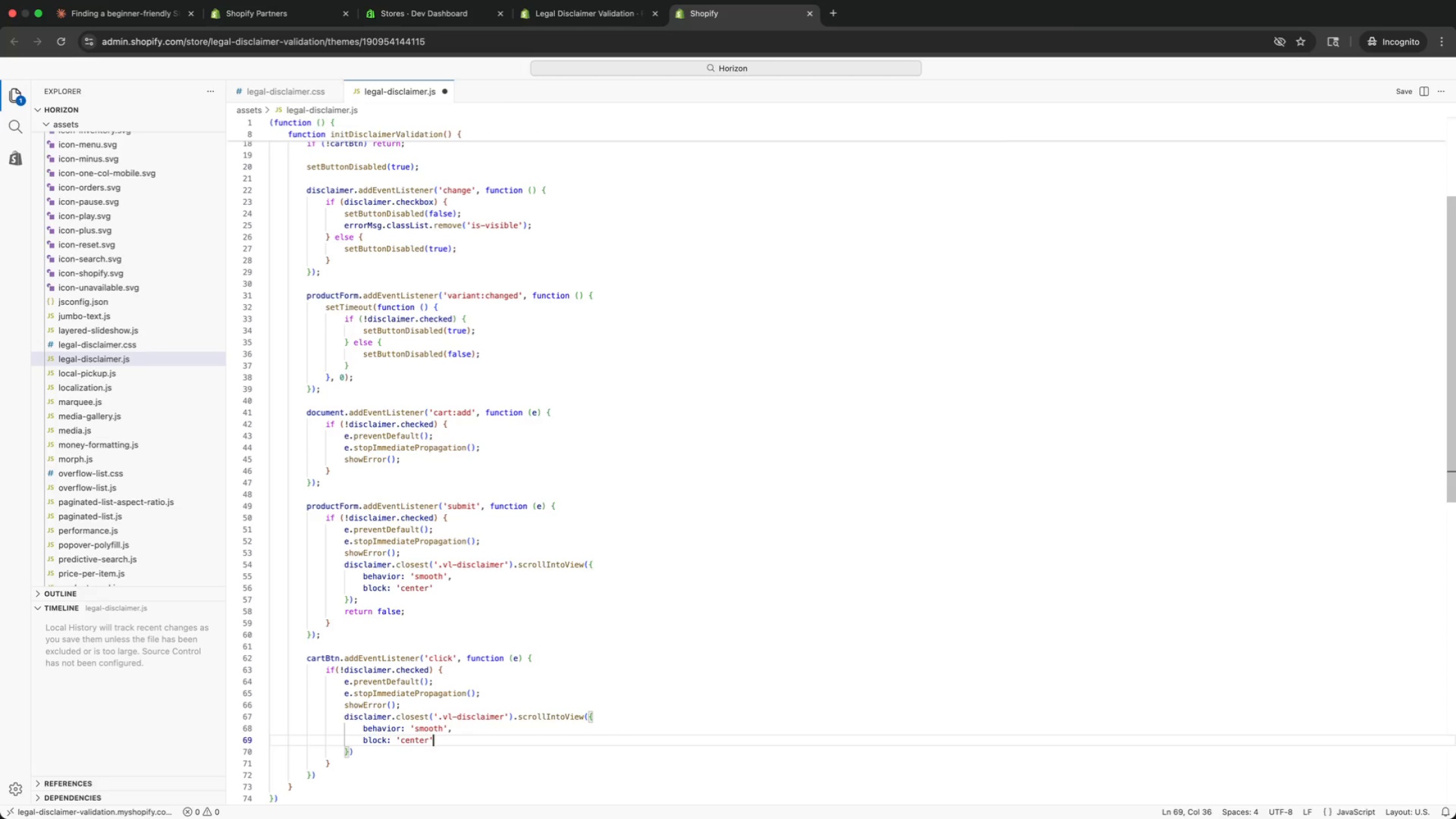 
key(ArrowDown)
 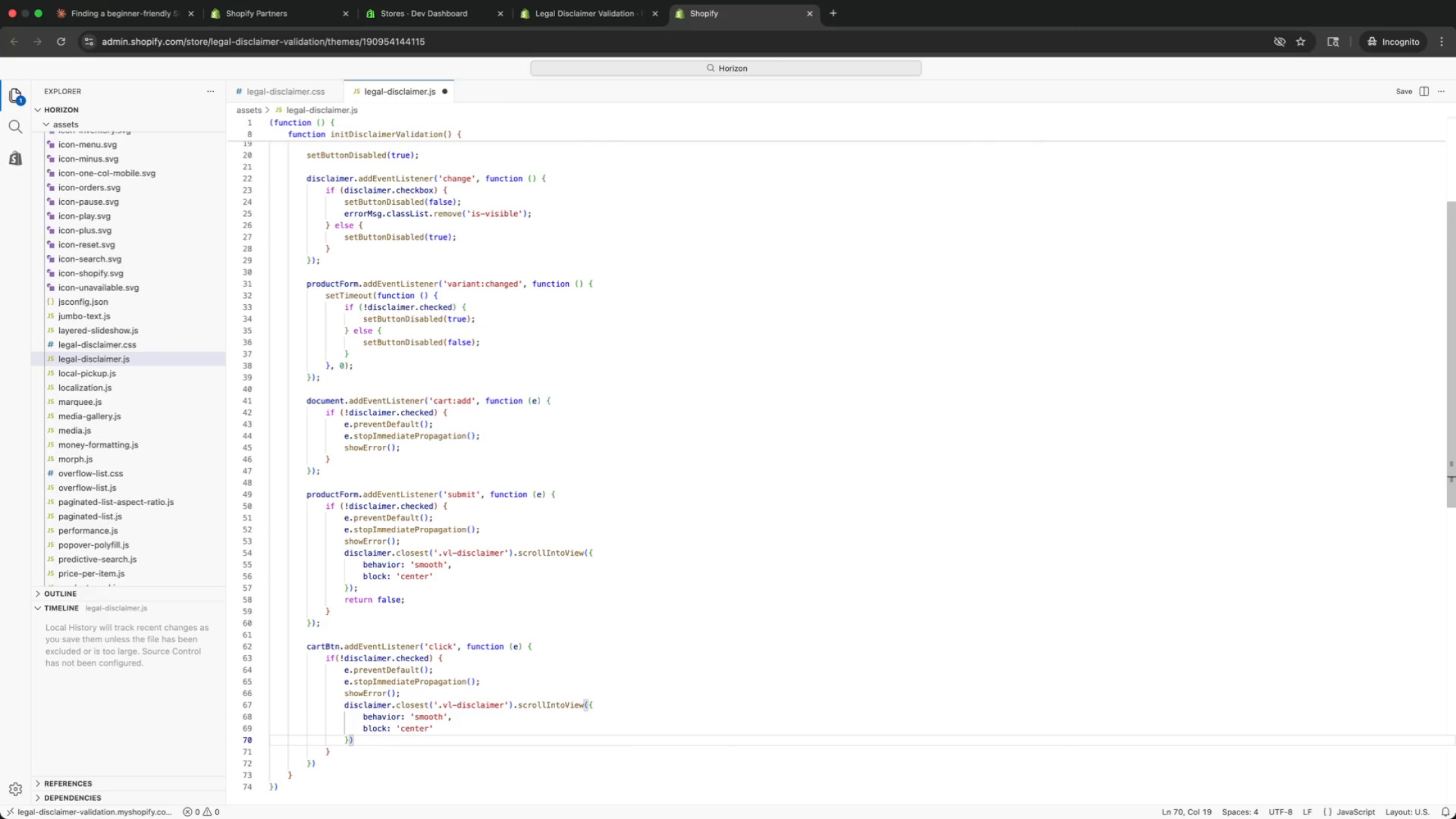 
key(Semicolon)
 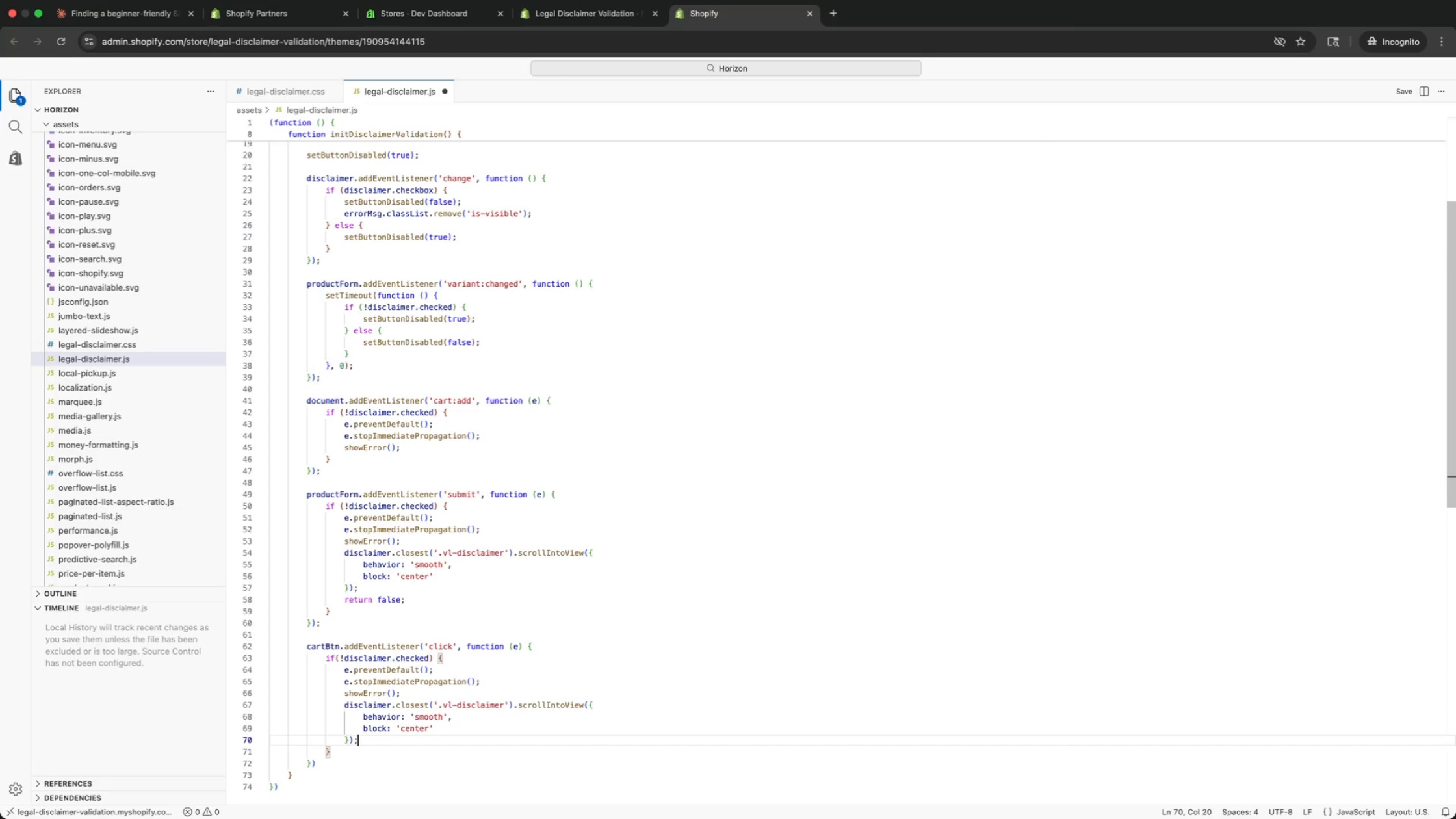 
key(ArrowDown)
 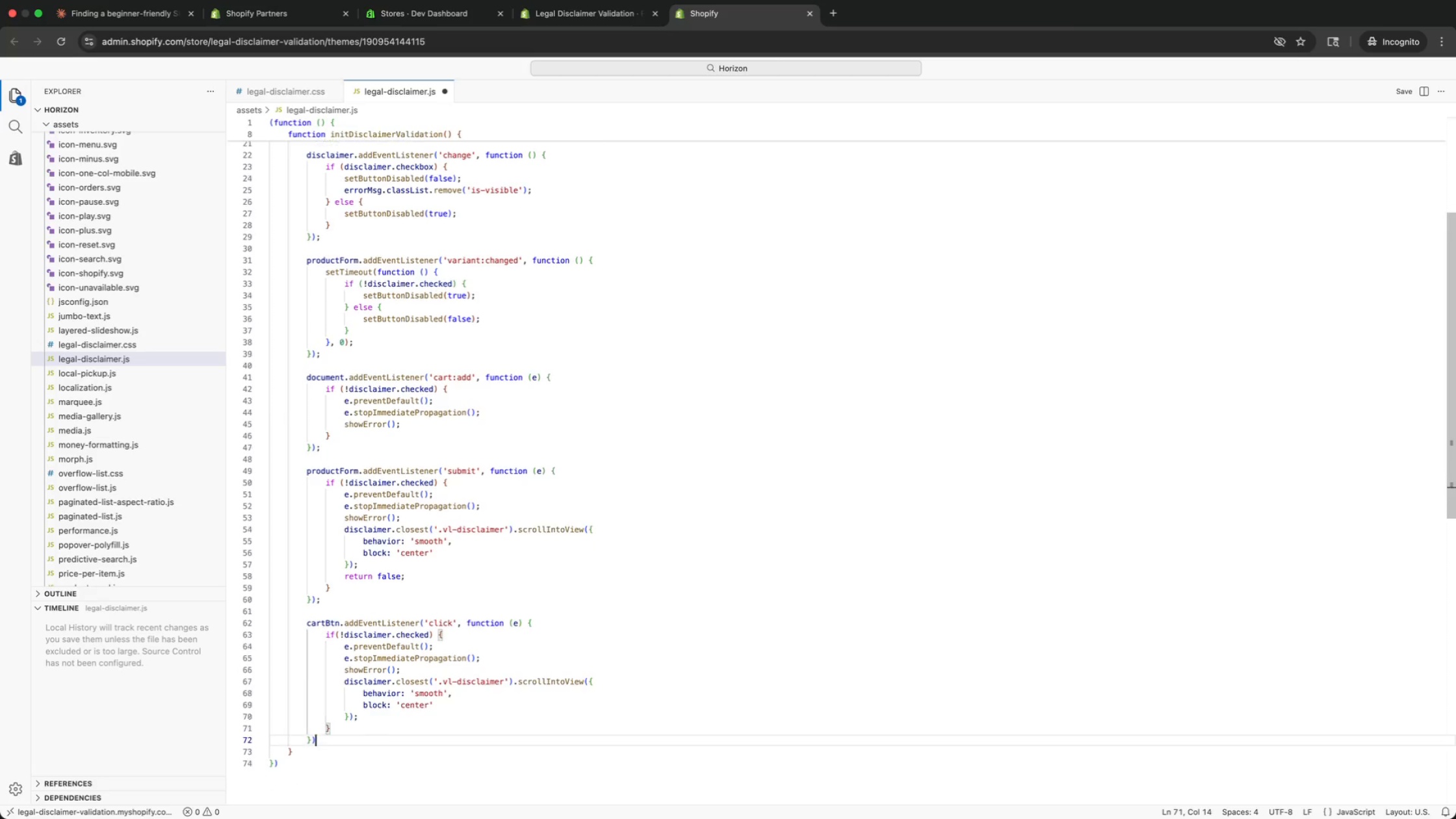 
key(ArrowDown)
 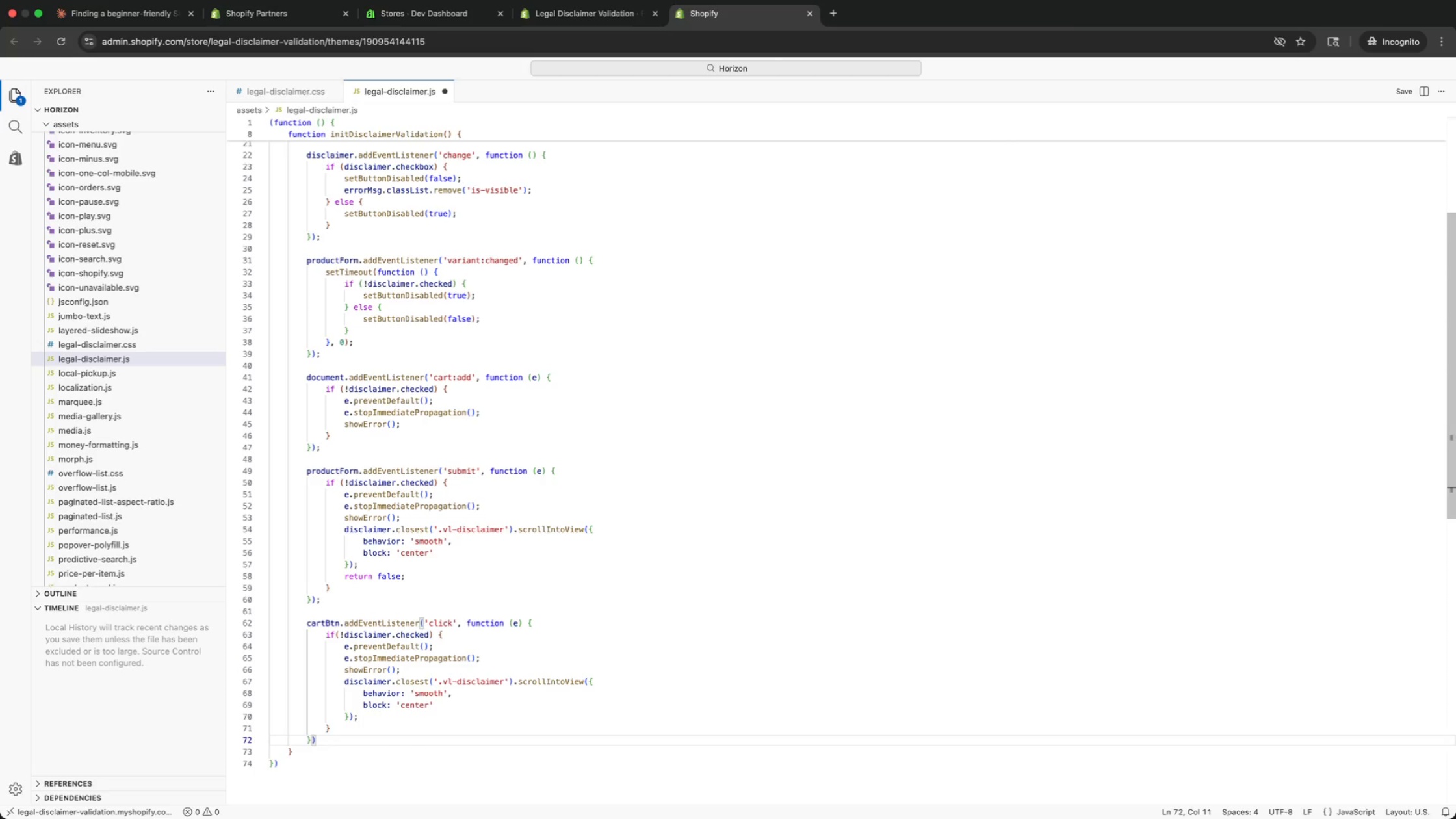 
key(ArrowUp)
 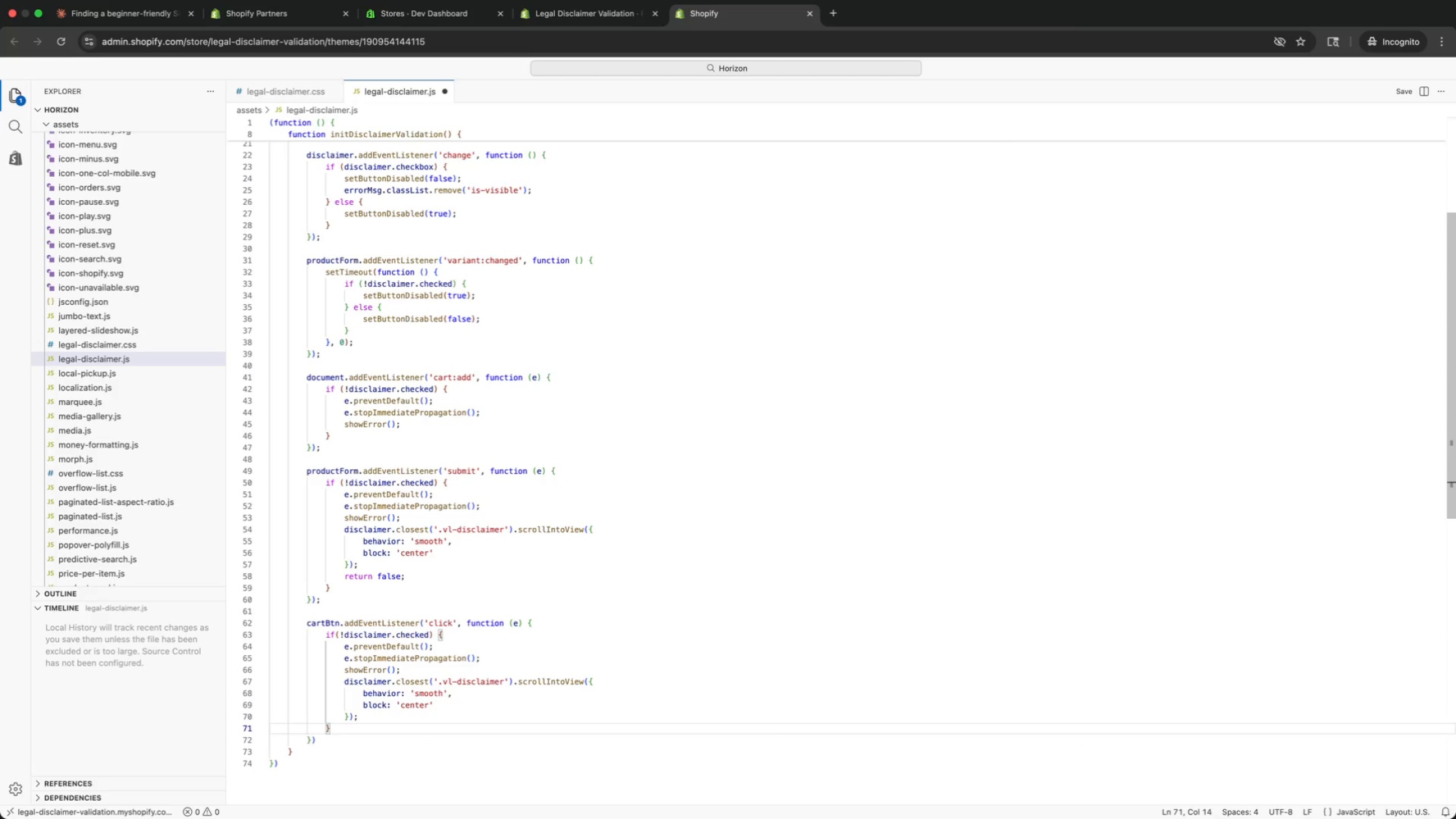 
key(ArrowDown)
 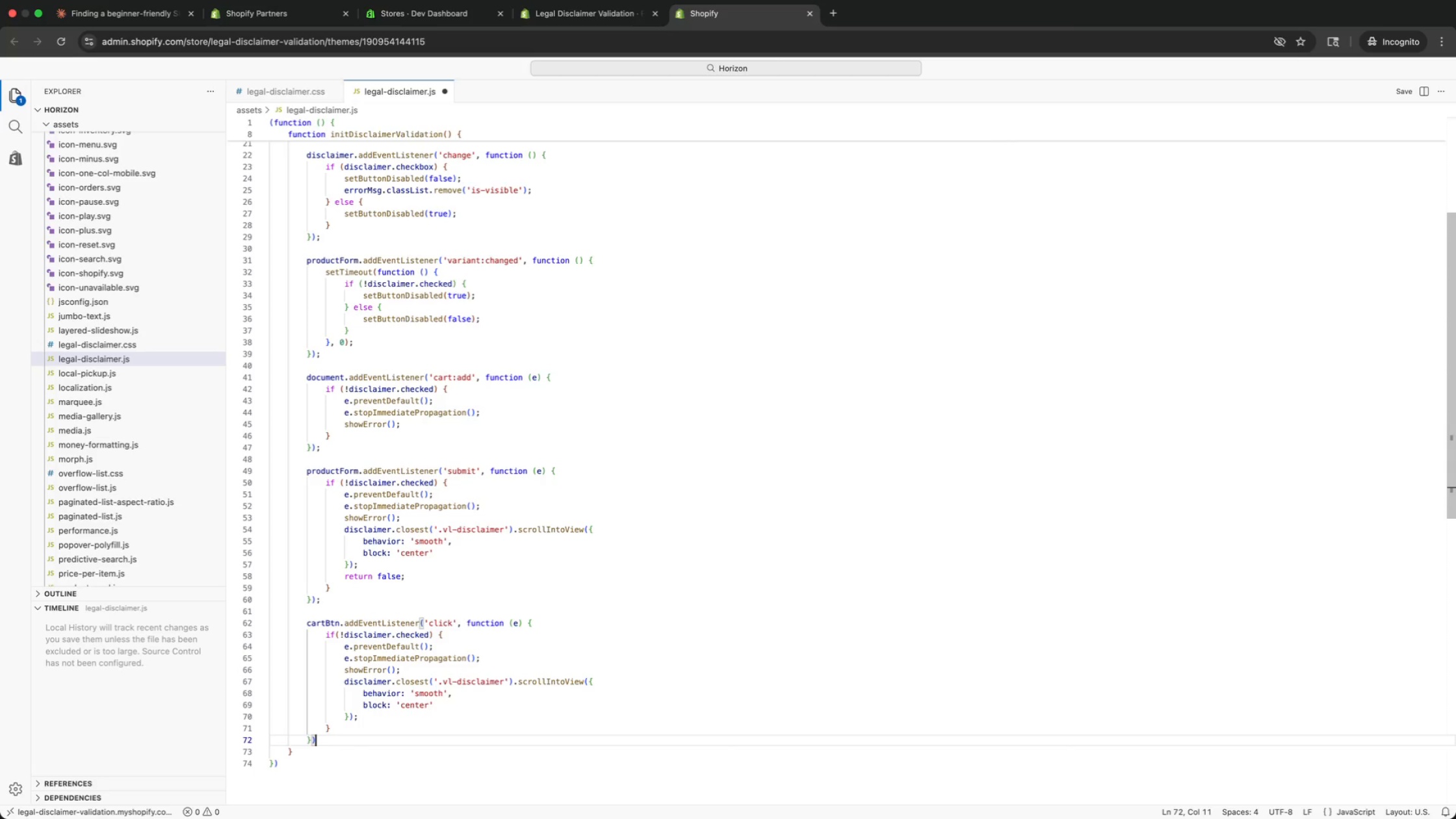 
key(ArrowLeft)
 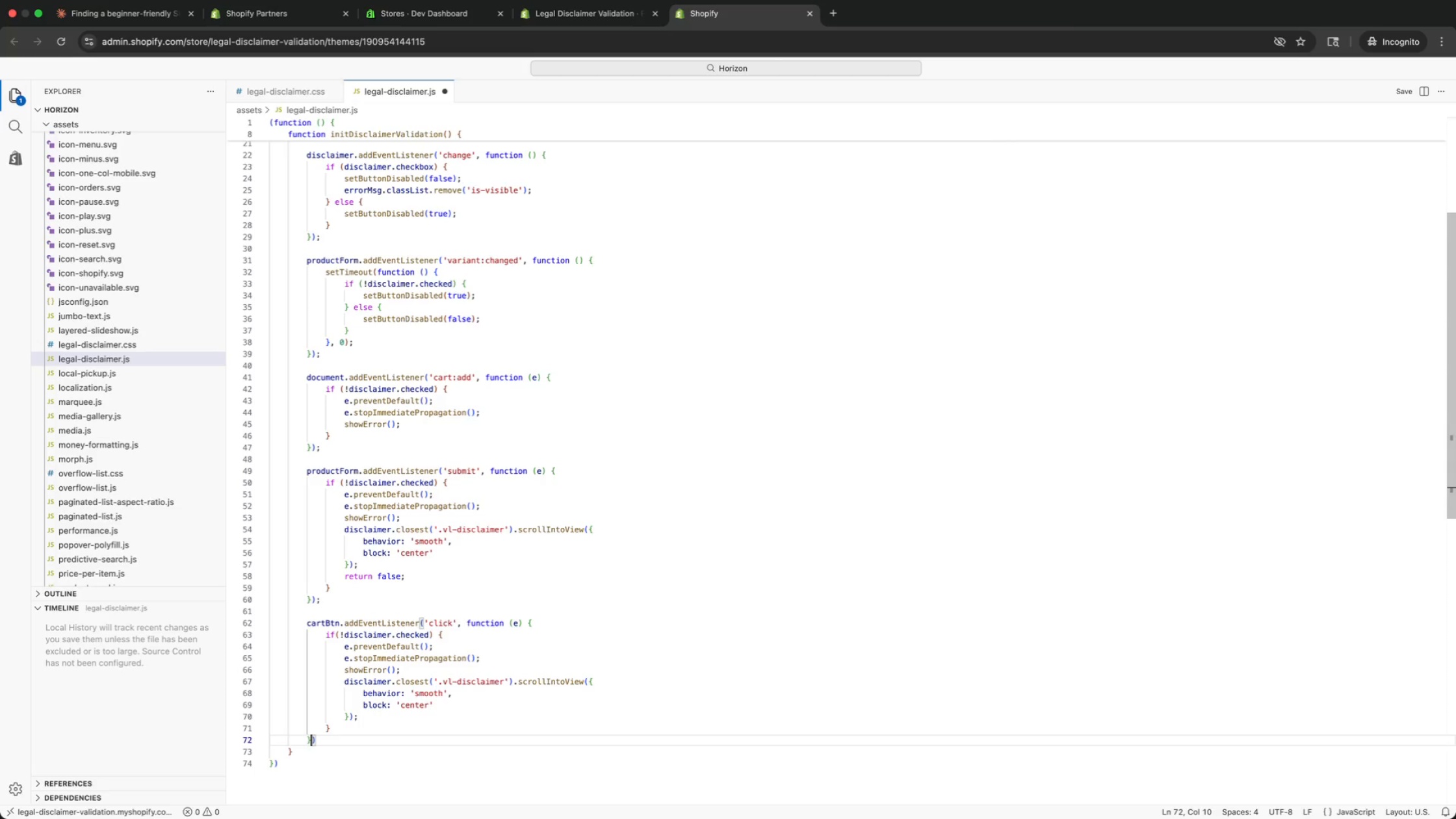 
type(, true)
 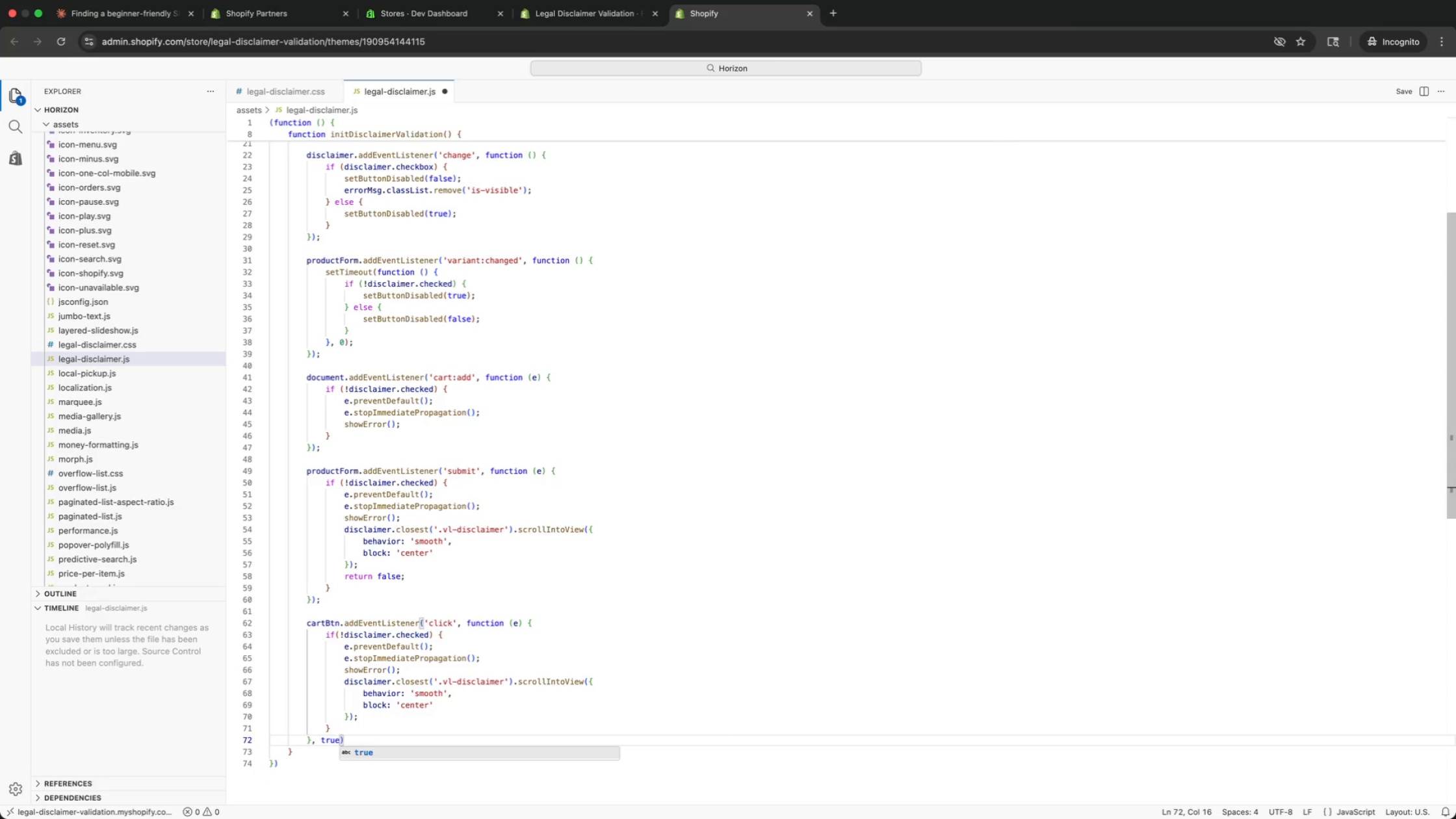 
key(Meta+CommandLeft)
 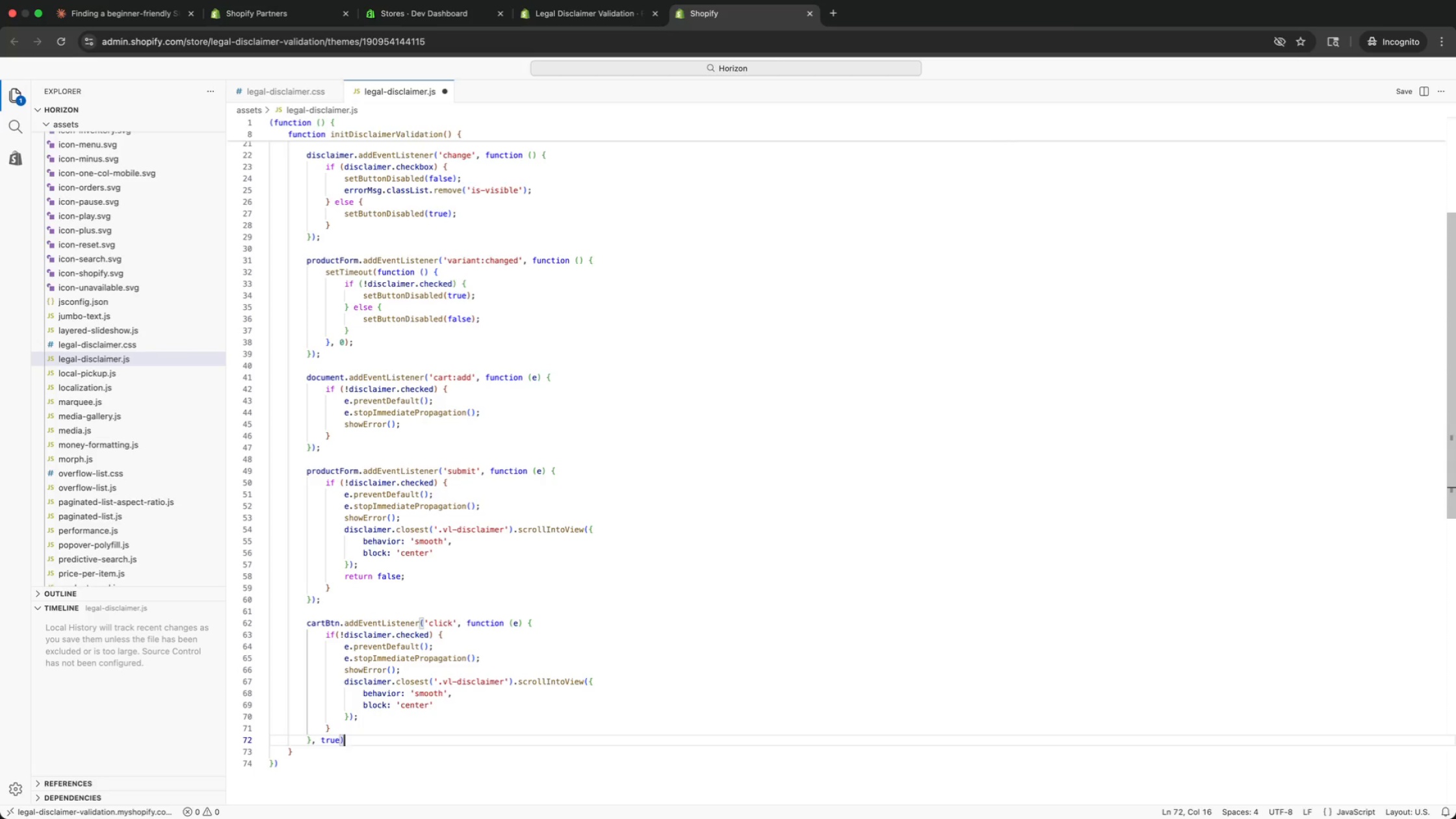 
key(Meta+ArrowRight)
 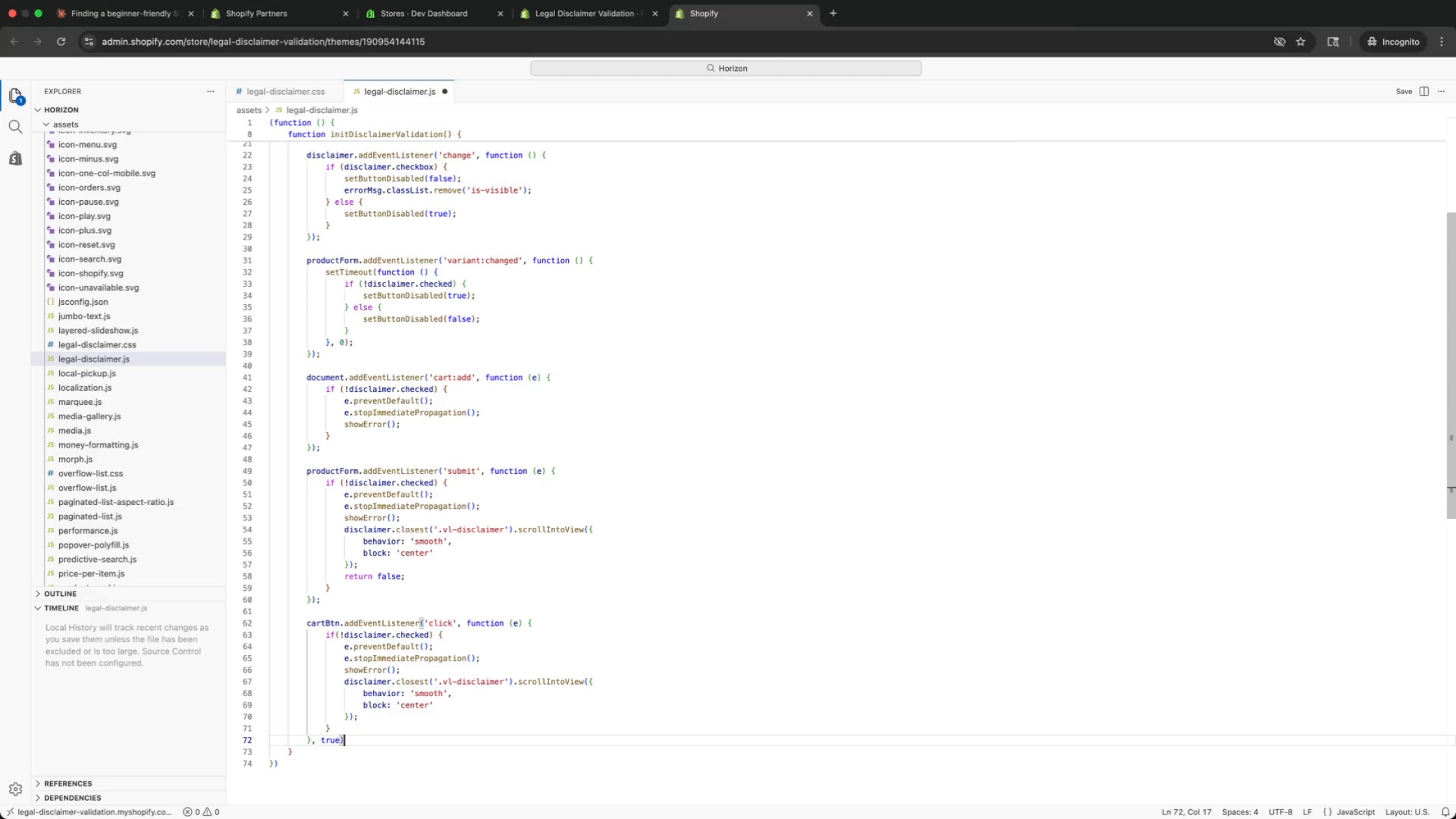 
key(Semicolon)
 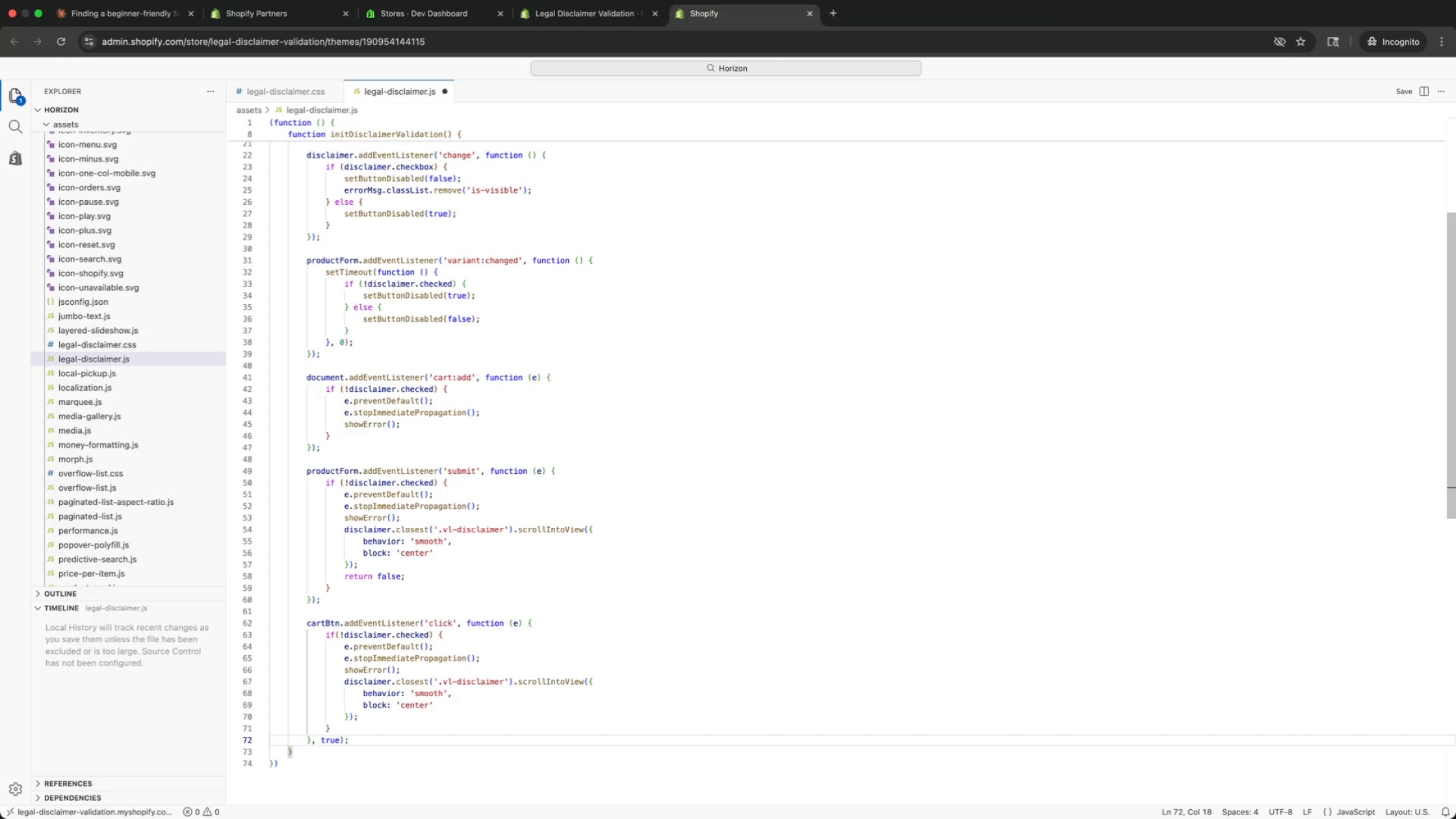 
wait(7.74)
 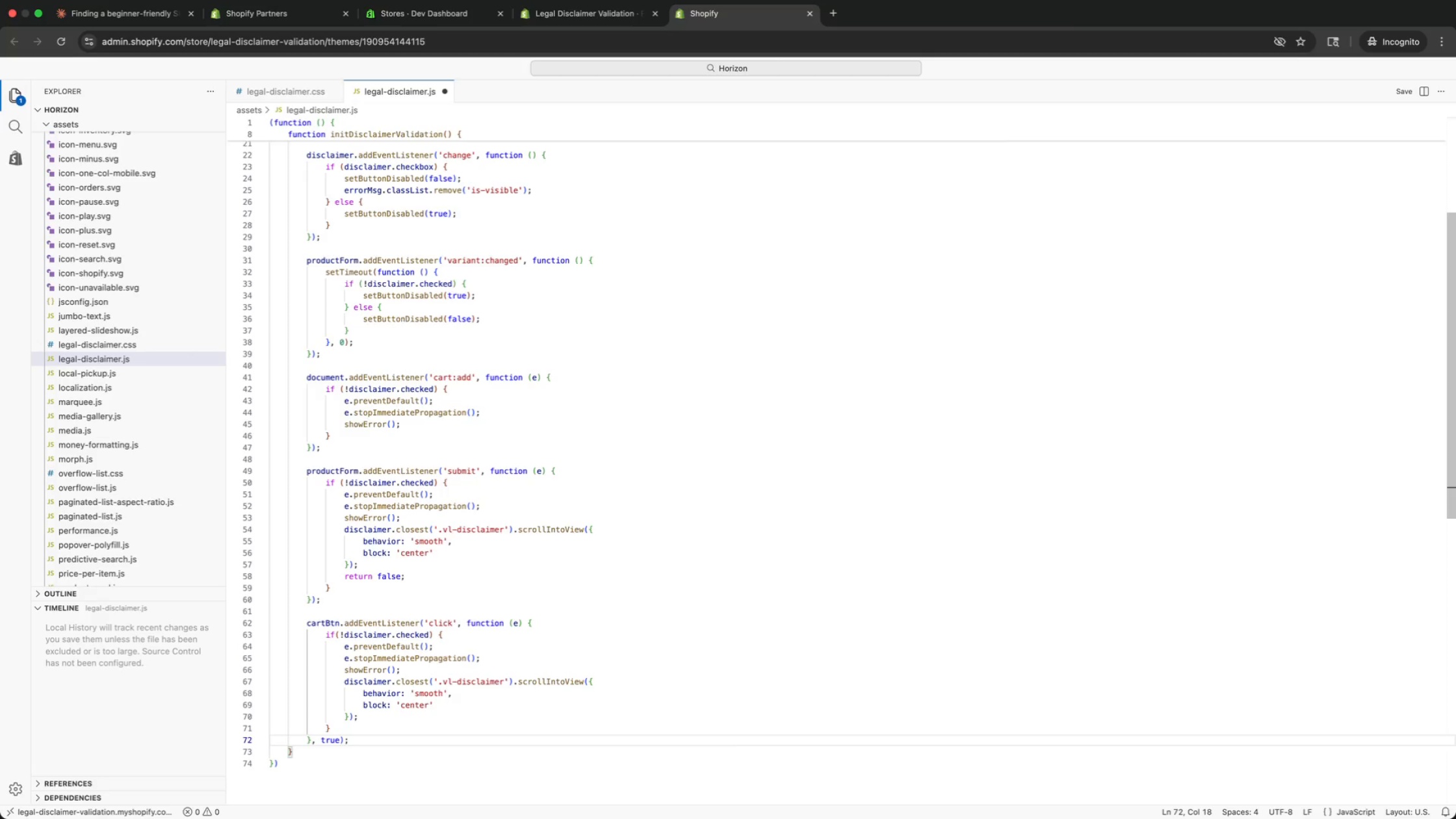 
key(Enter)
 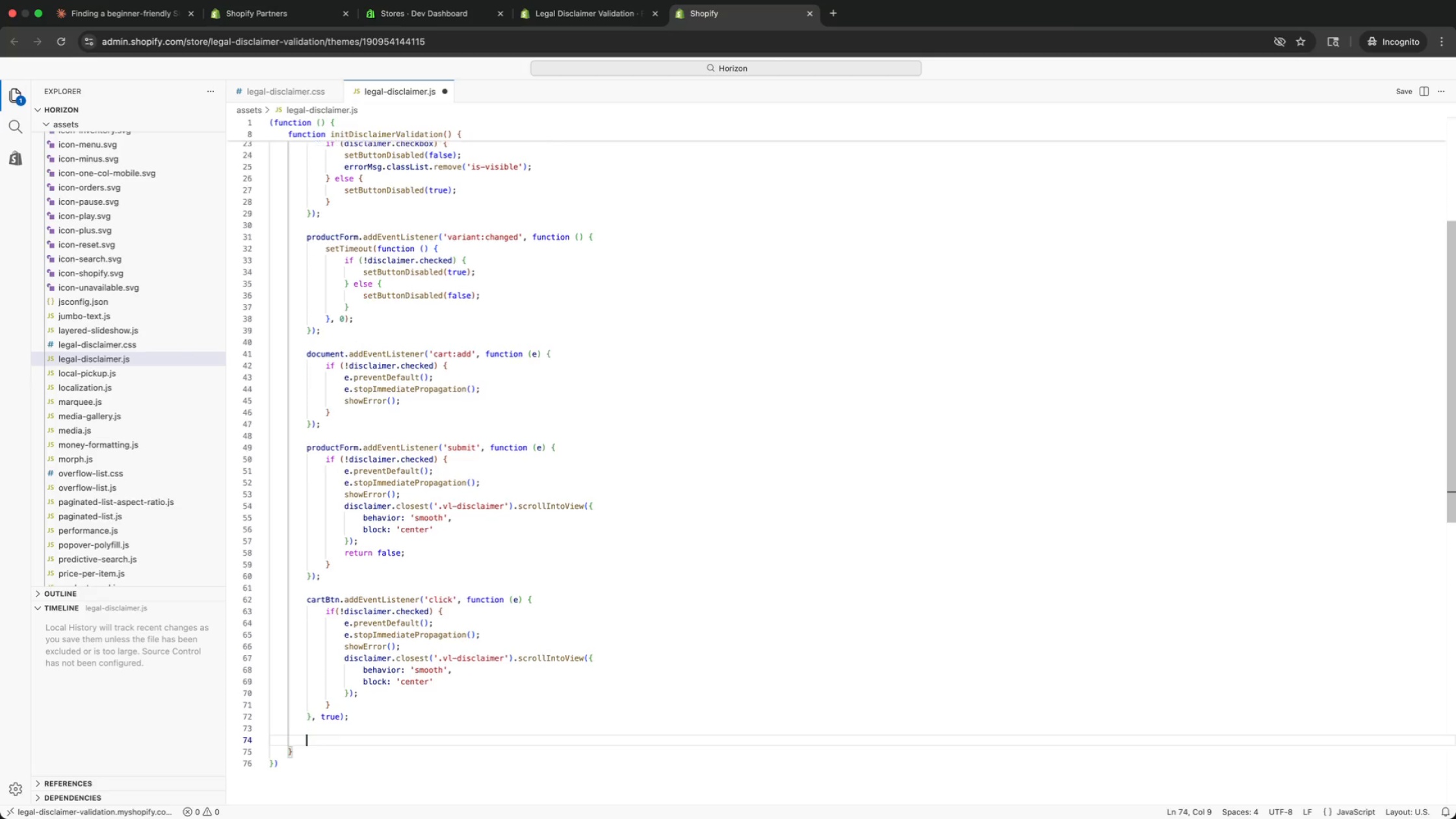 
key(Enter)
 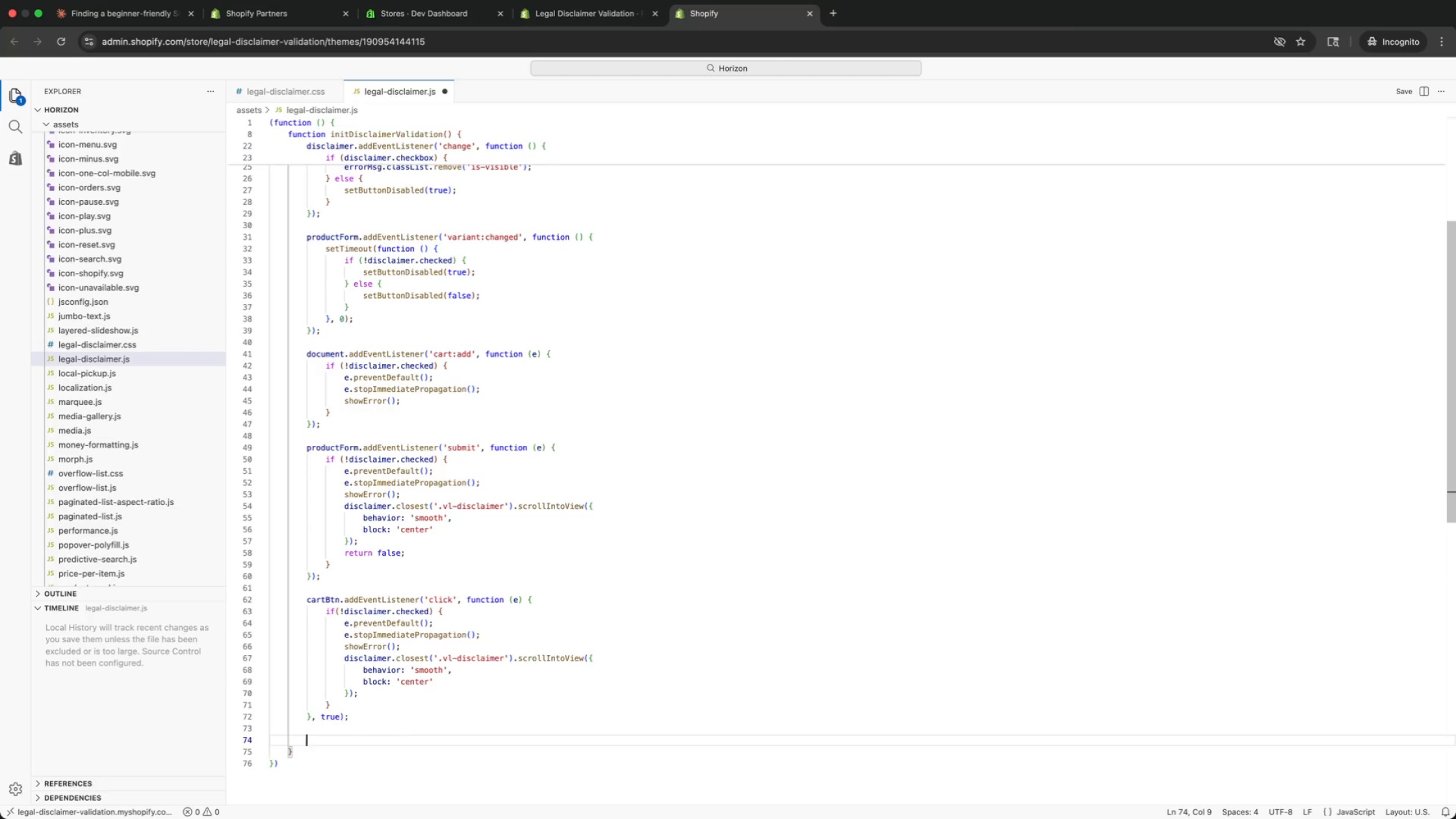 
type(function set)
 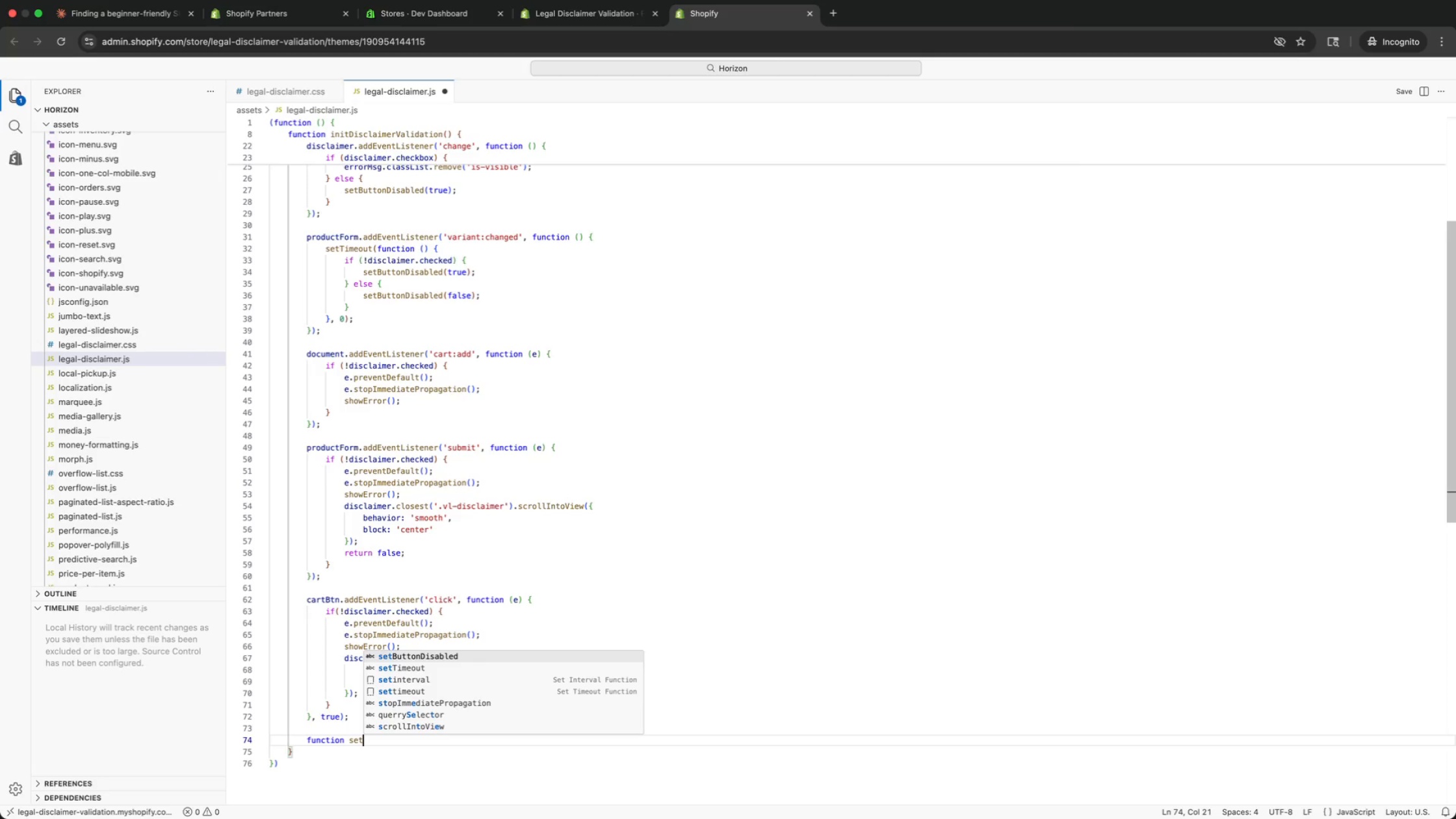 
key(Enter)
 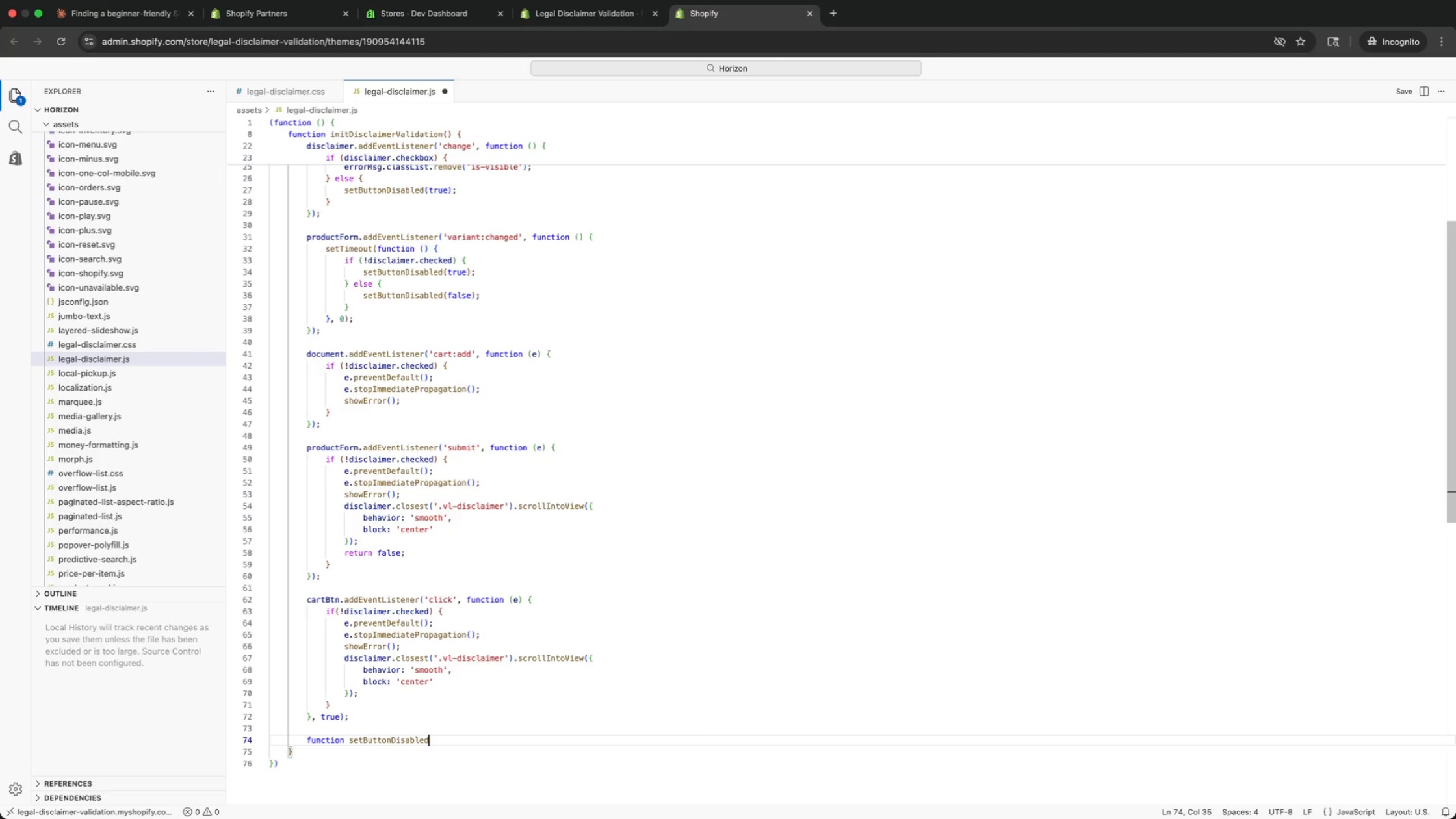 
type((disabled)
 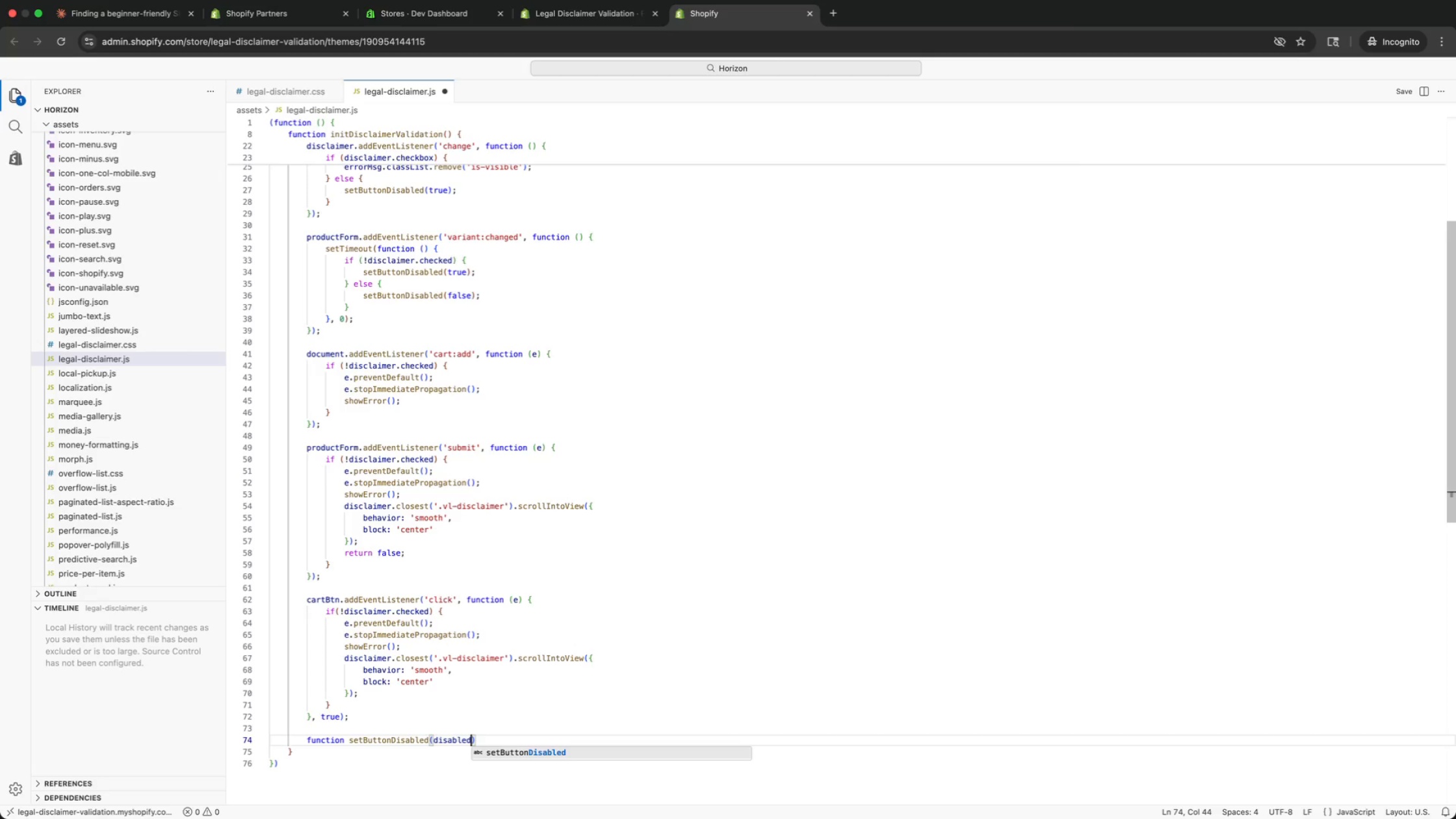 
key(ArrowRight)
 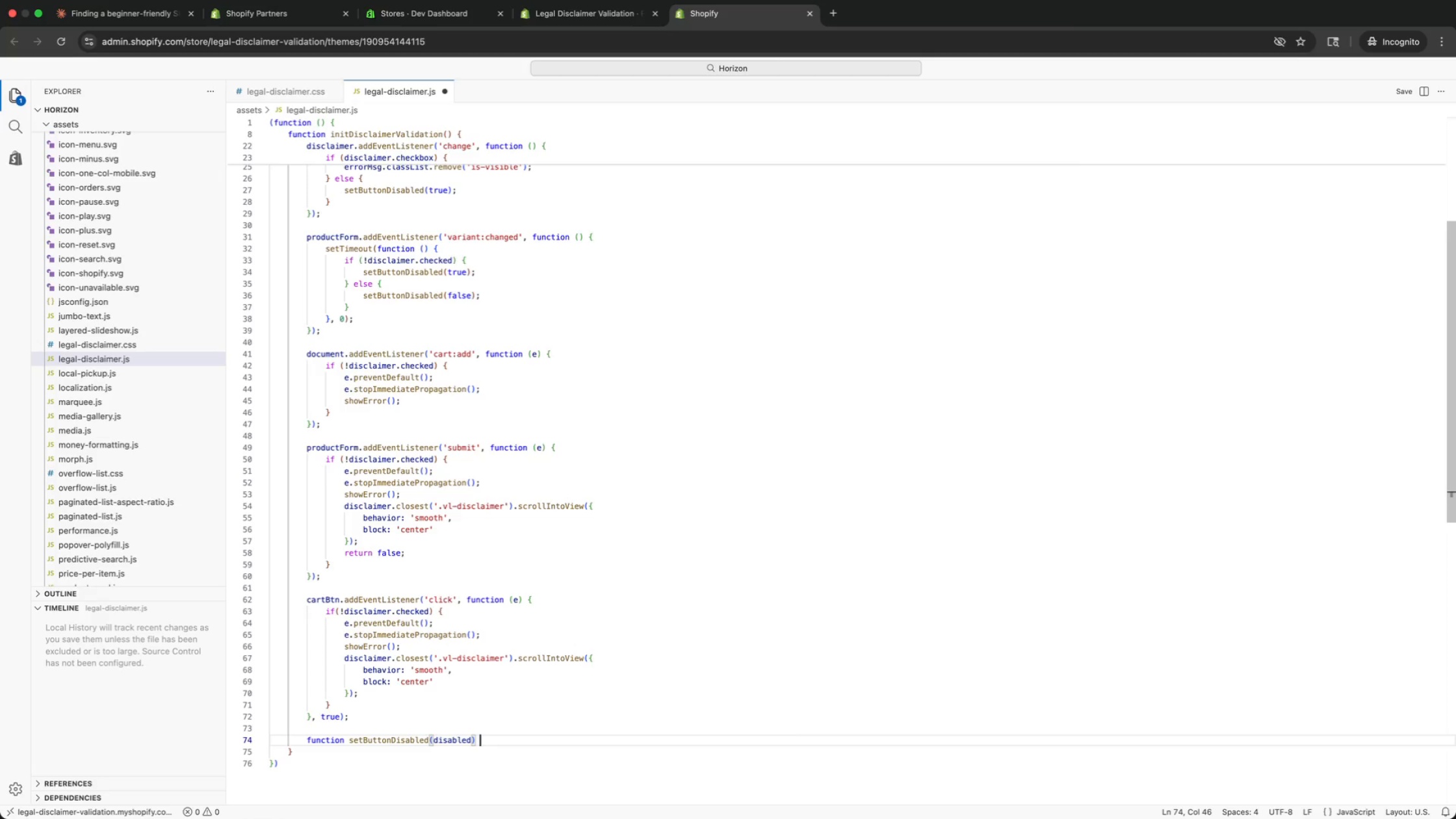 
key(Space)
 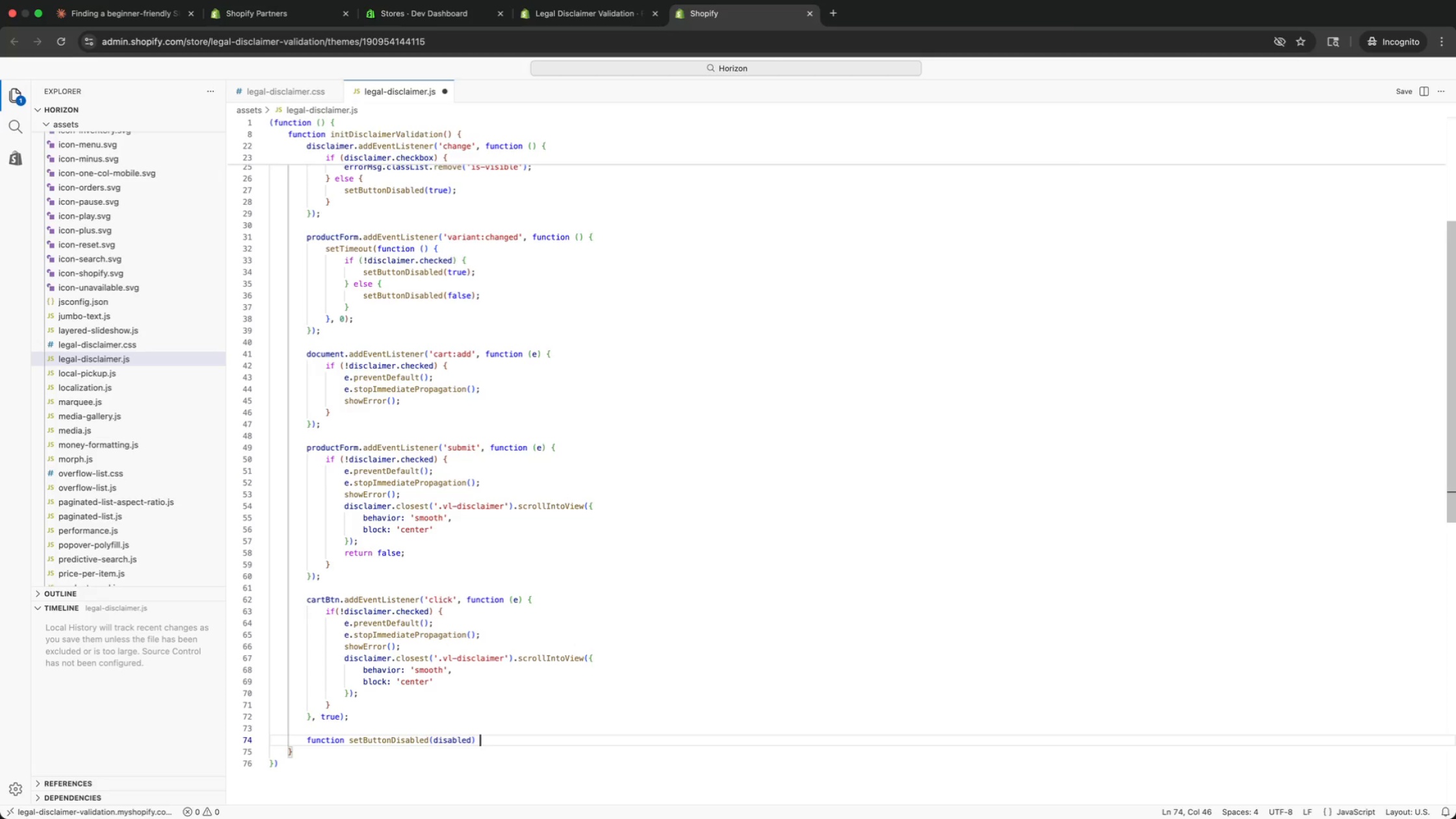 
key(Shift+BracketLeft)
 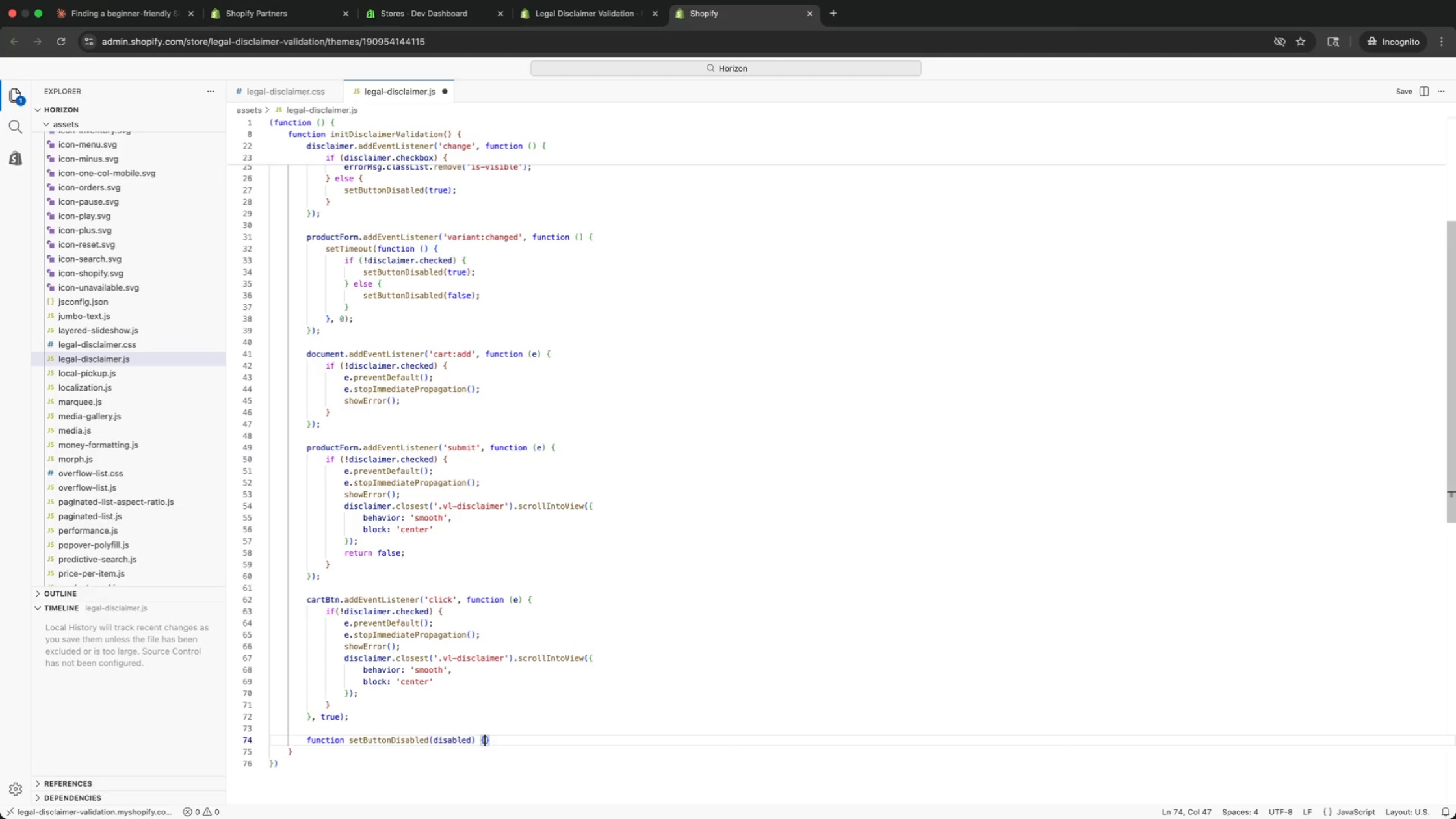 
key(Enter)
 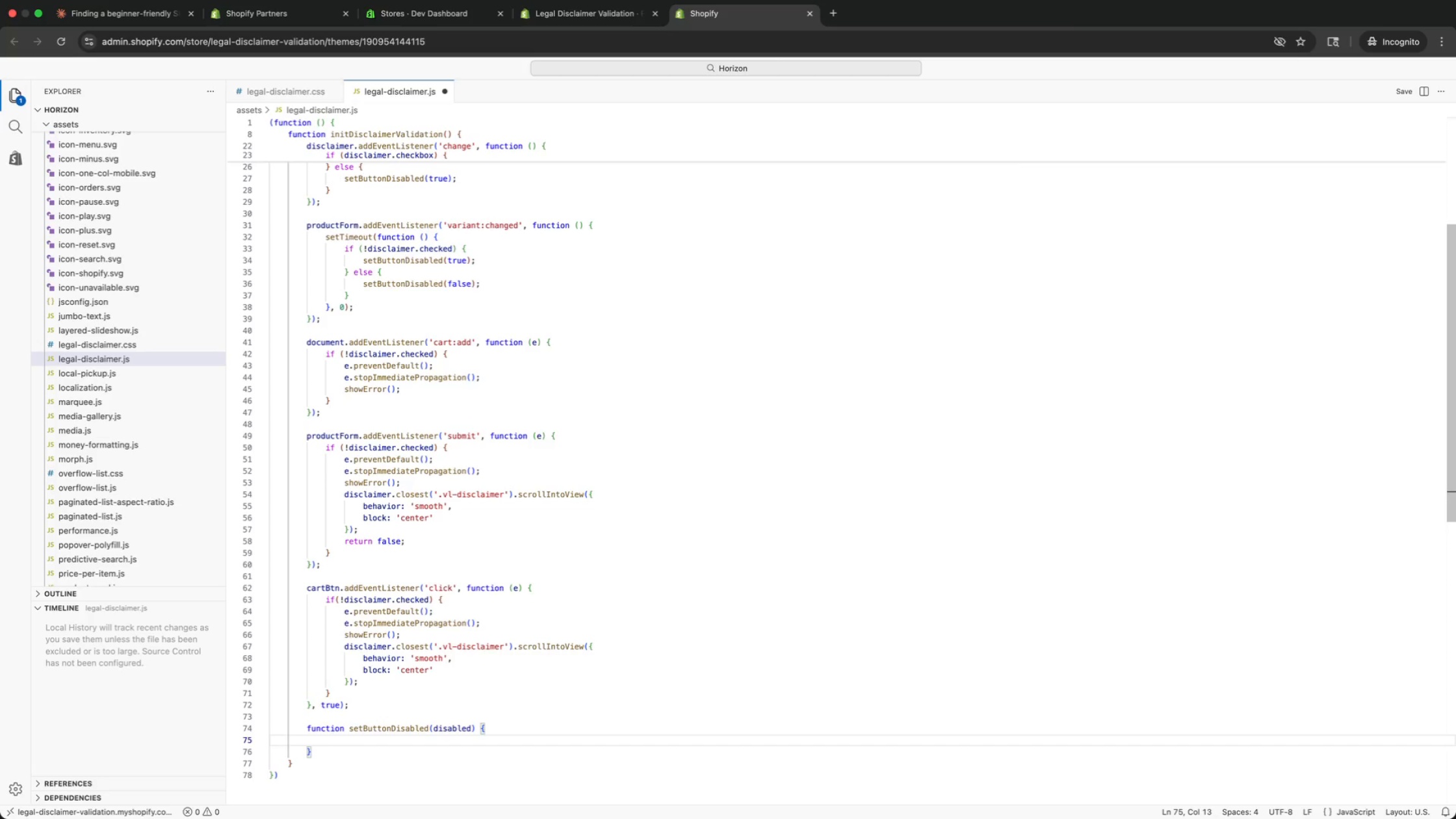 
type(if (dis)
 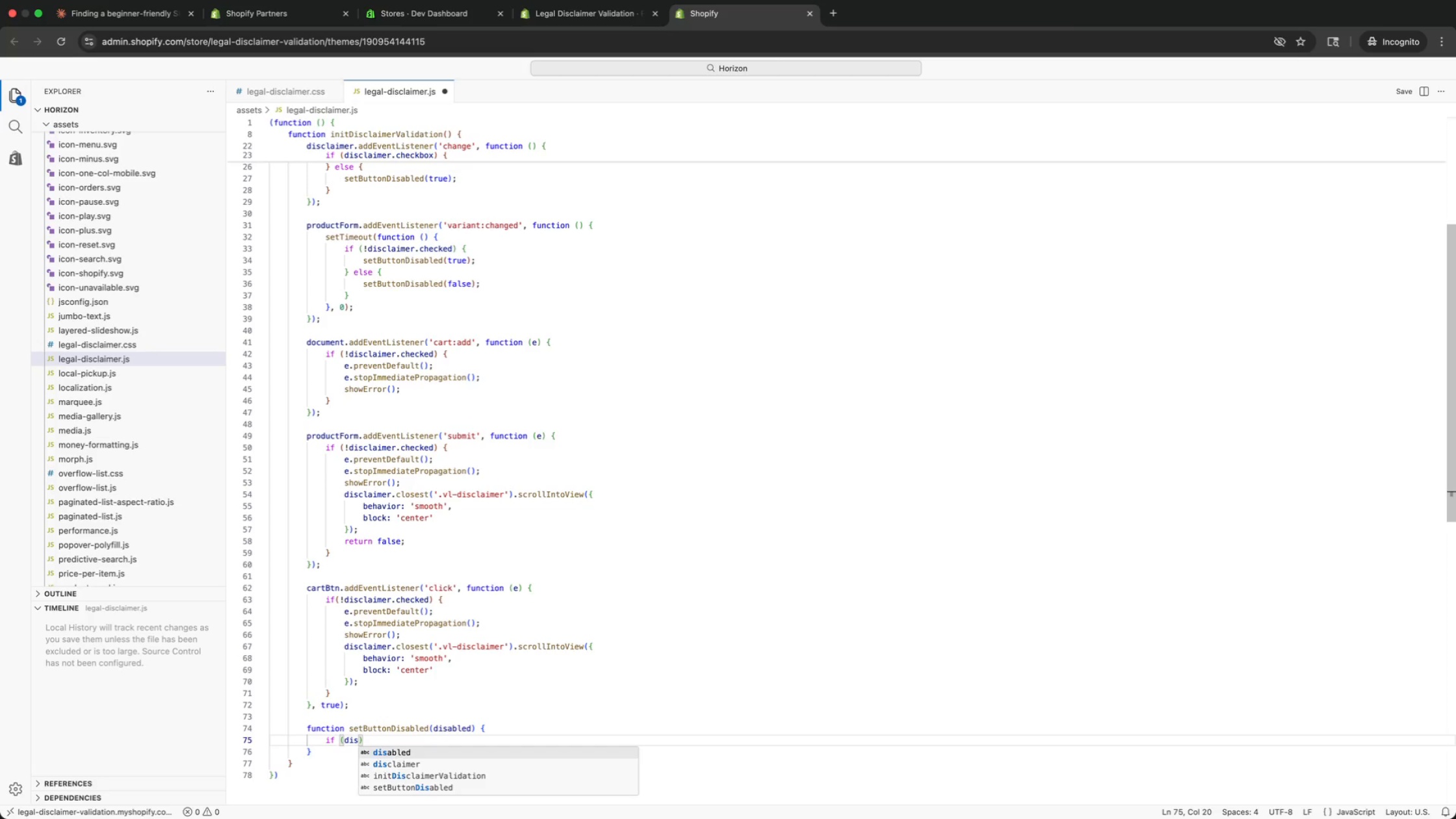 
key(Enter)
 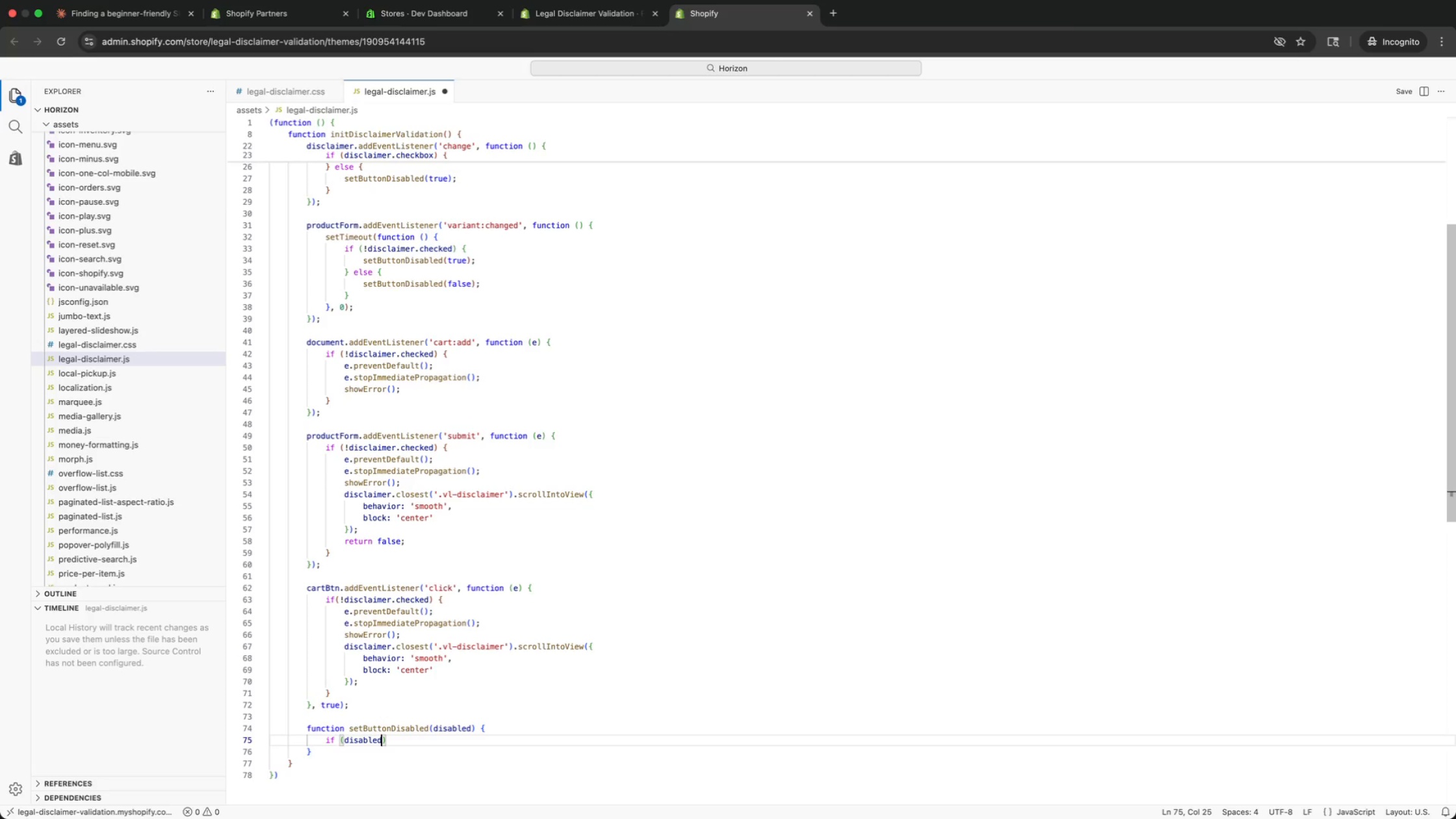 
key(ArrowRight)
 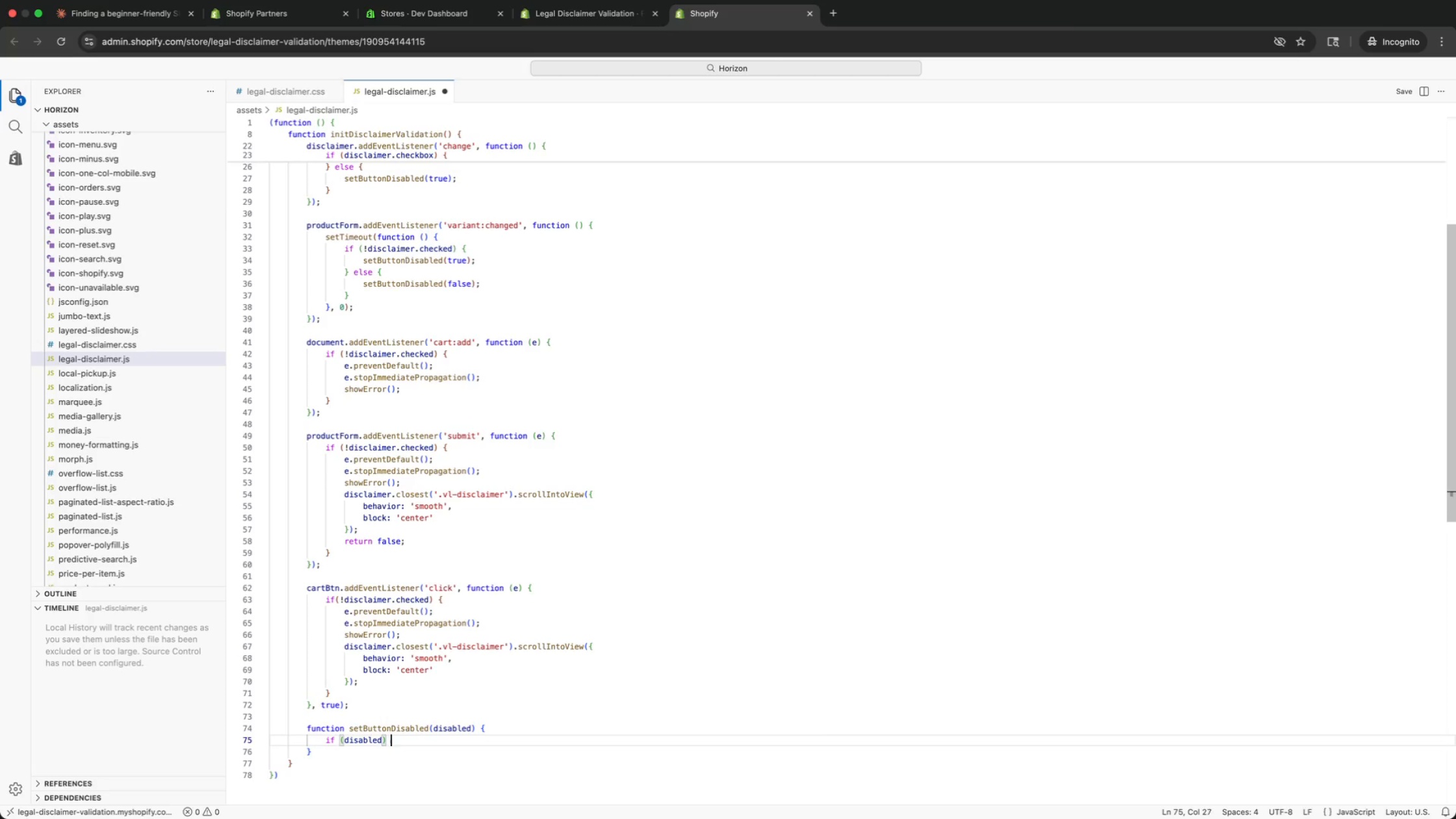 
key(Space)
 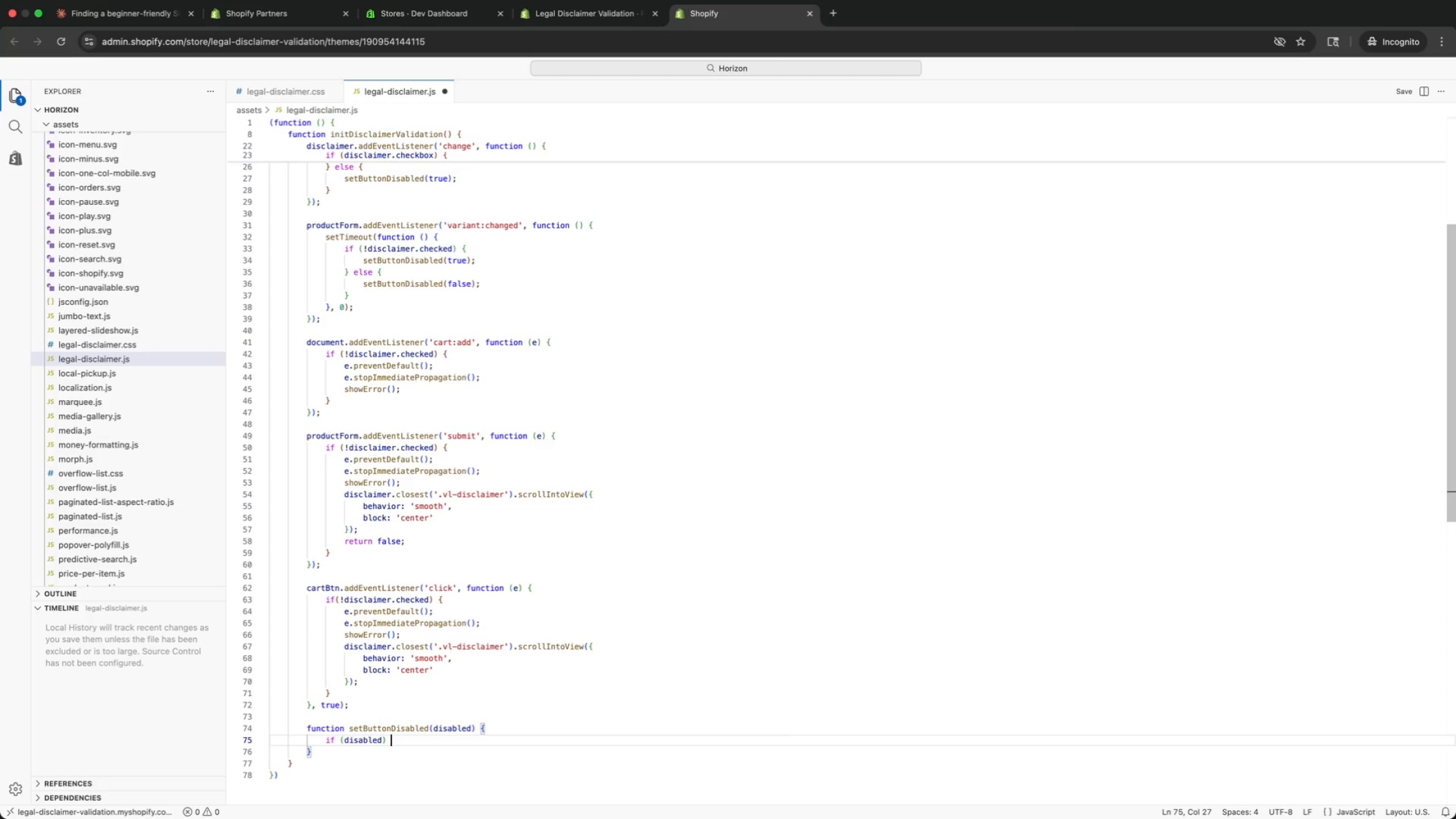 
key(Shift+BracketLeft)
 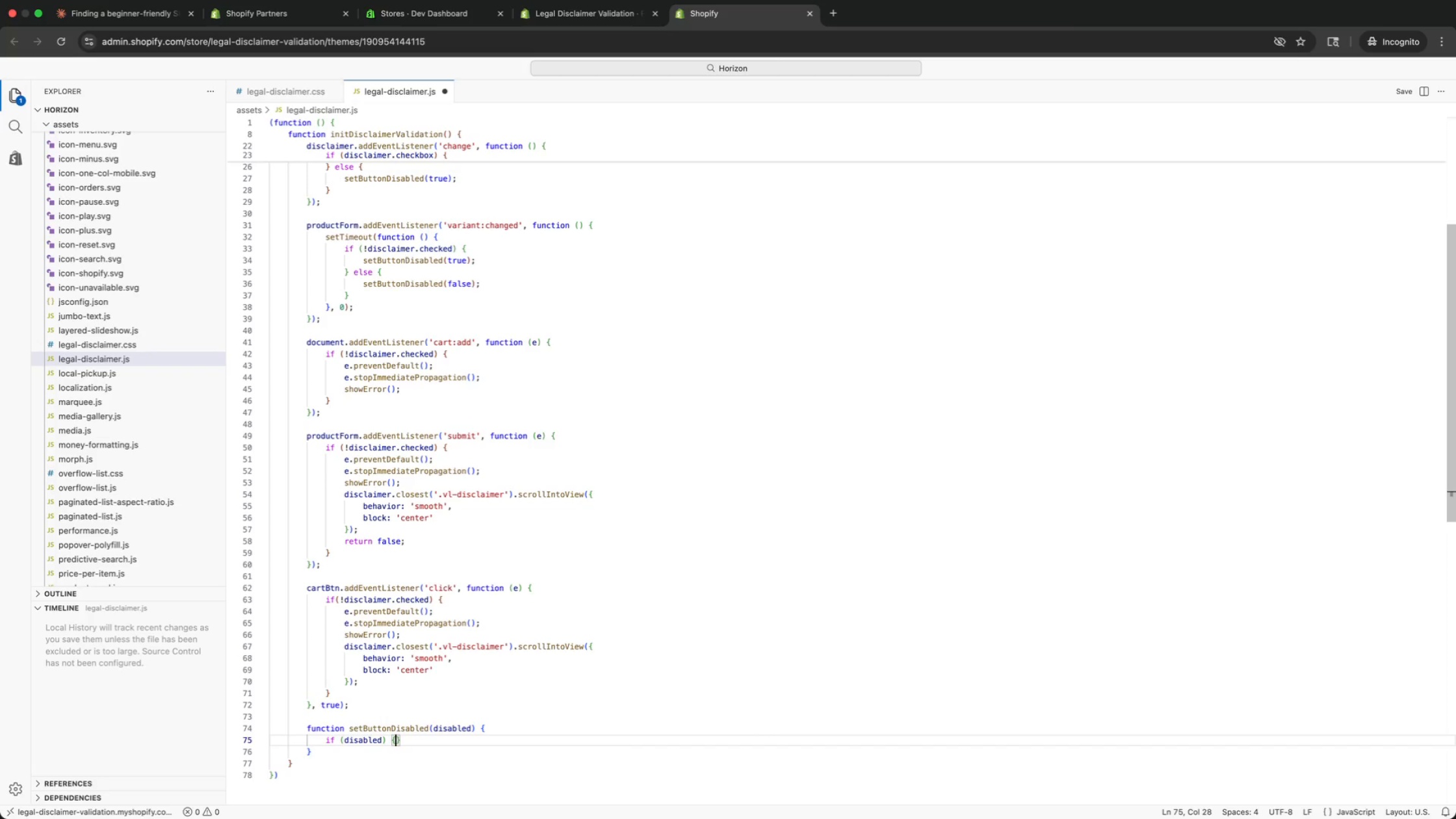 
key(Enter)
 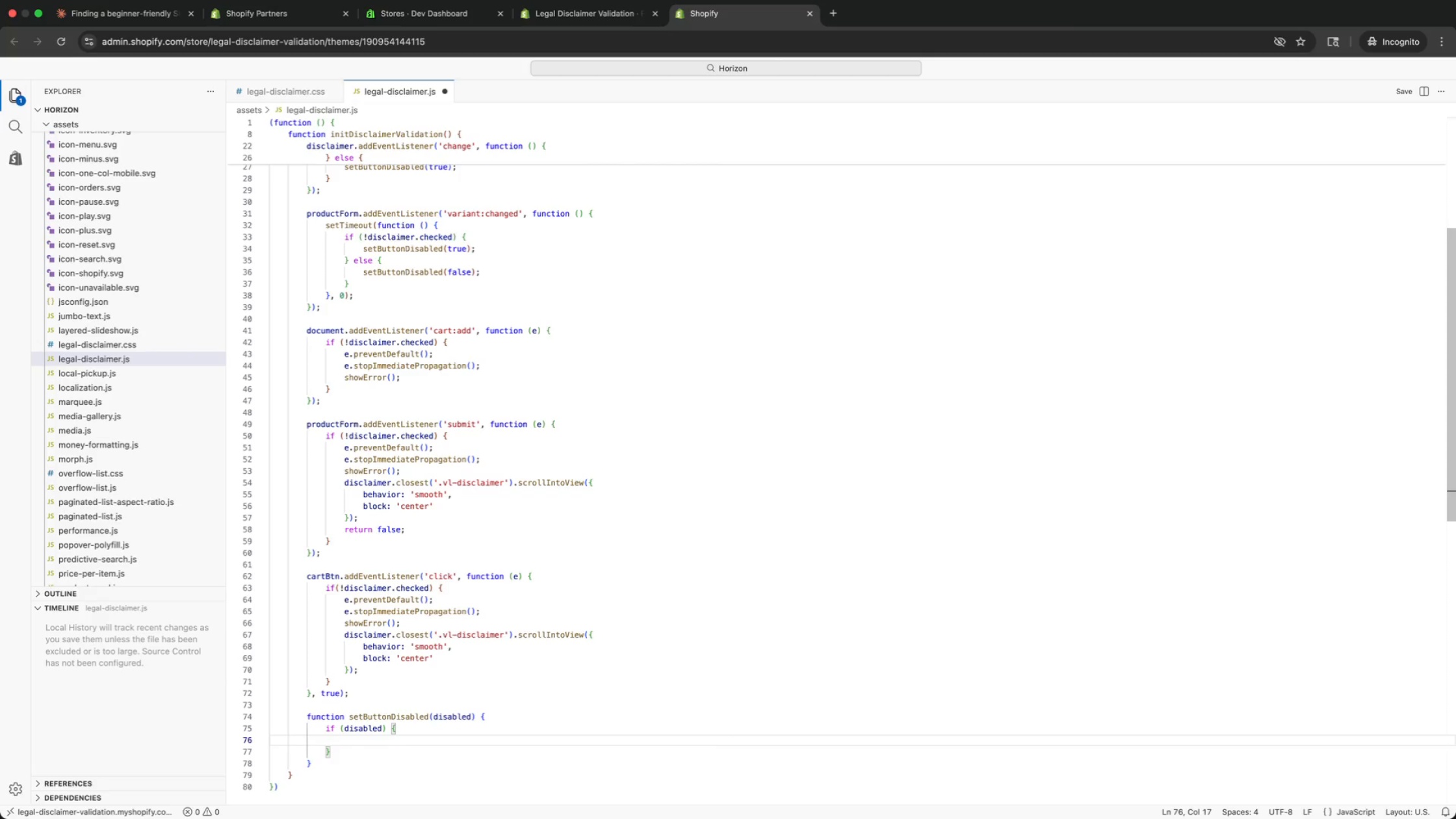 
type(ca)
 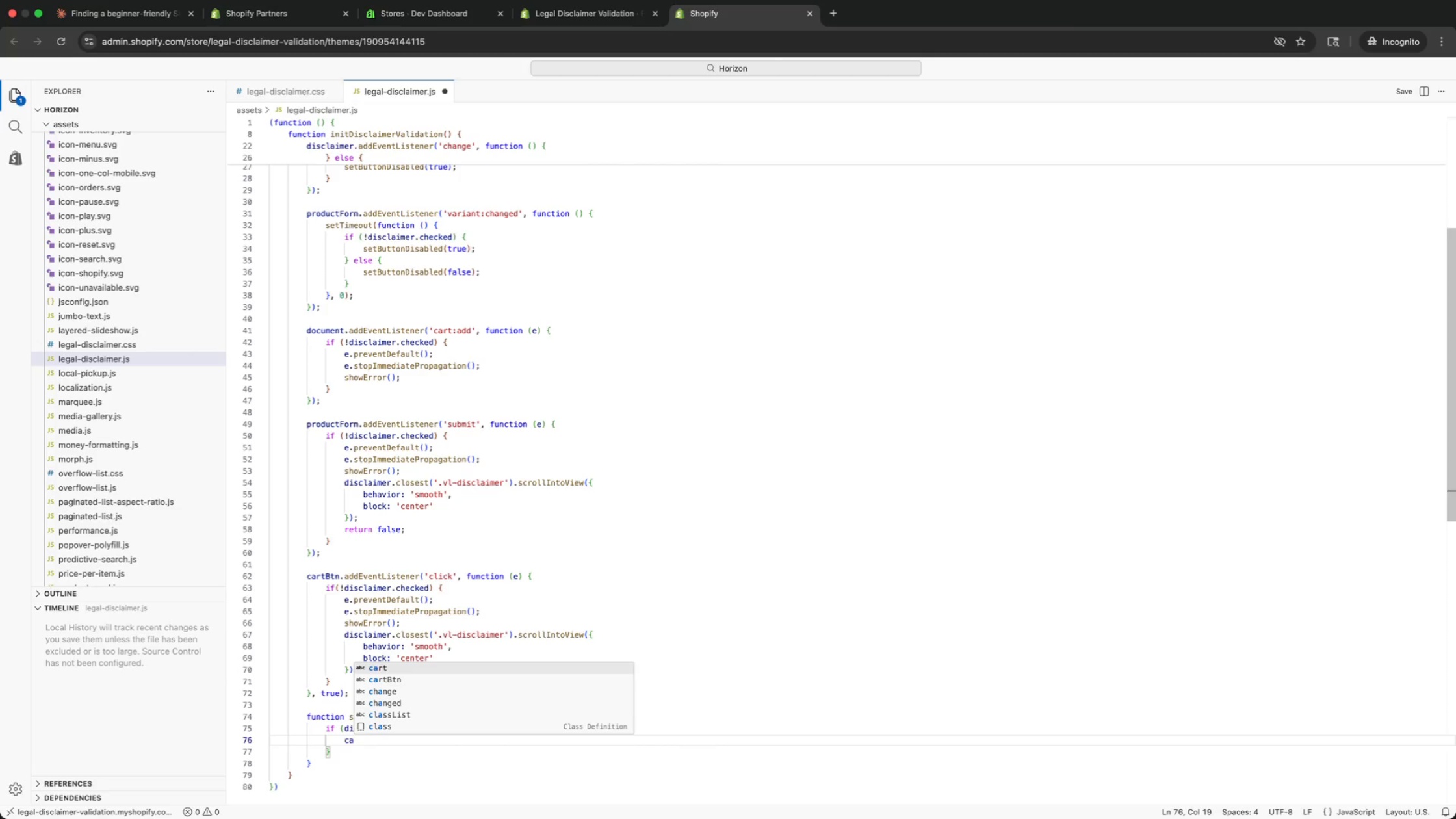 
key(ArrowDown)
 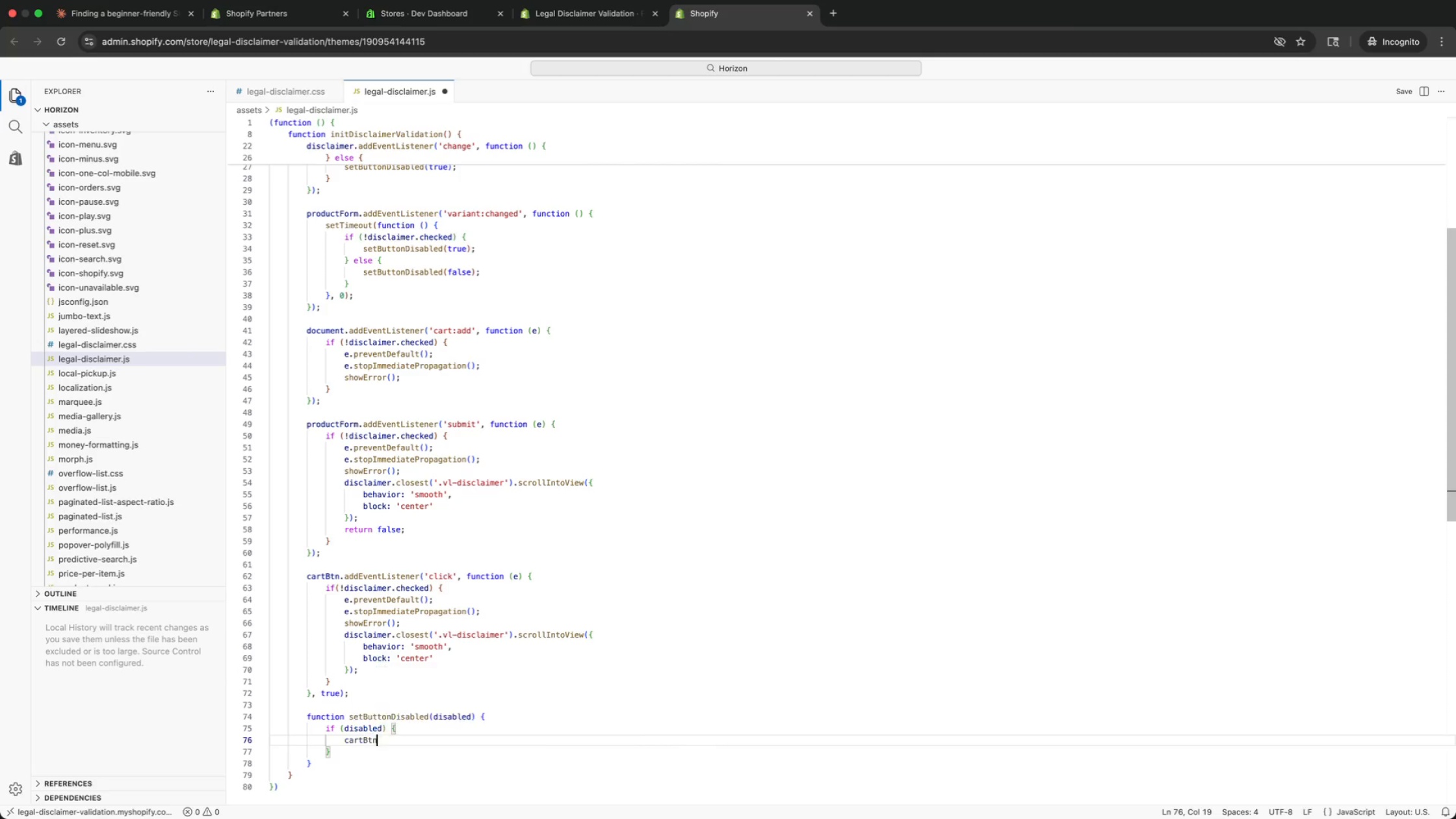 
key(Enter)
 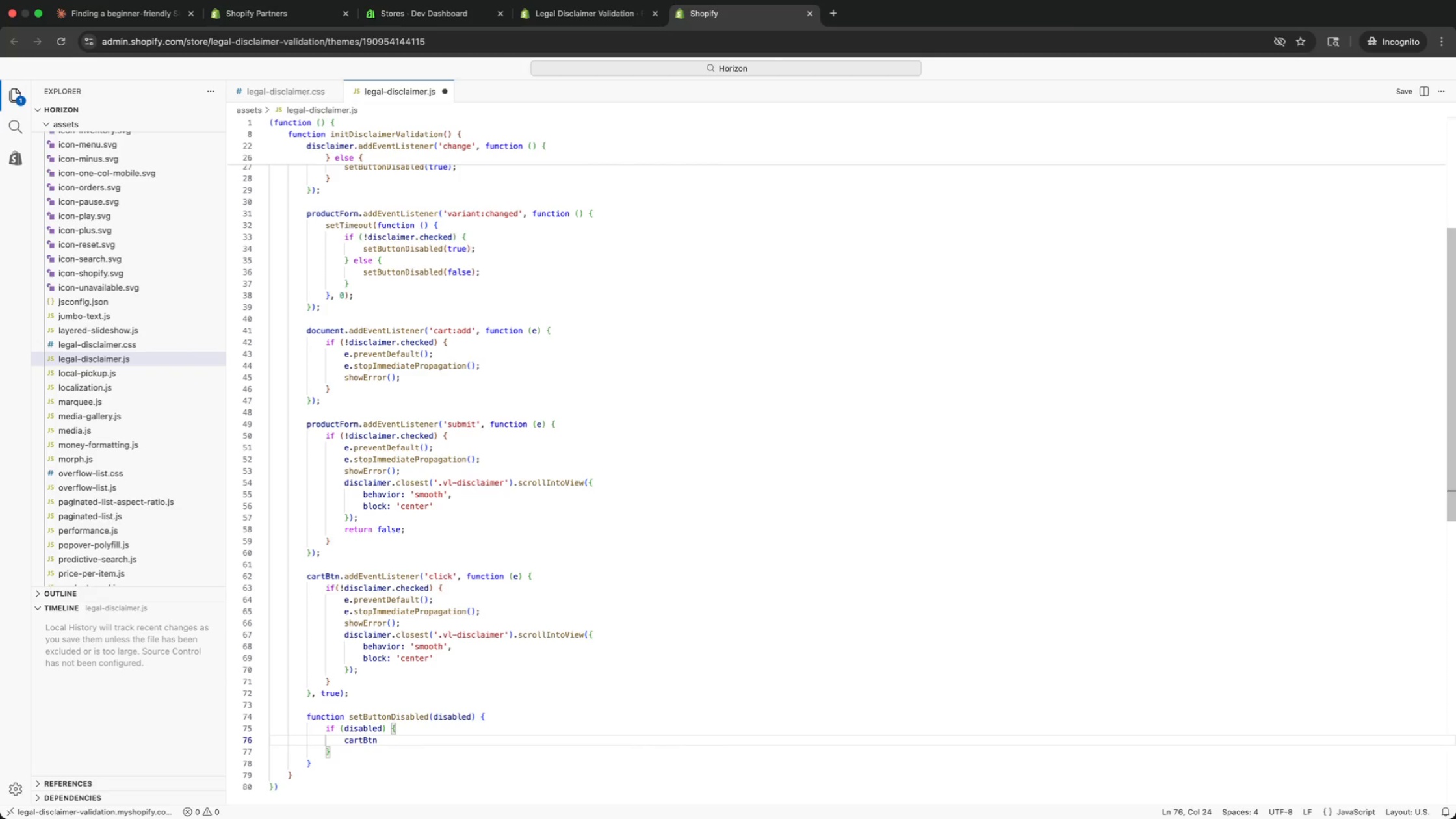 
type(.cl)
 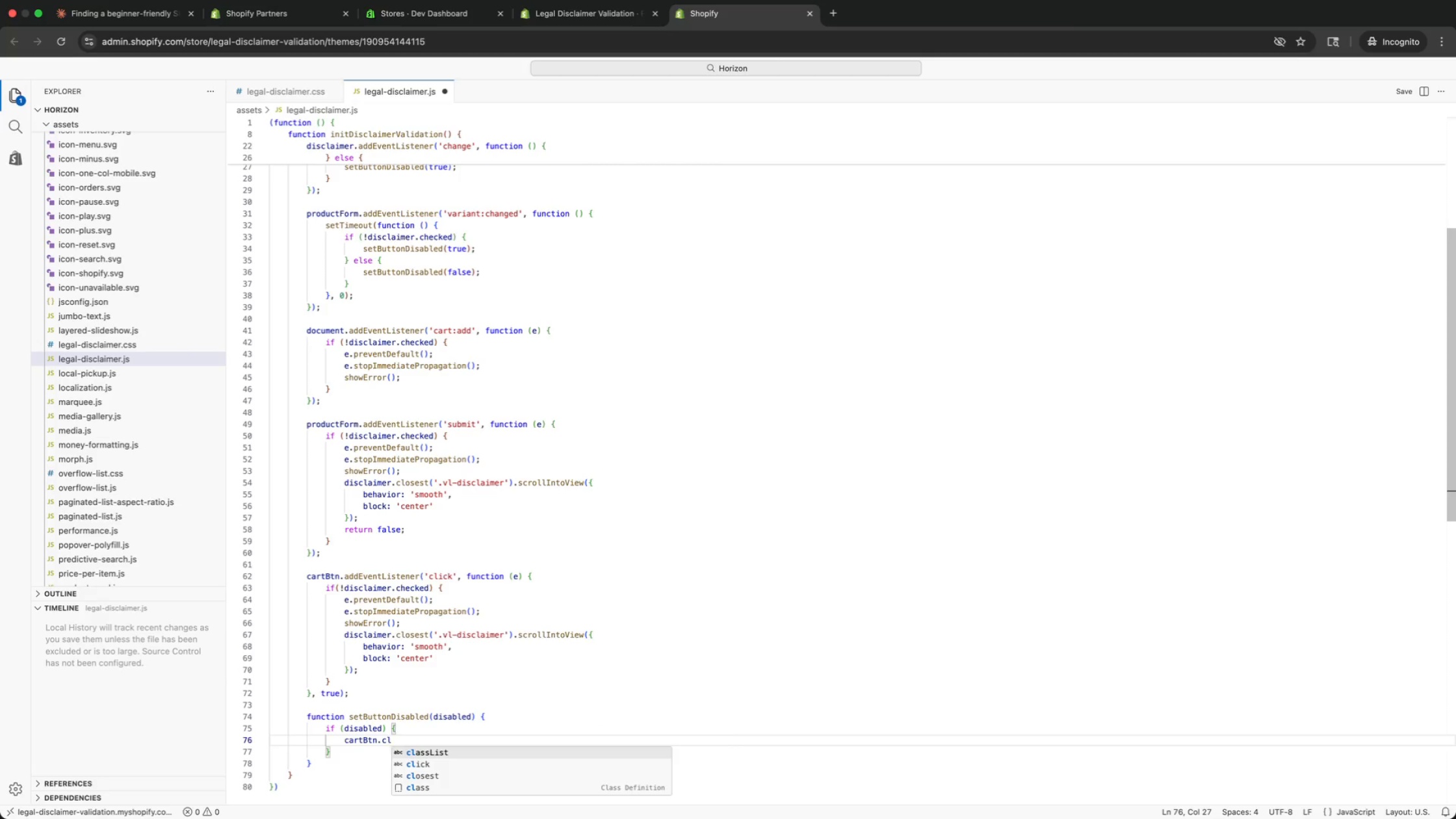 
key(Enter)
 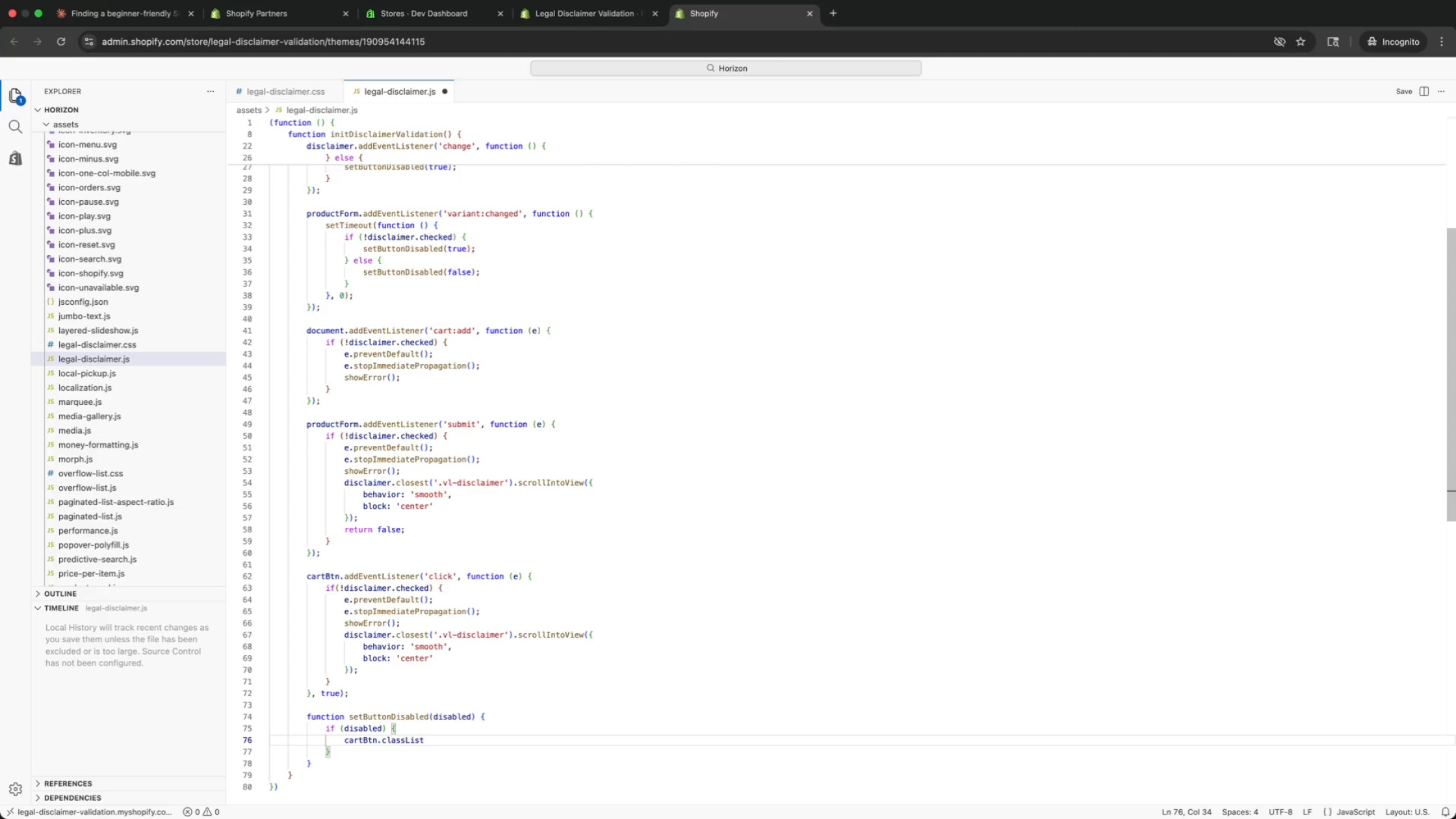 
type(.add('vl-)
 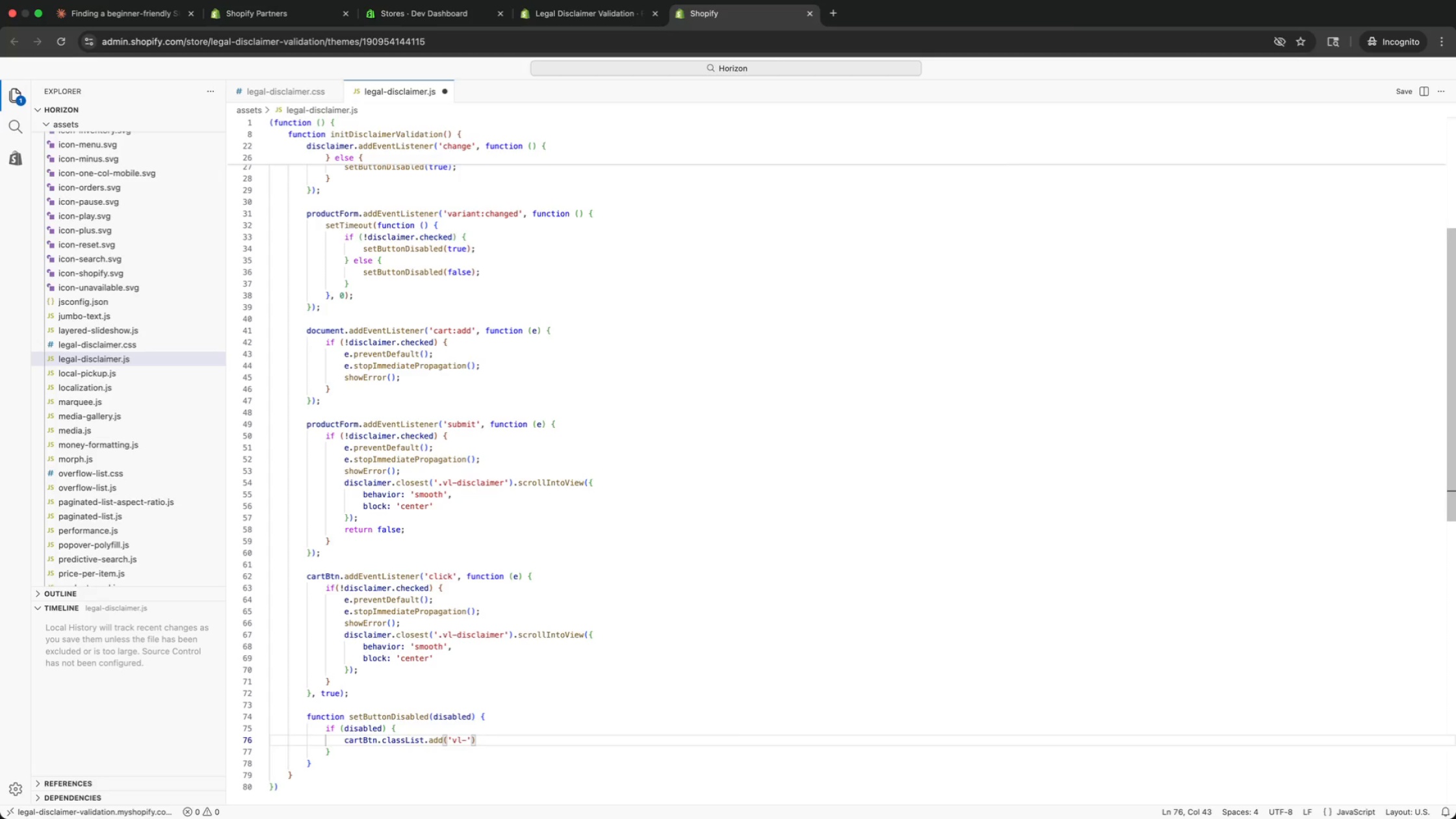 
wait(7.95)
 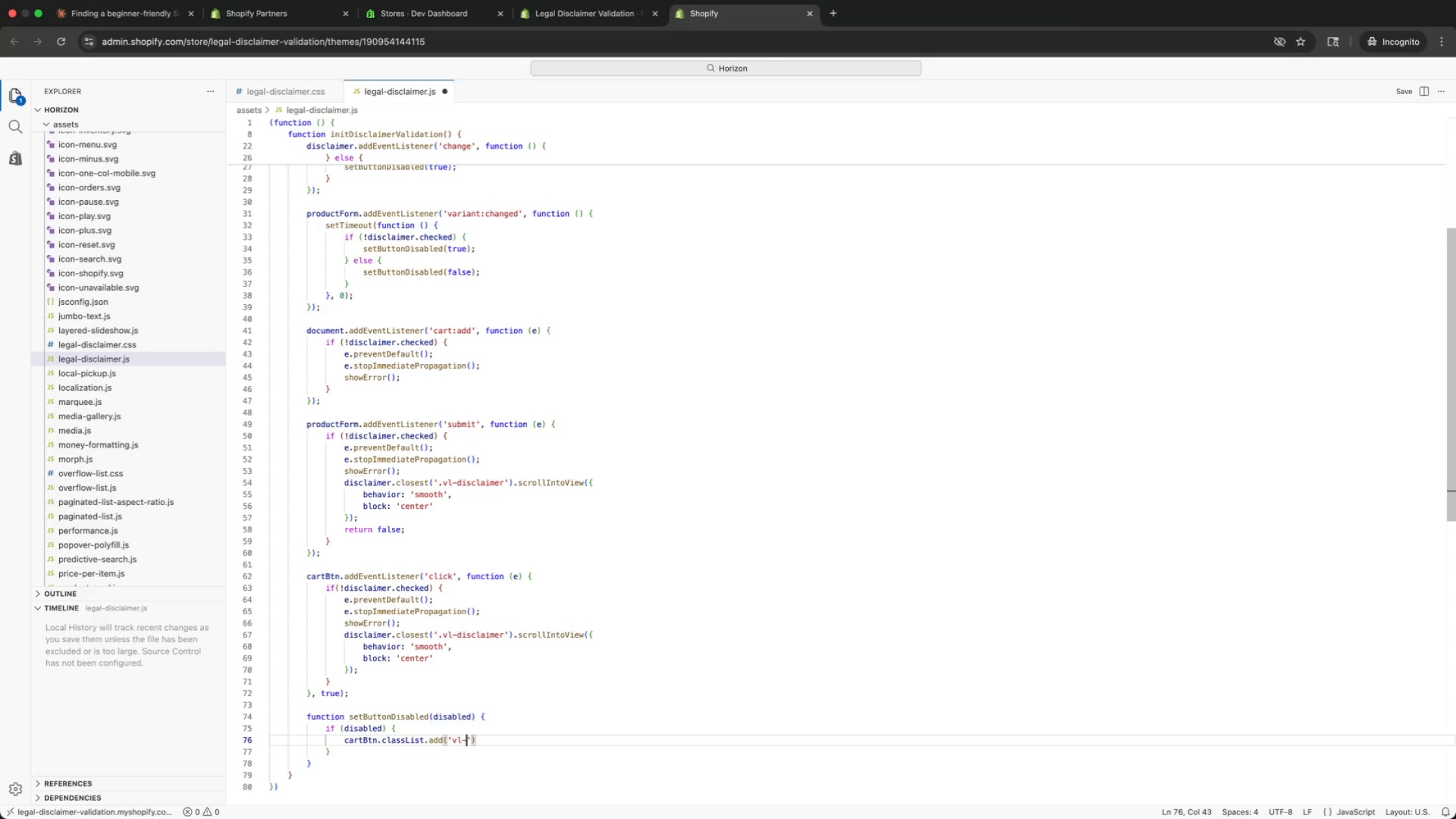 
type(cart-btn-disabled)
 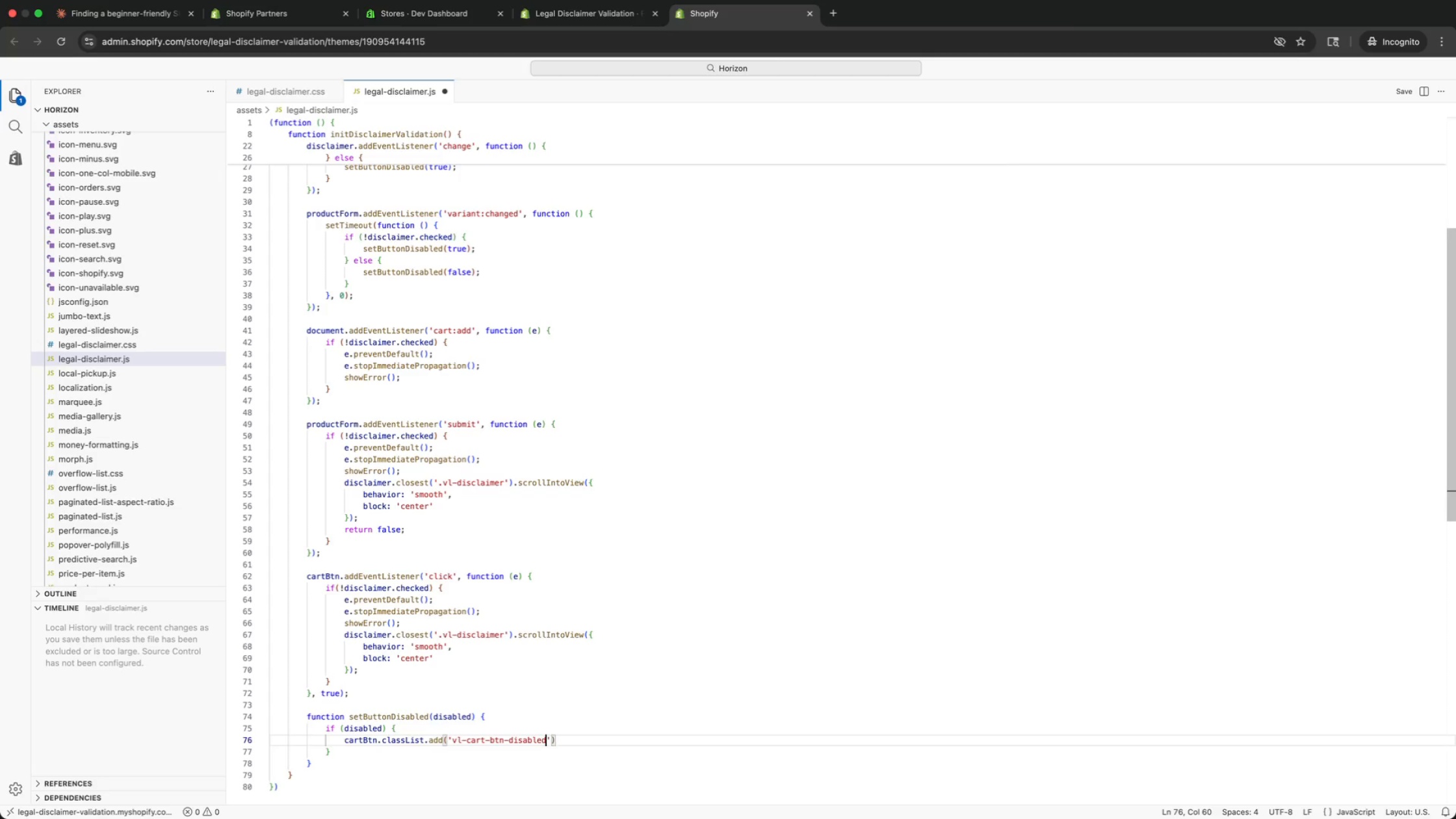 
key(ArrowRight)
 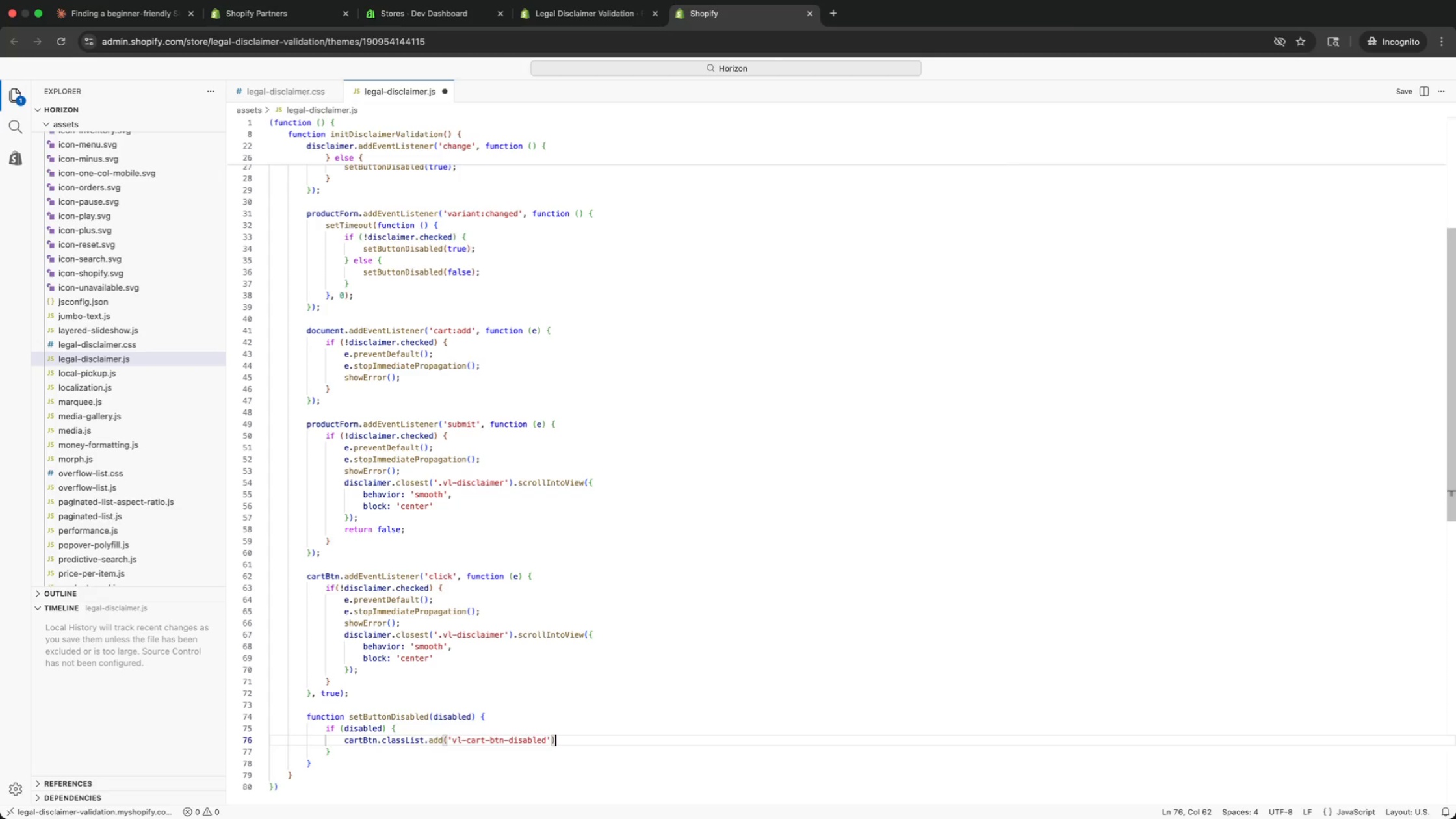 
key(ArrowRight)
 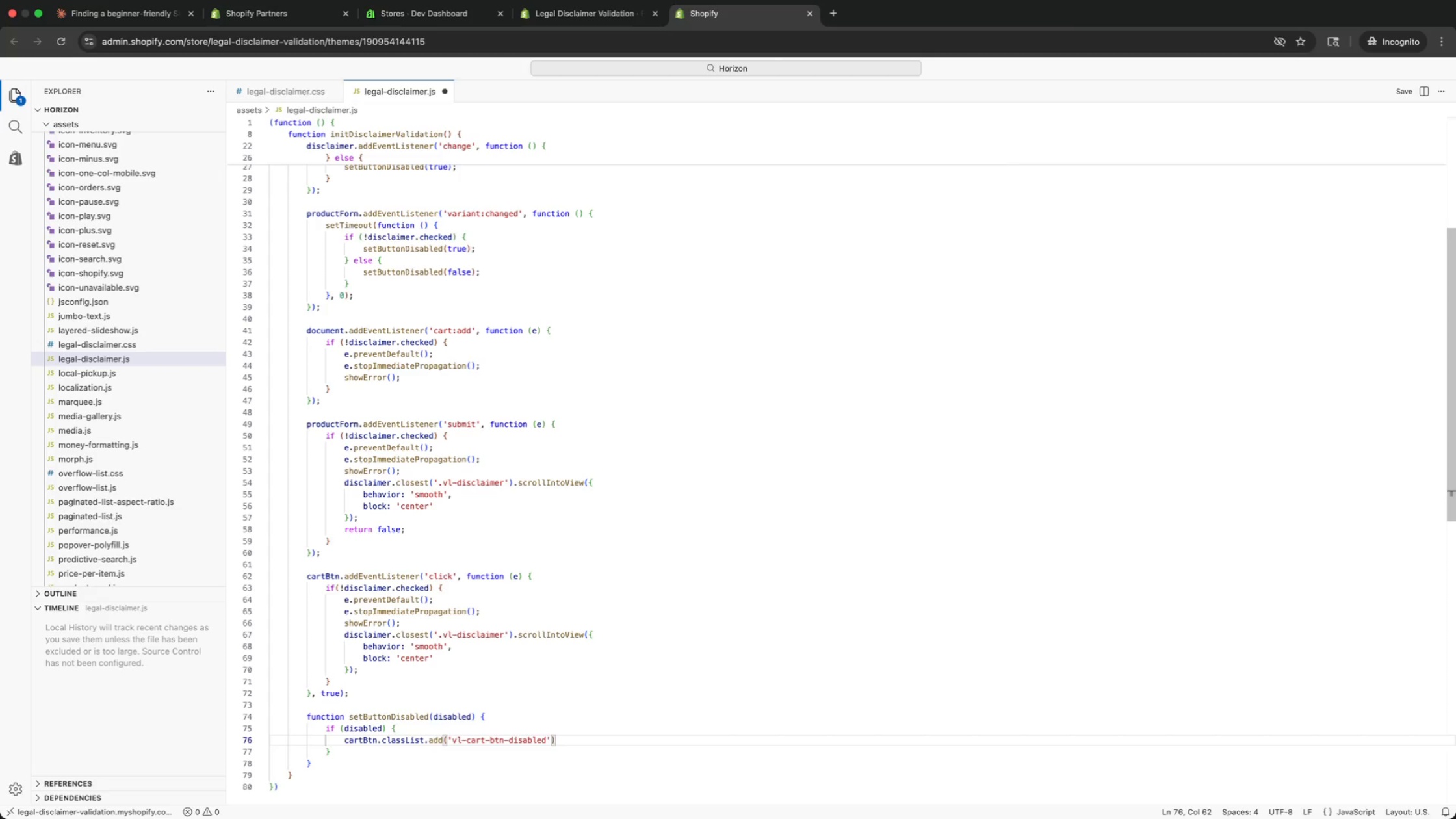 
key(Semicolon)
 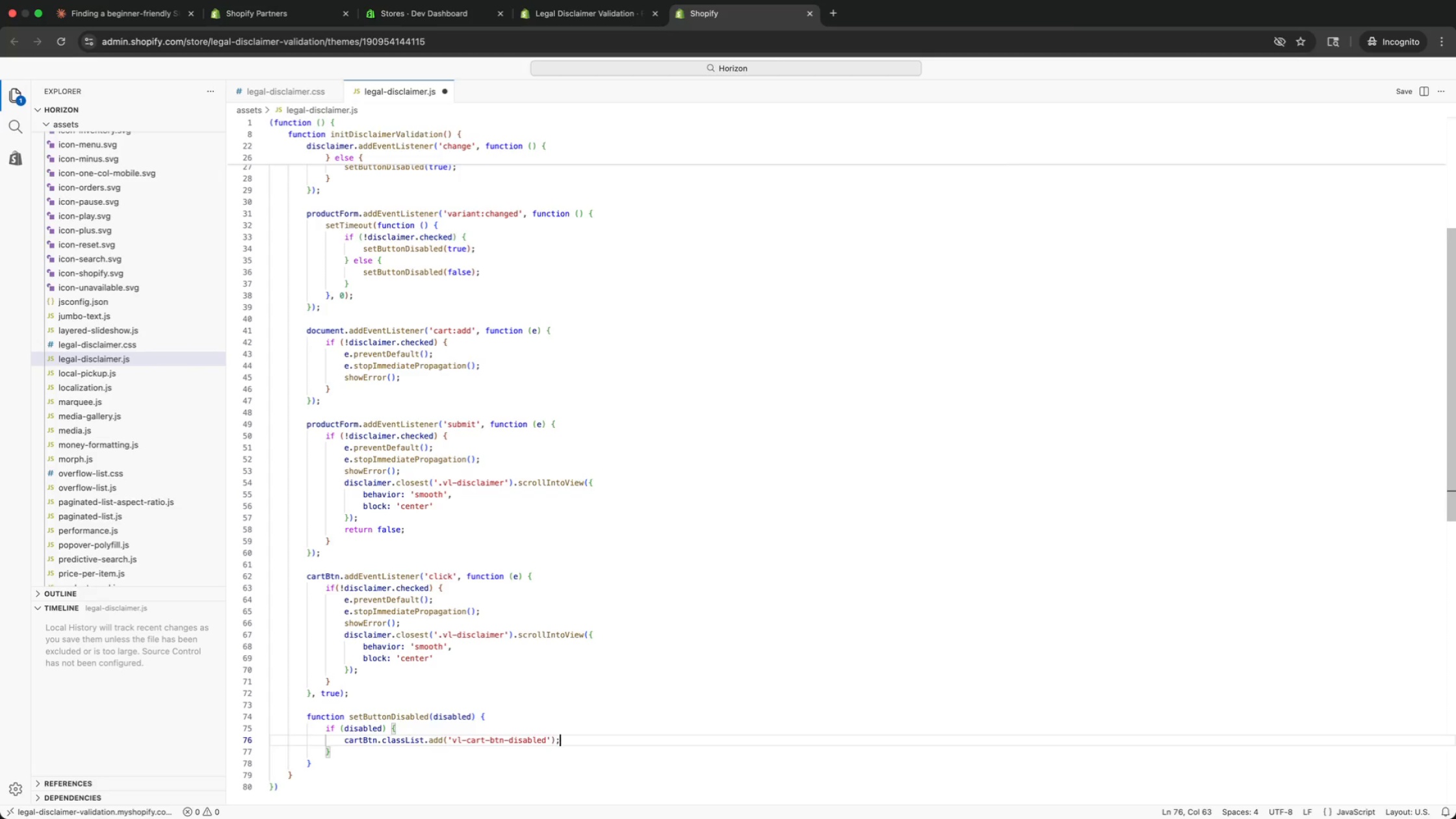 
key(Enter)
 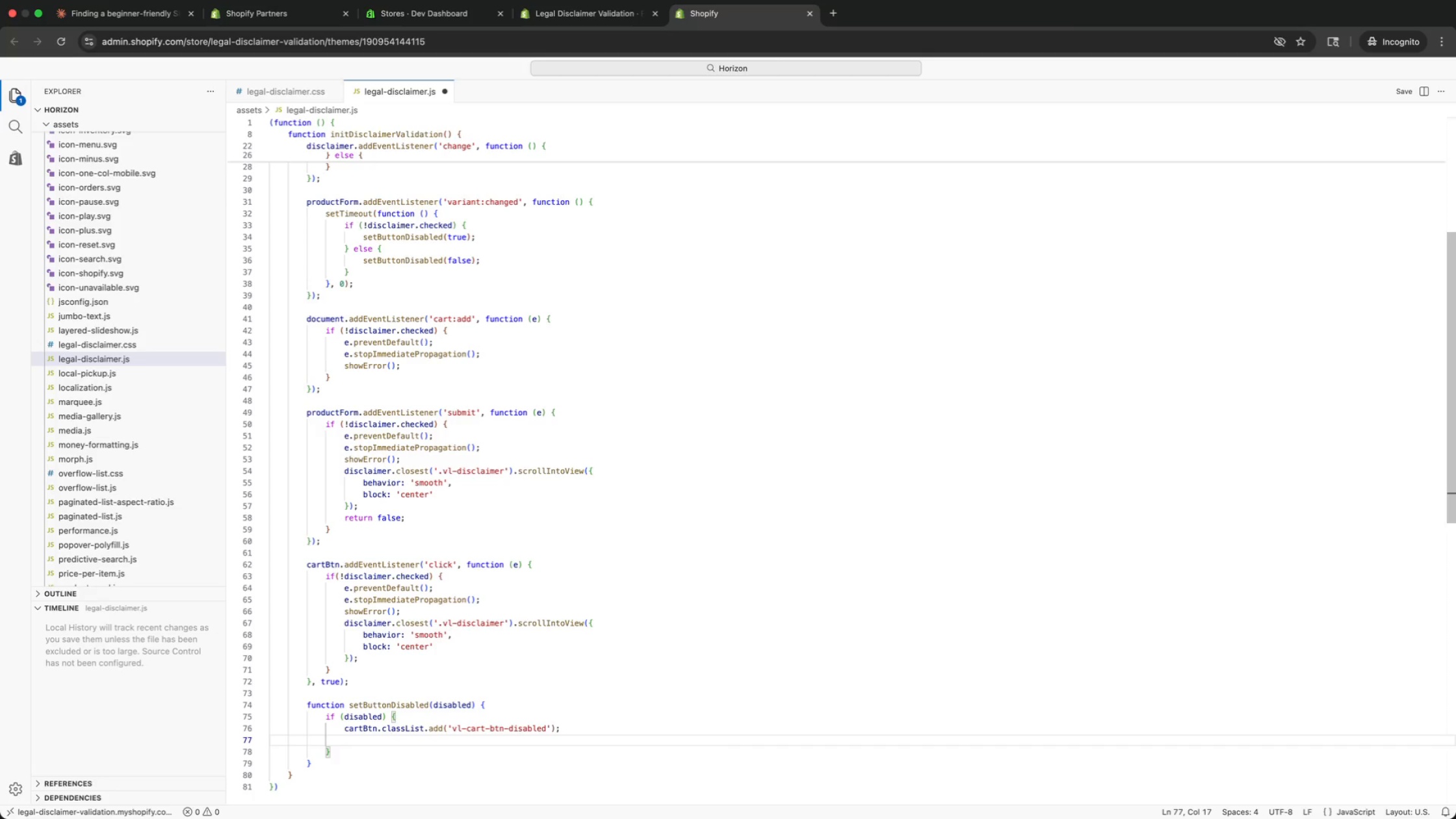 
type(const )
 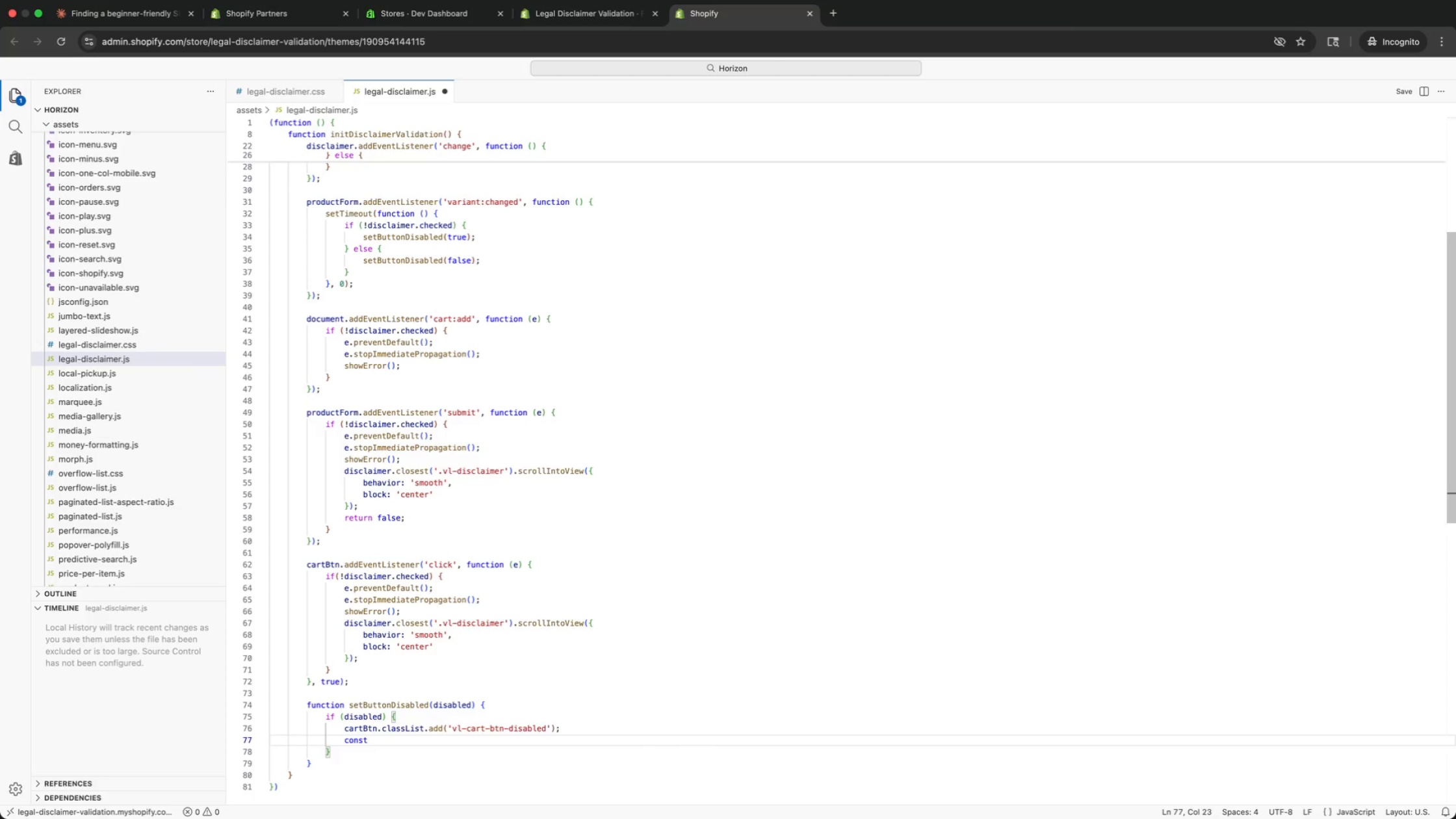 
wait(7.44)
 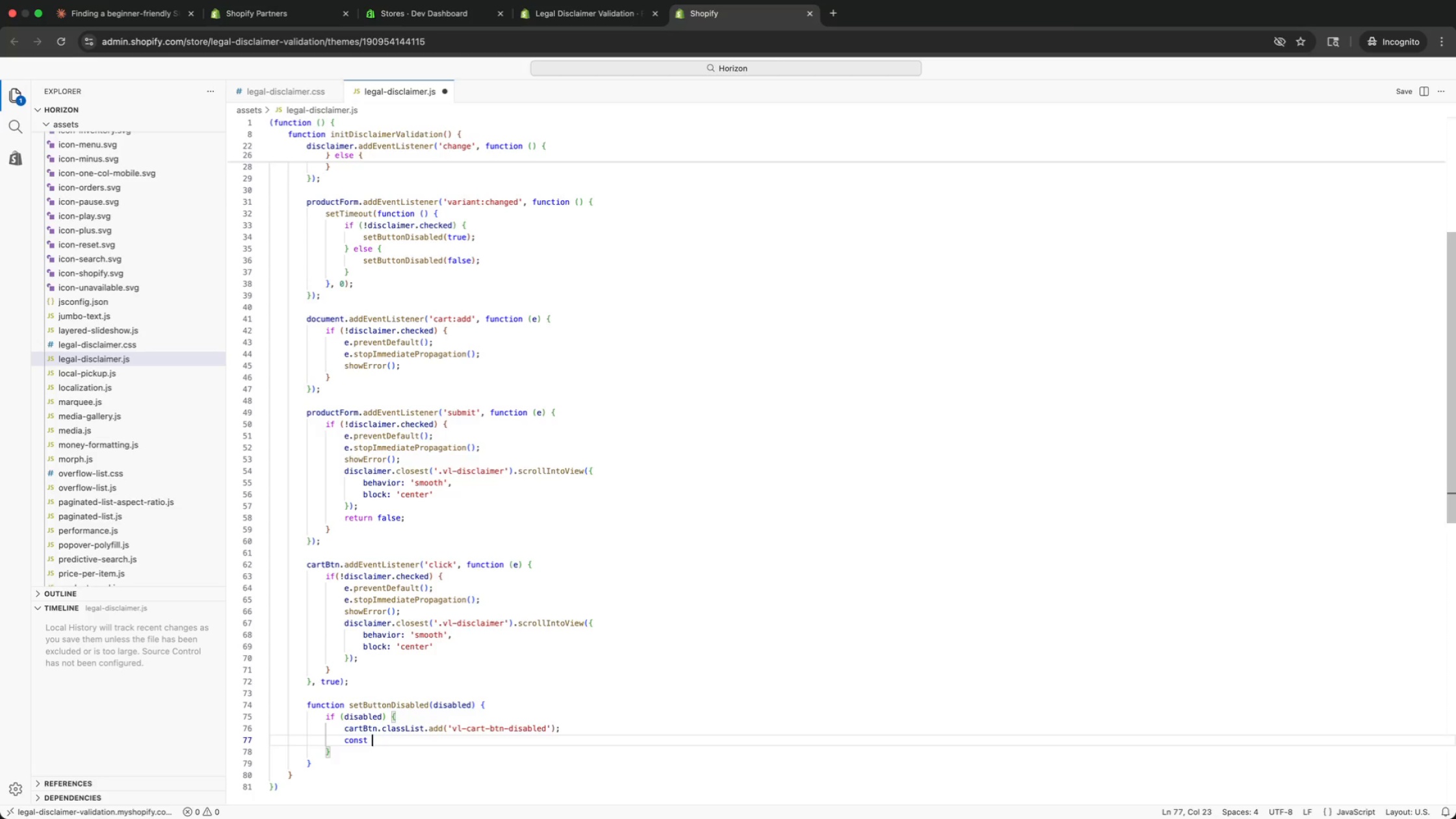 
key(ArrowLeft)
 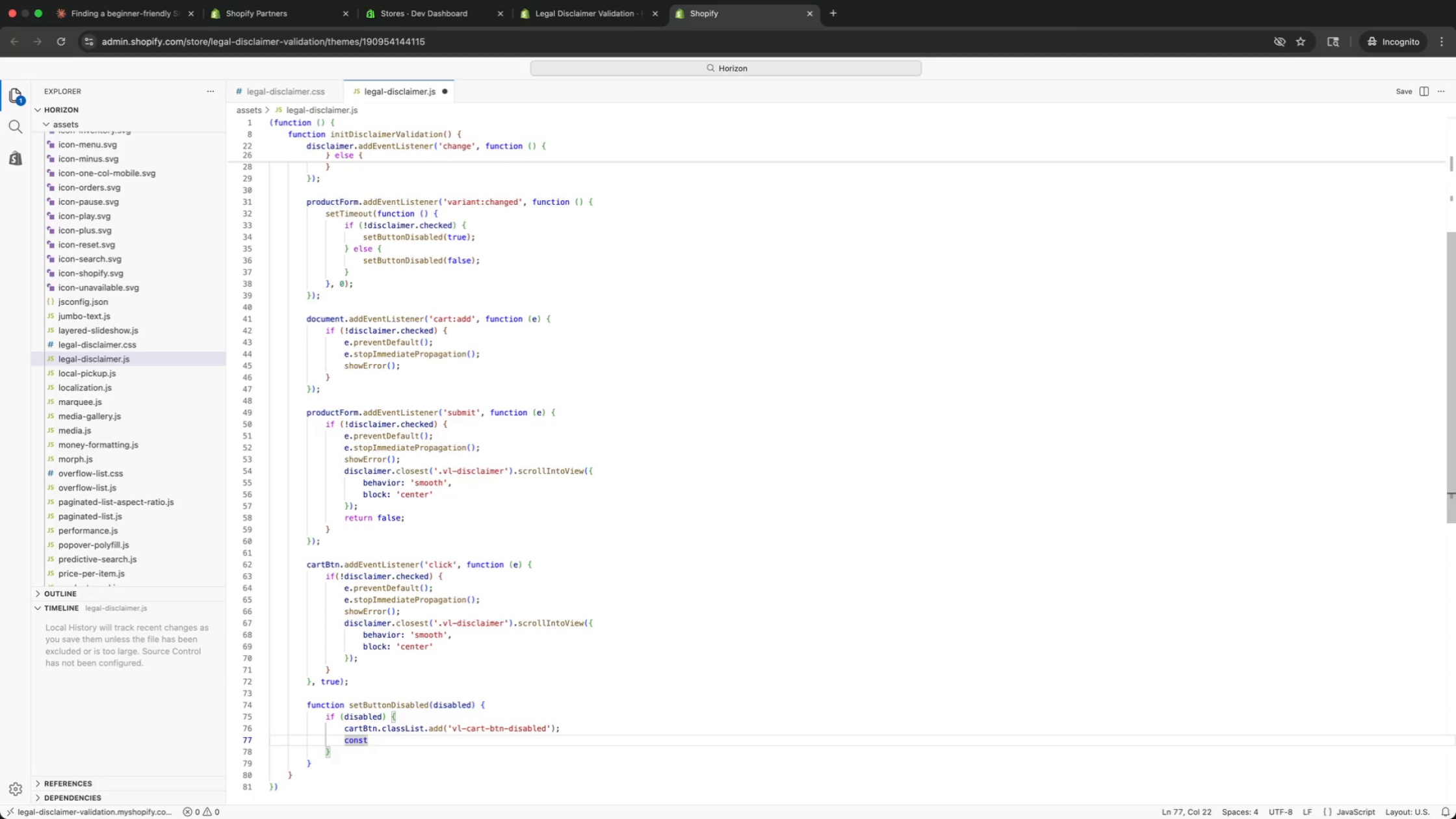 
key(Backspace)
key(Backspace)
key(Backspace)
key(Backspace)
key(Backspace)
type(cart)
 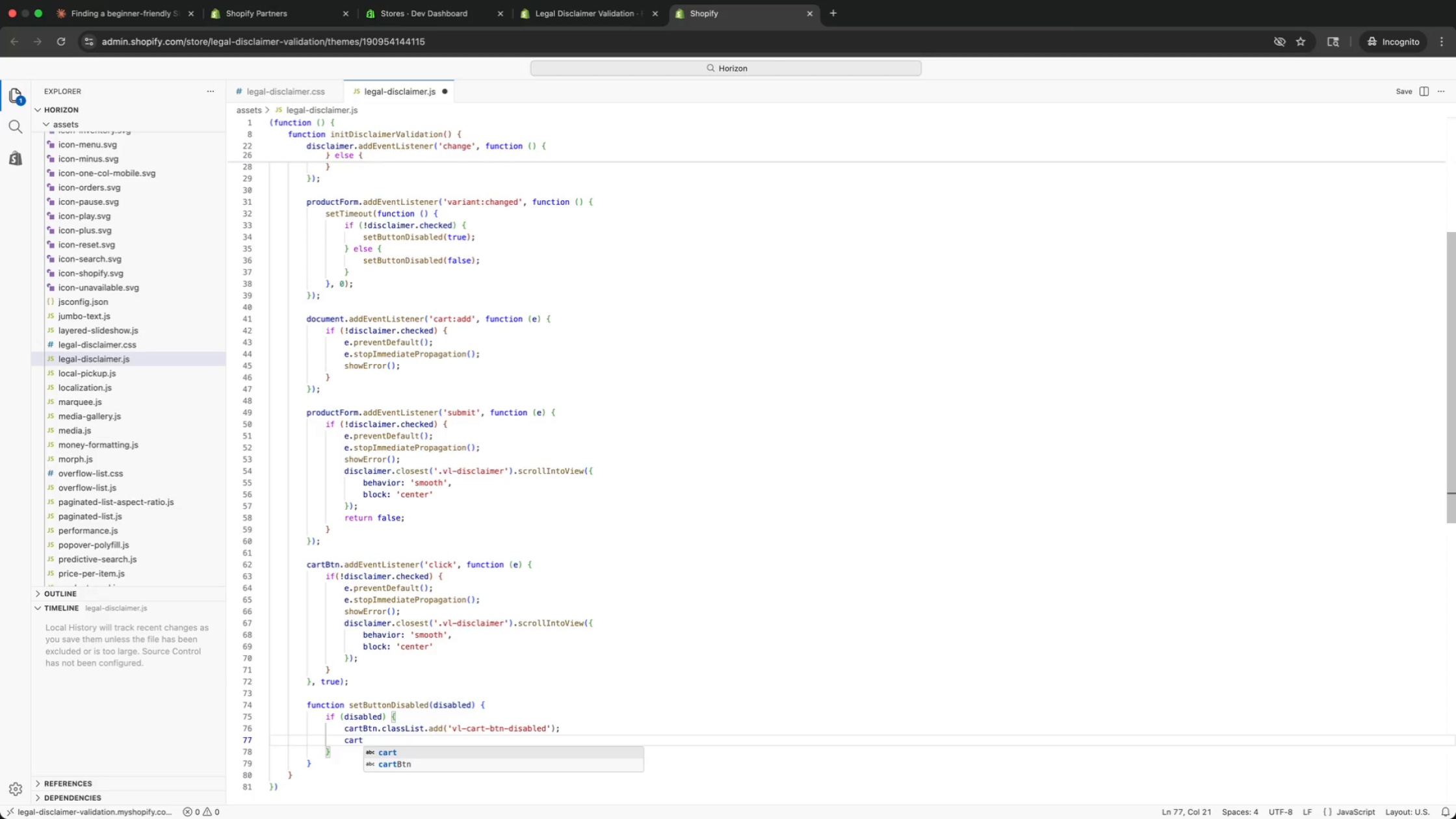 
key(ArrowDown)
 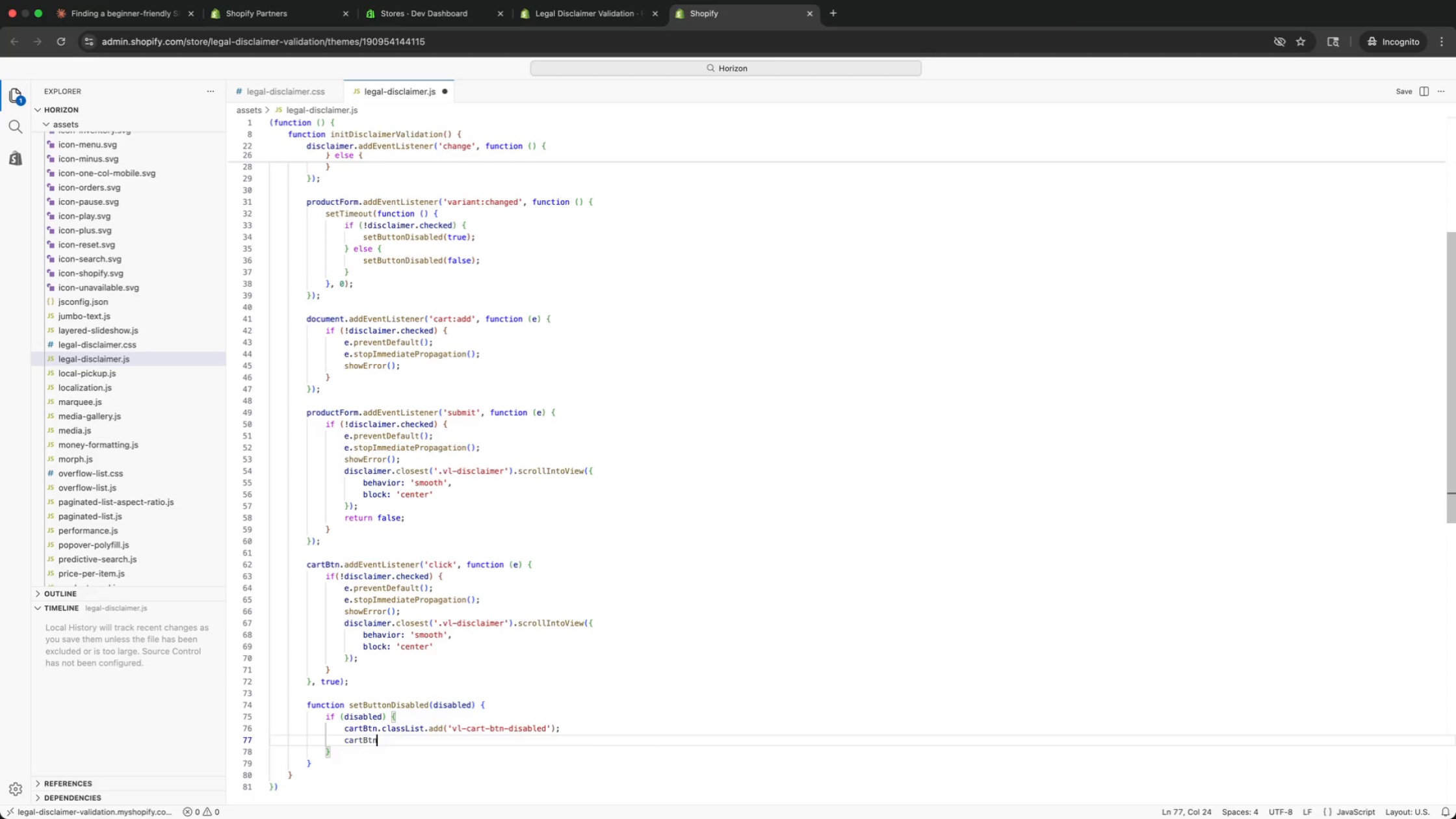 
key(Enter)
 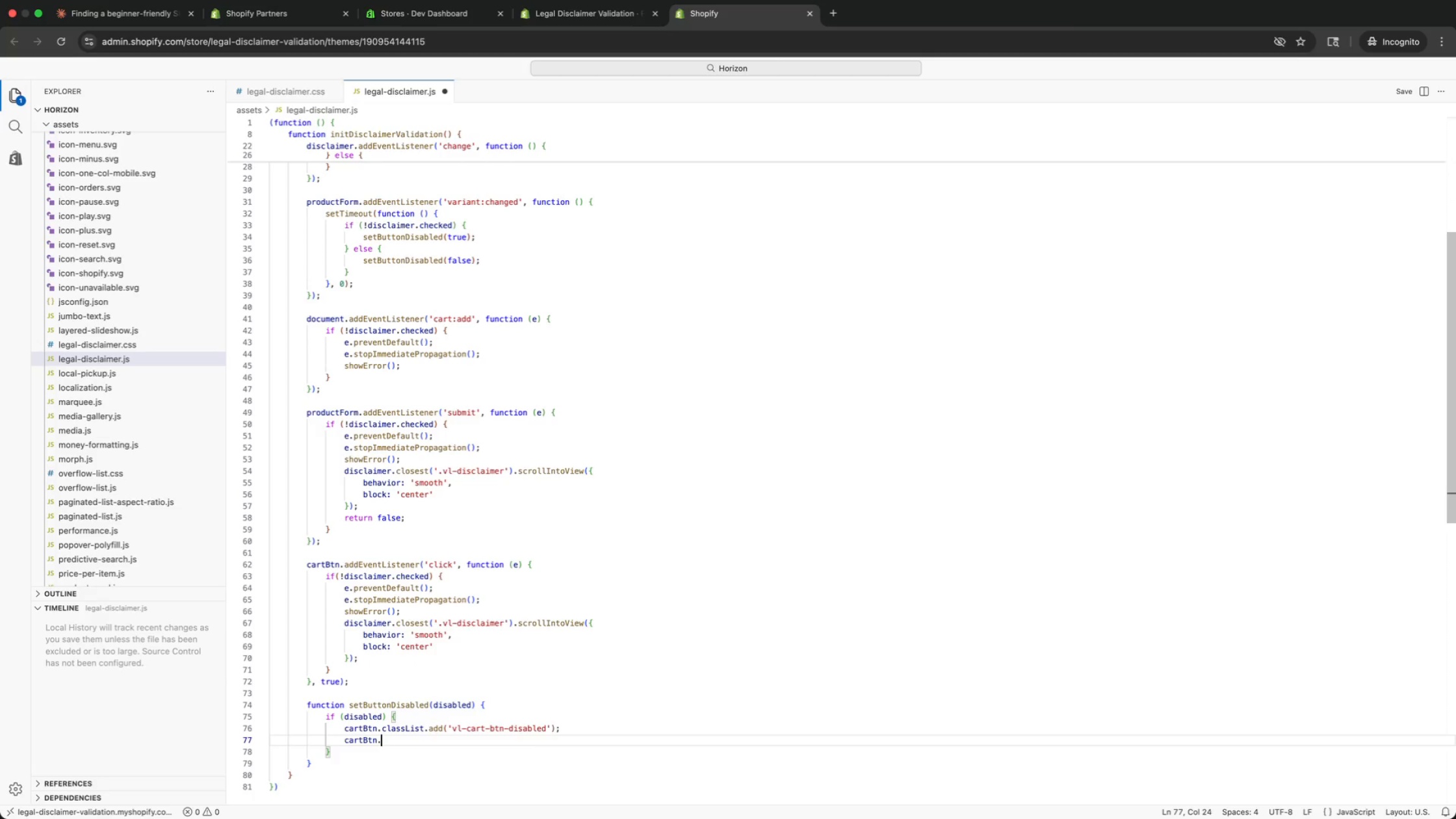 
type(.setAttribute)
 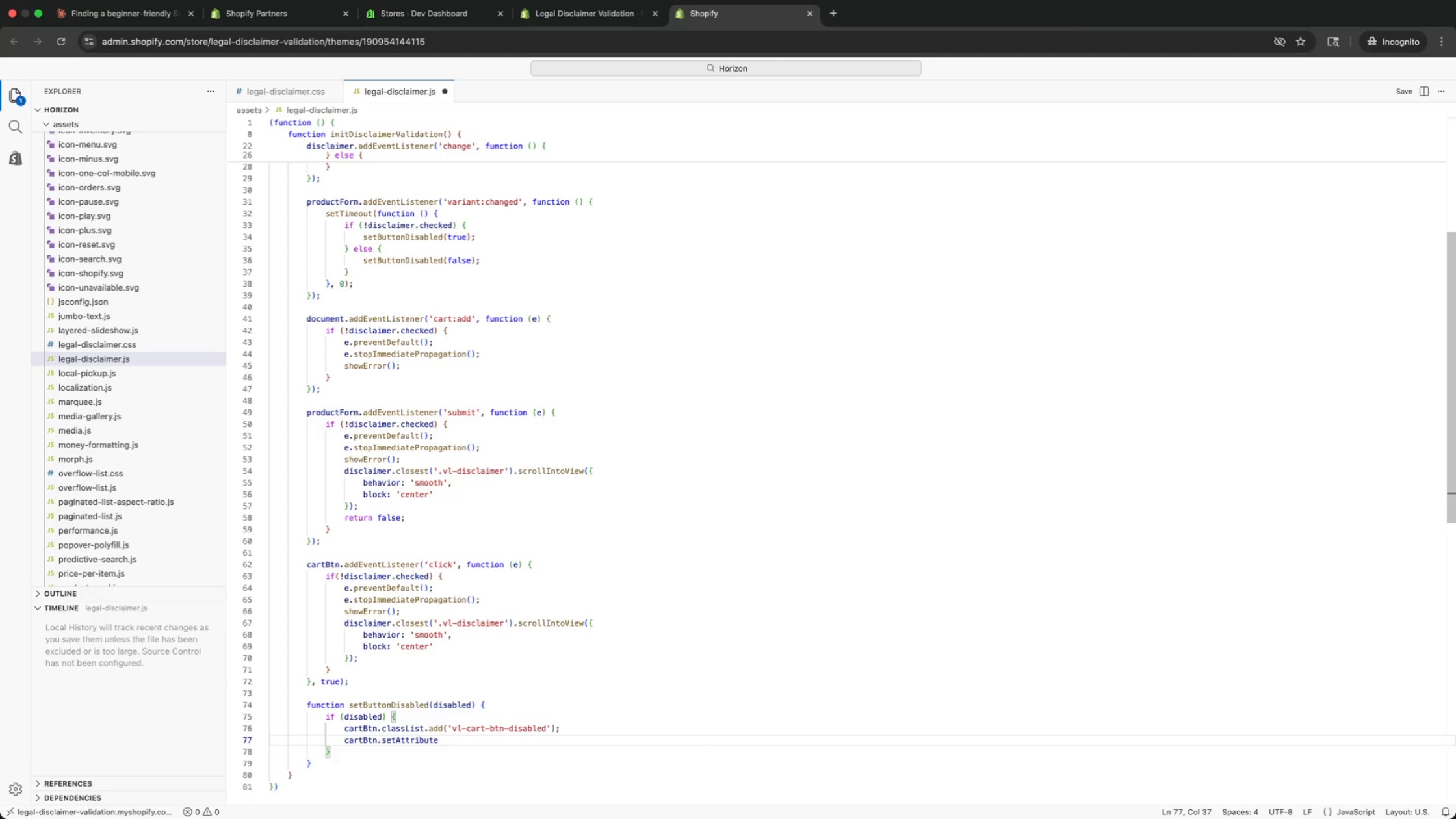 
wait(9.84)
 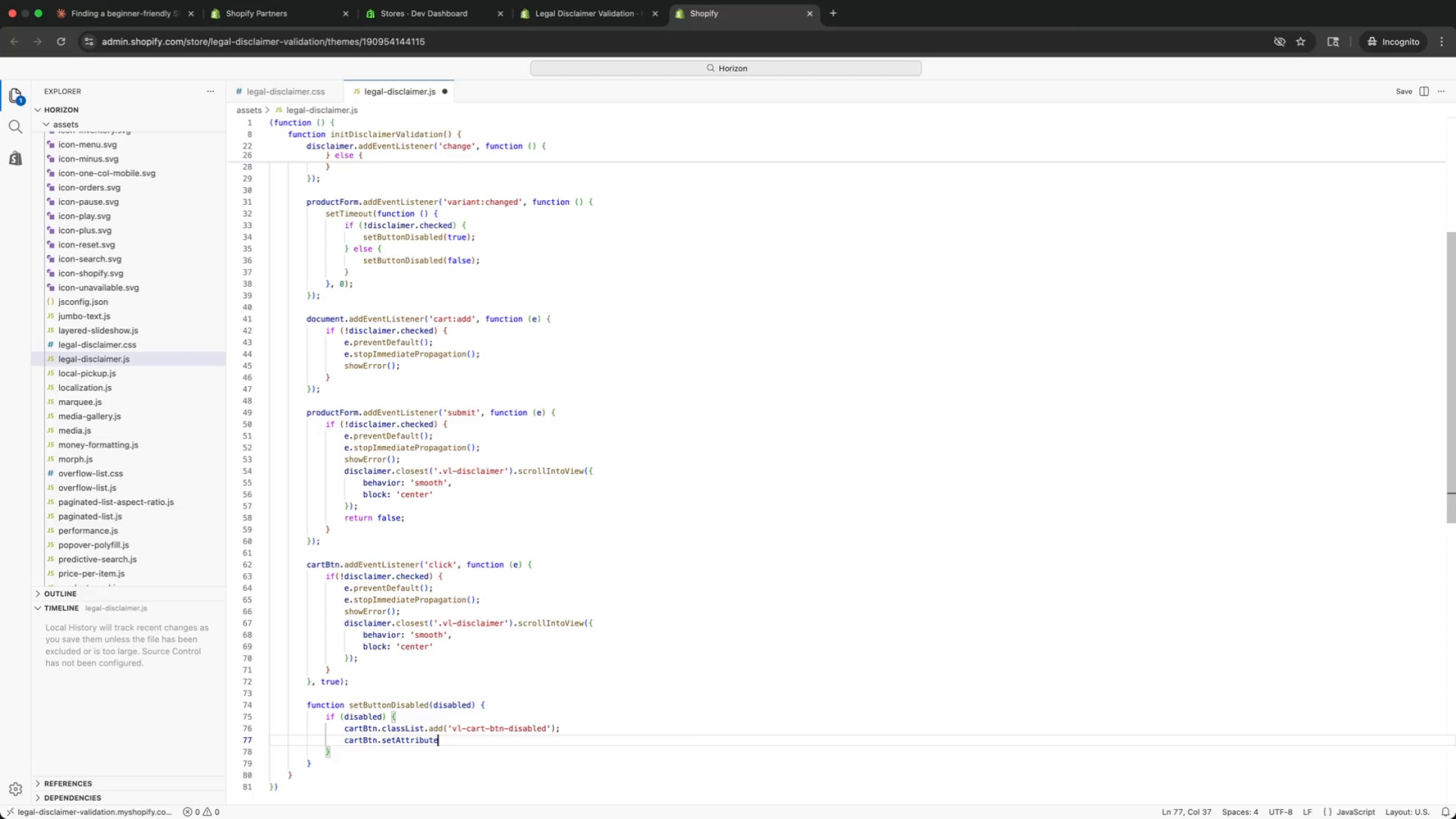 
type(('disabled)
 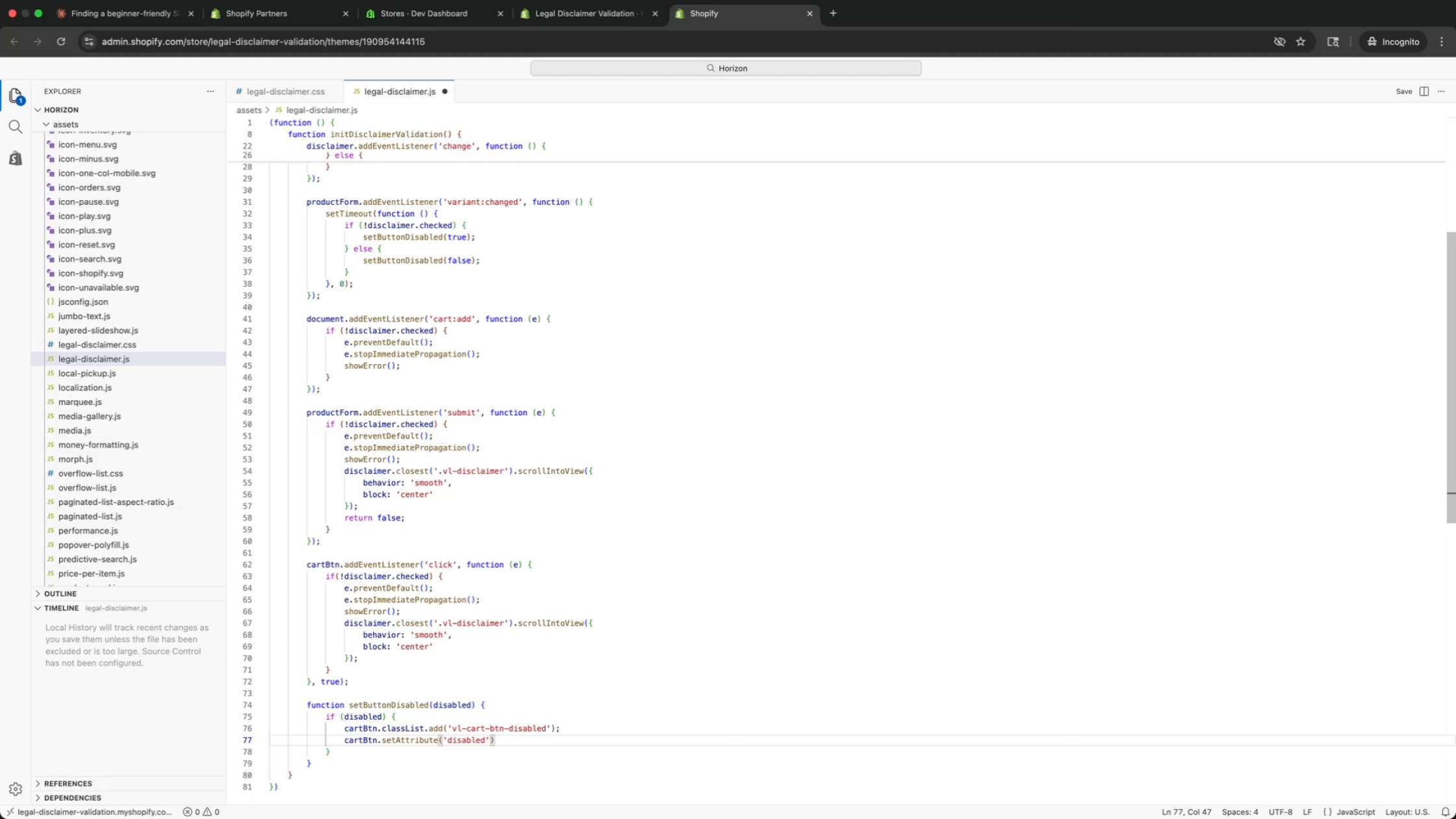 
key(ArrowRight)
 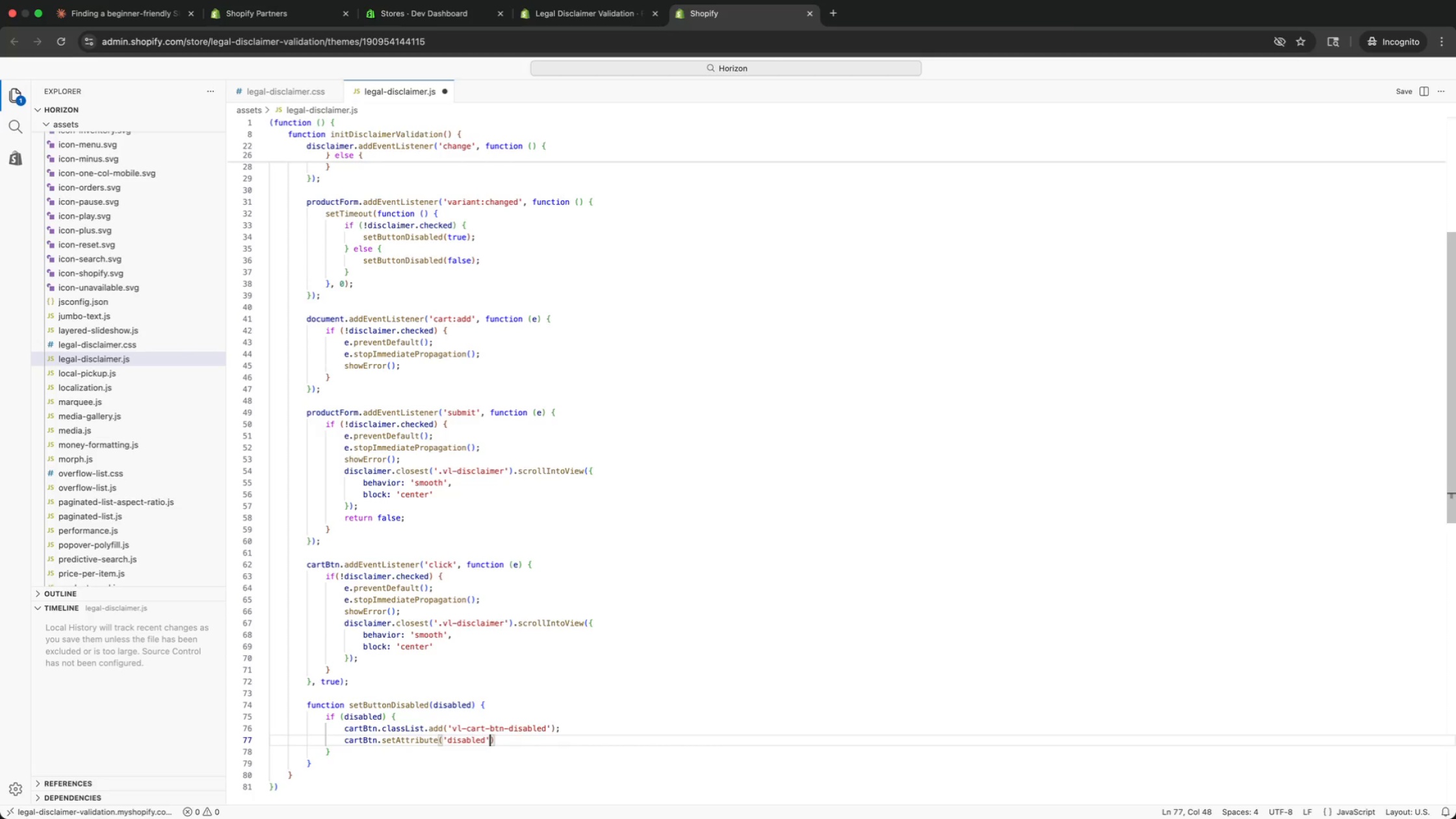 
type(, 'disabled)
 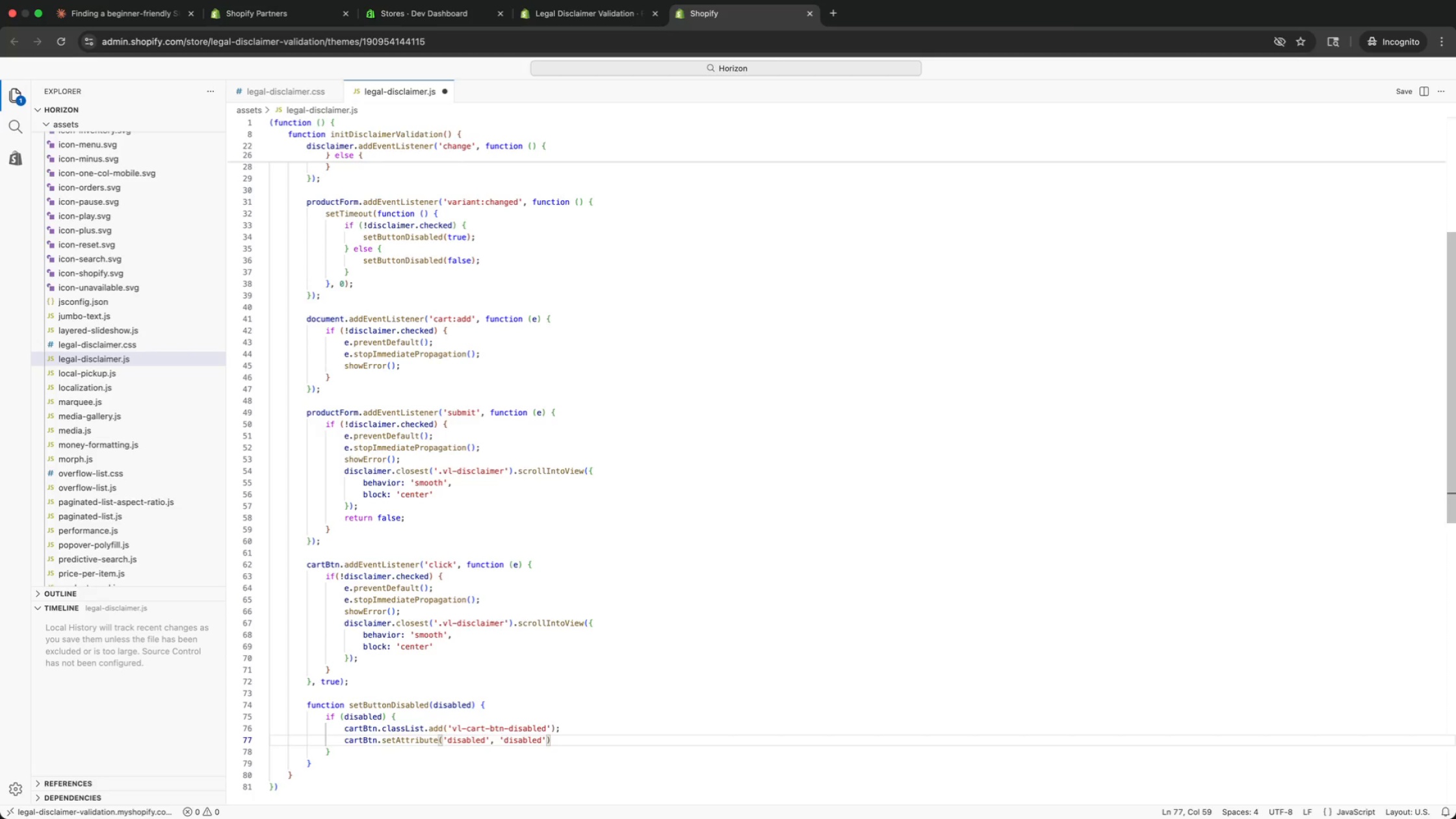 
key(Meta+ArrowRight)
 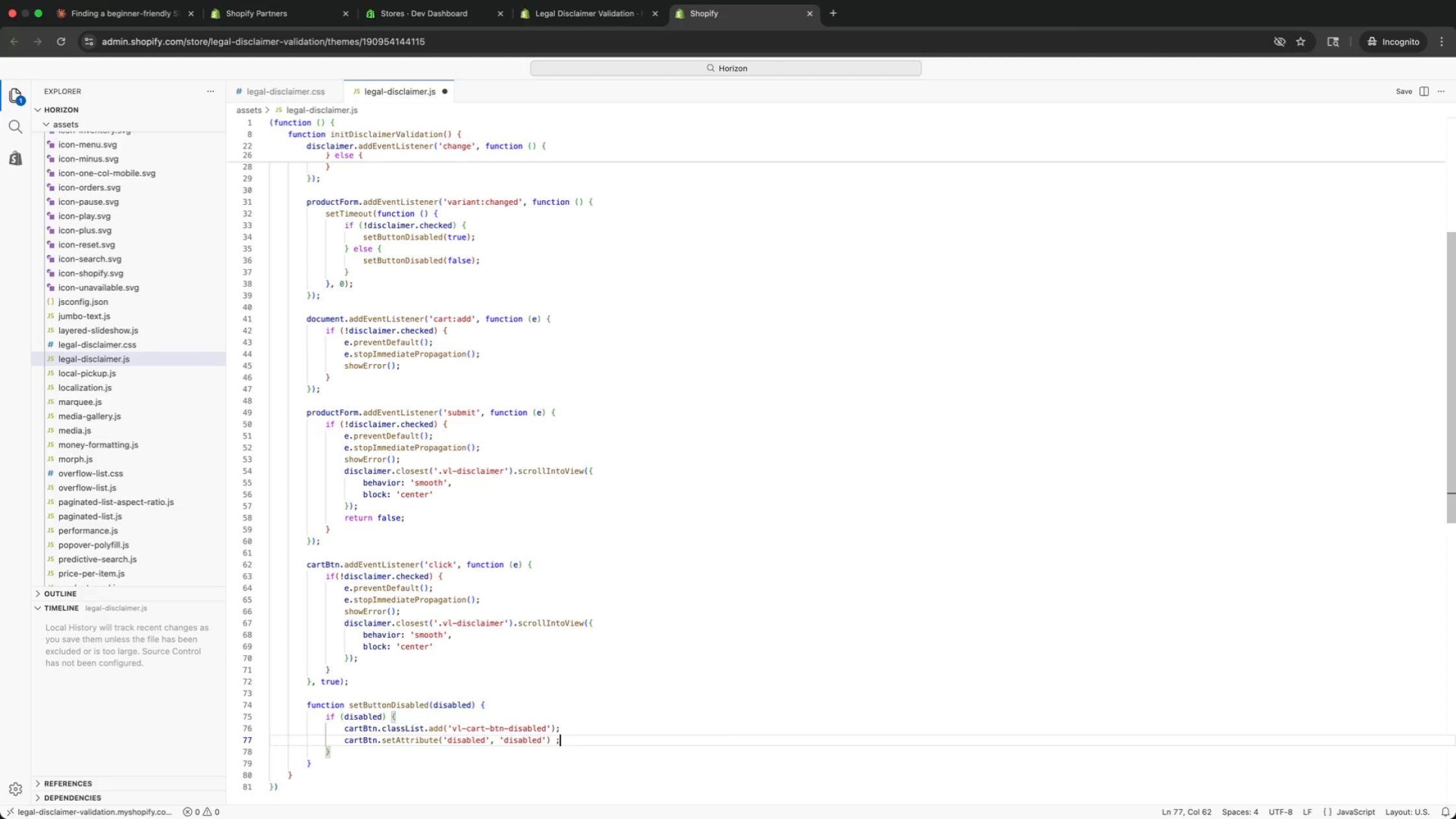 
key(Semicolon)
 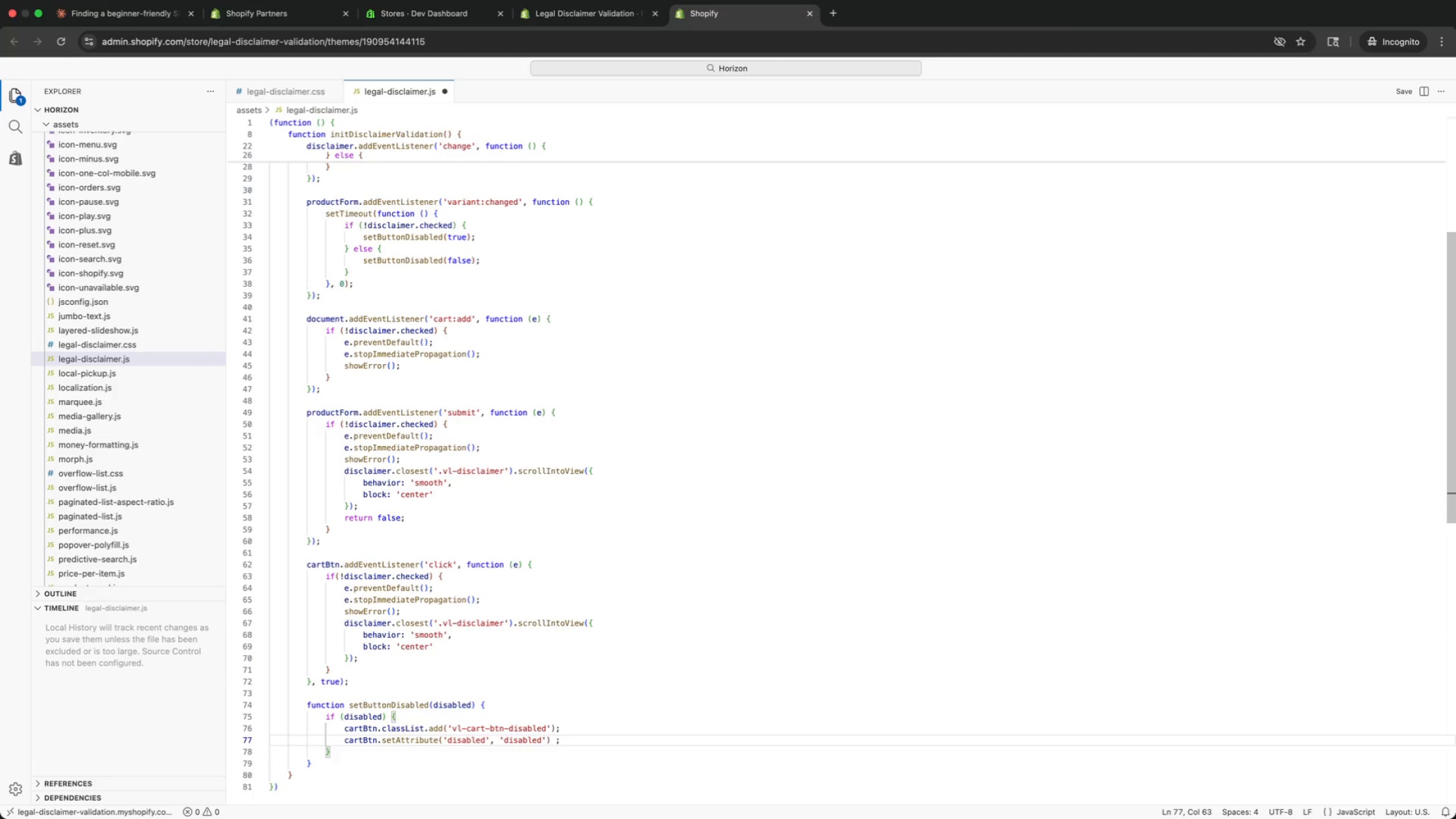 
key(Enter)
 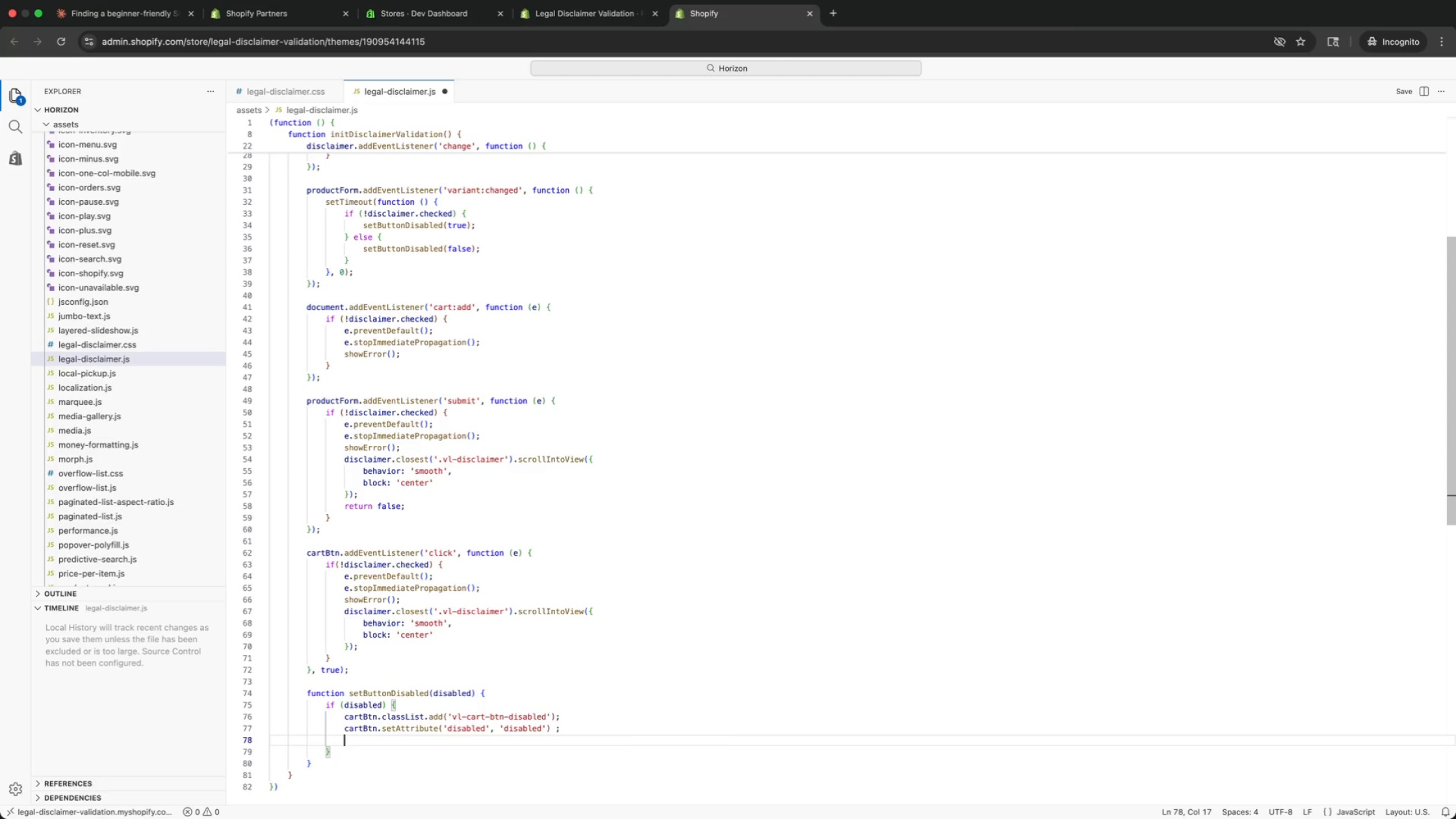 
type(car)
 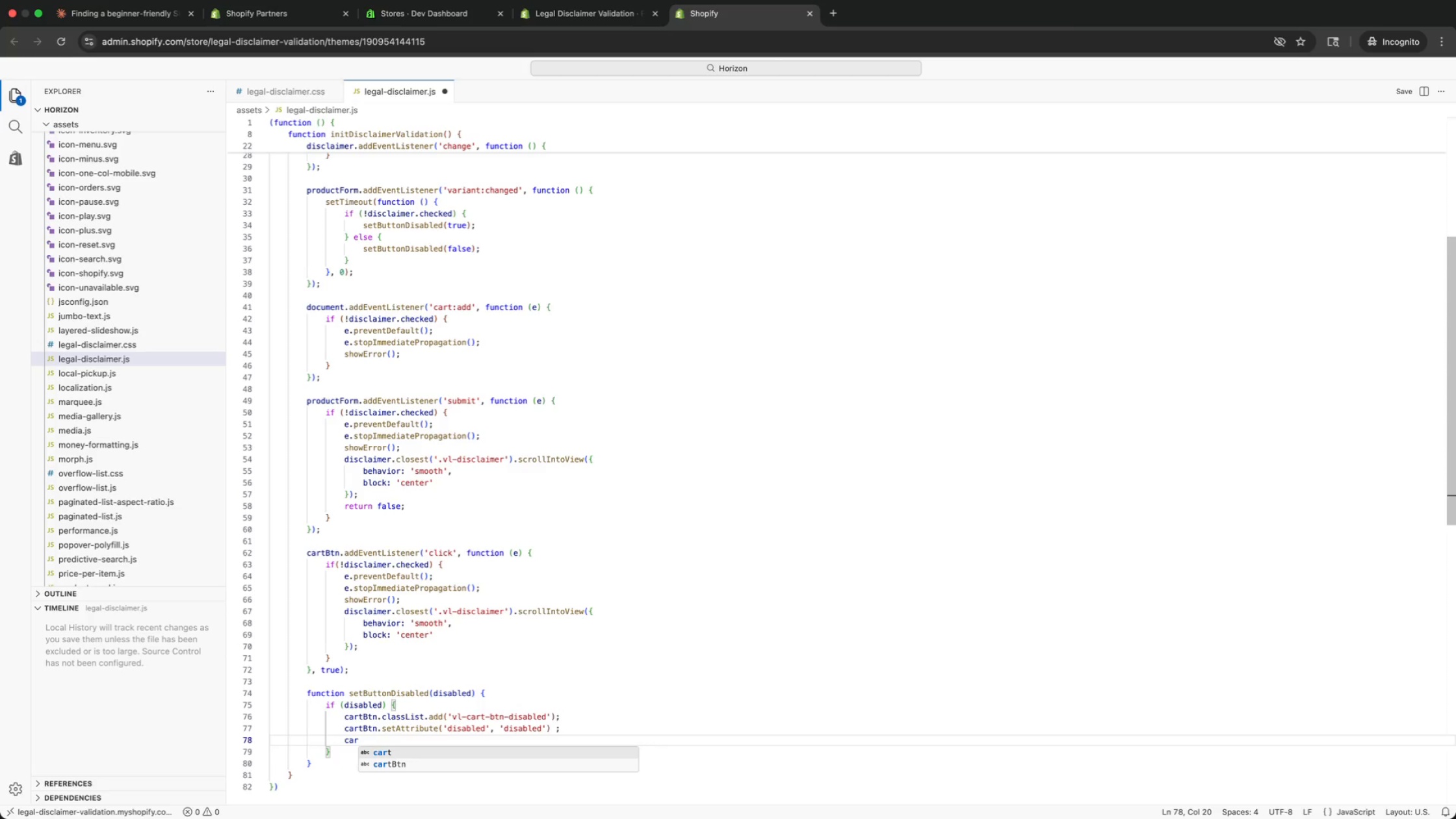 
key(ArrowDown)
 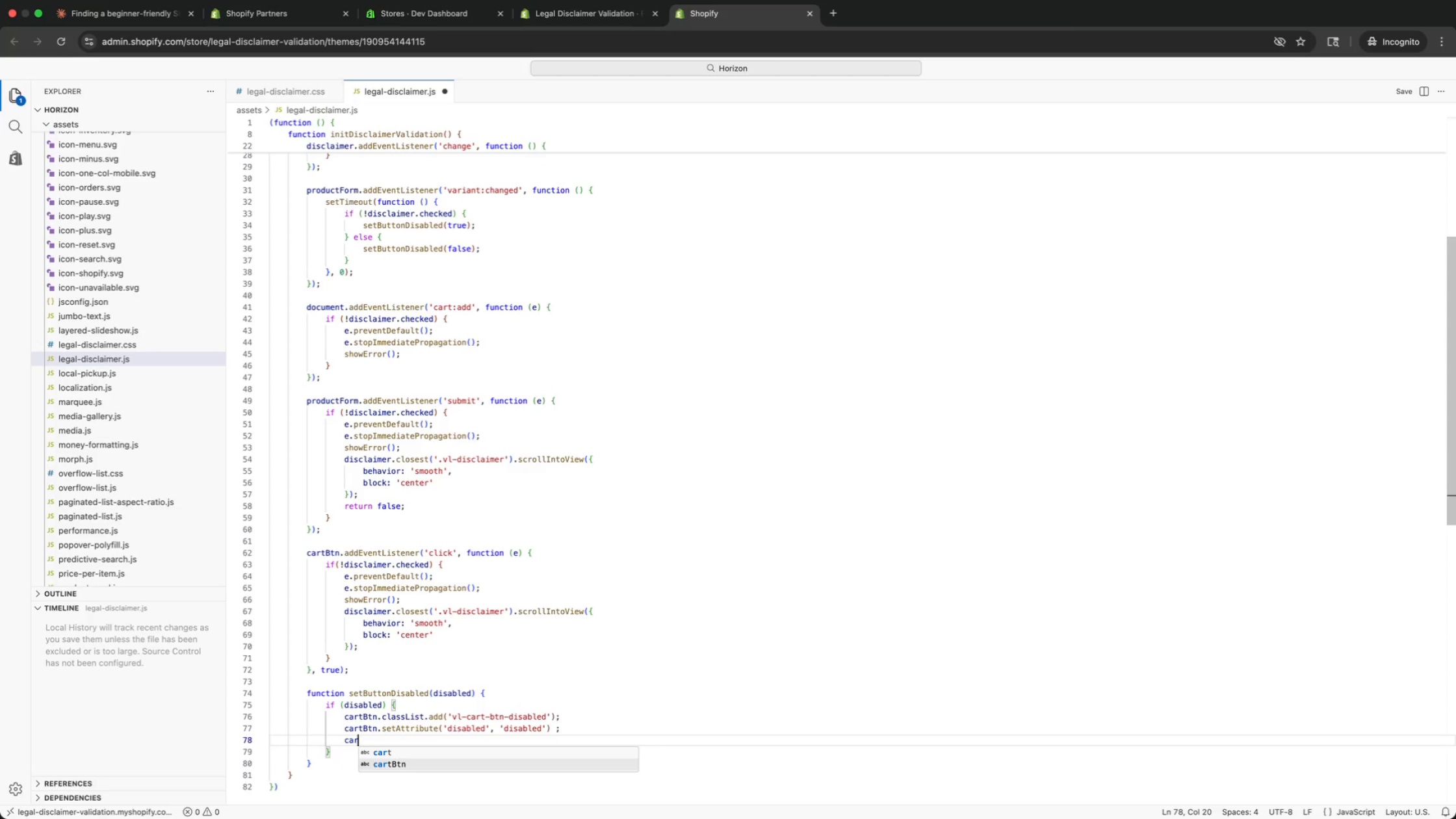 
key(Enter)
 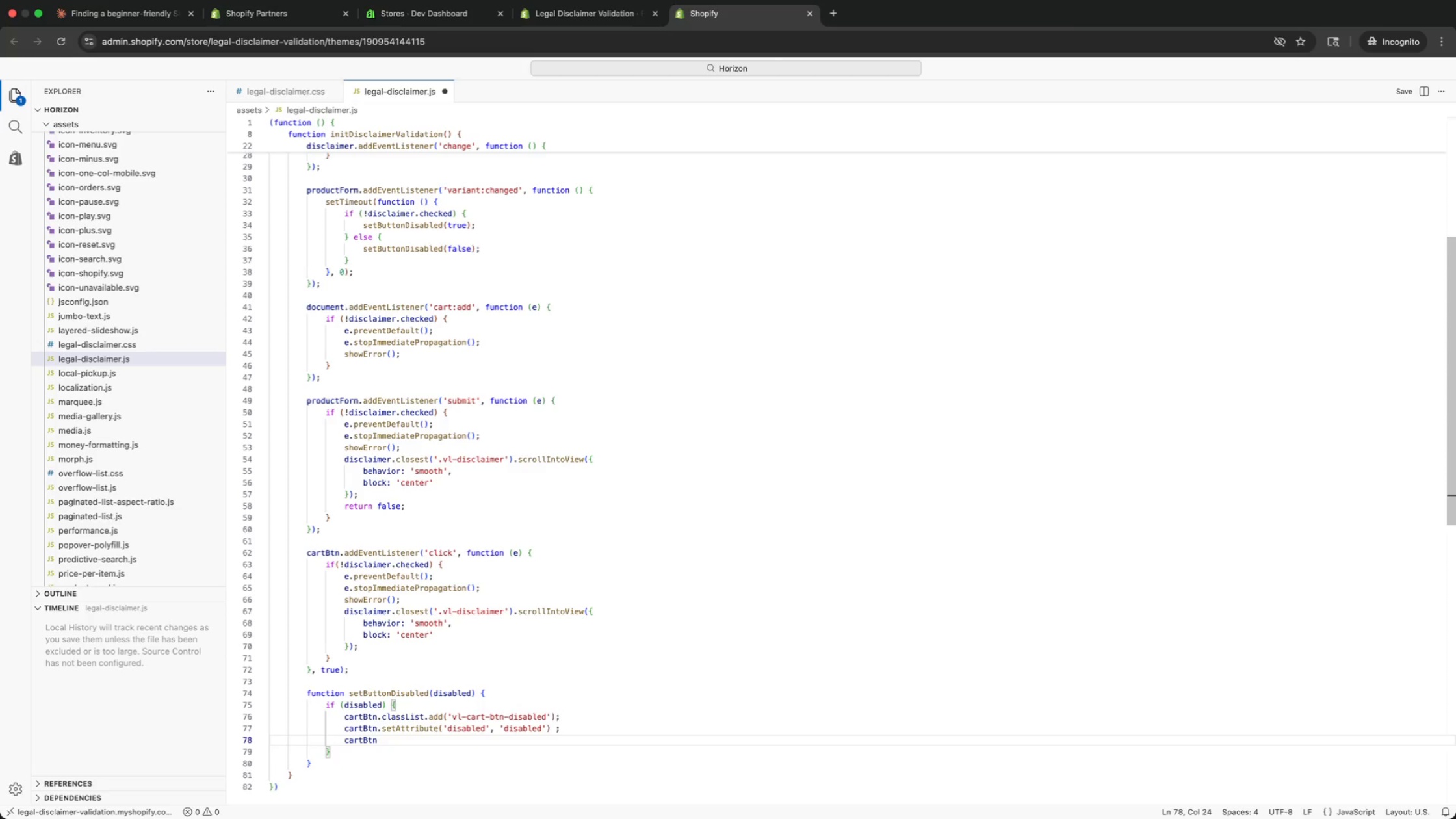 
type(.set)
 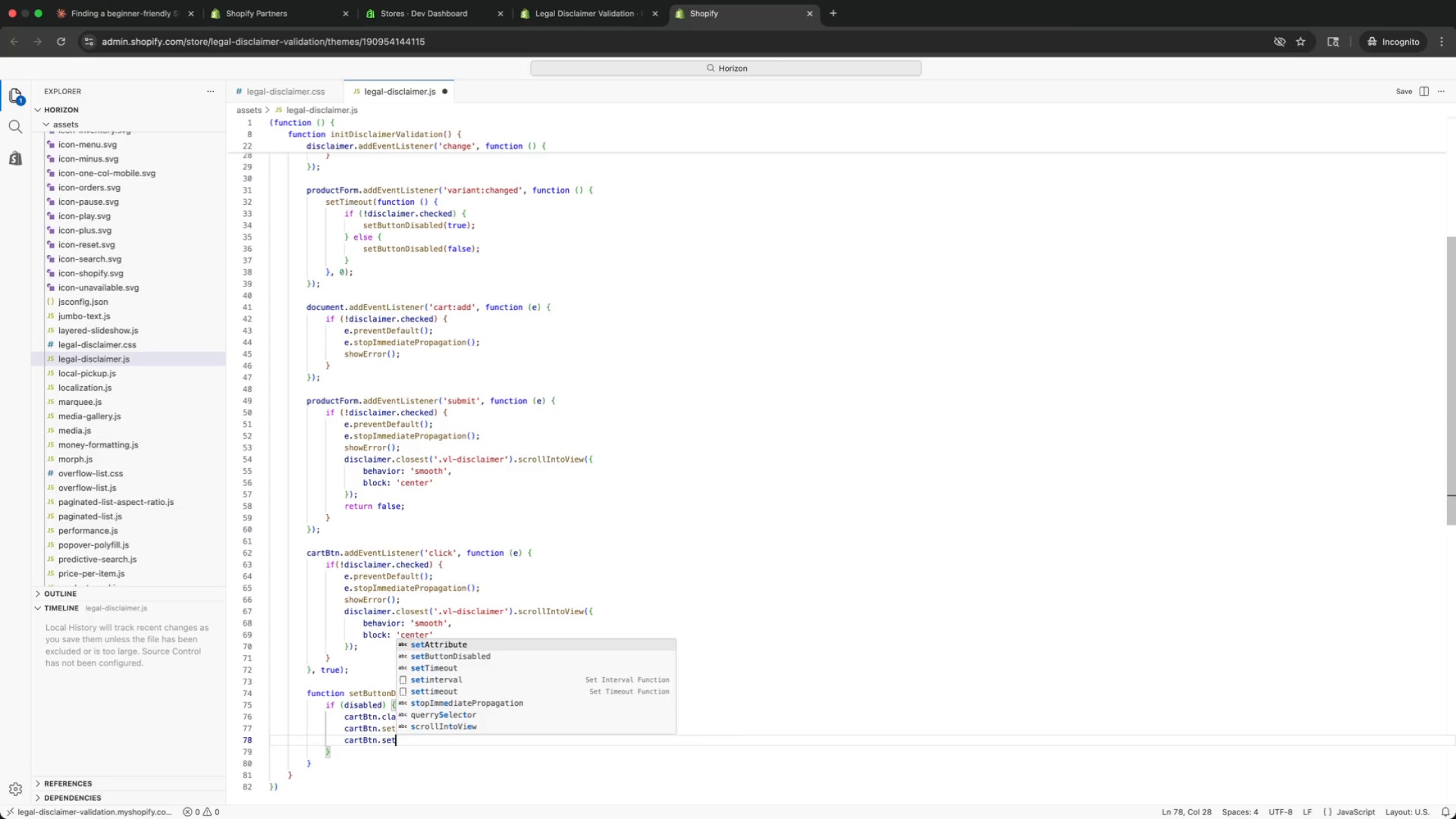 
key(Enter)
 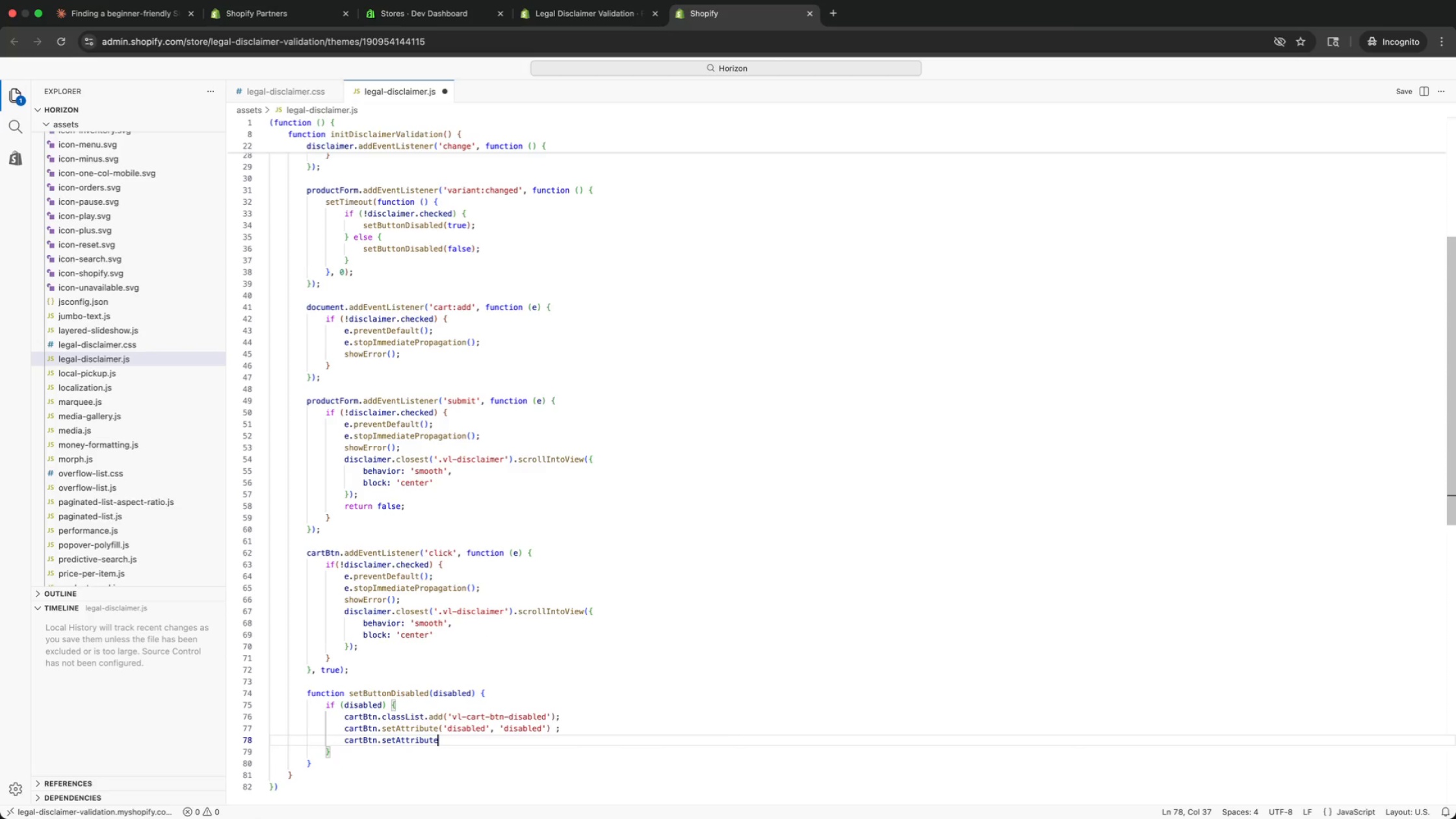 
type(('aria-disabled)
 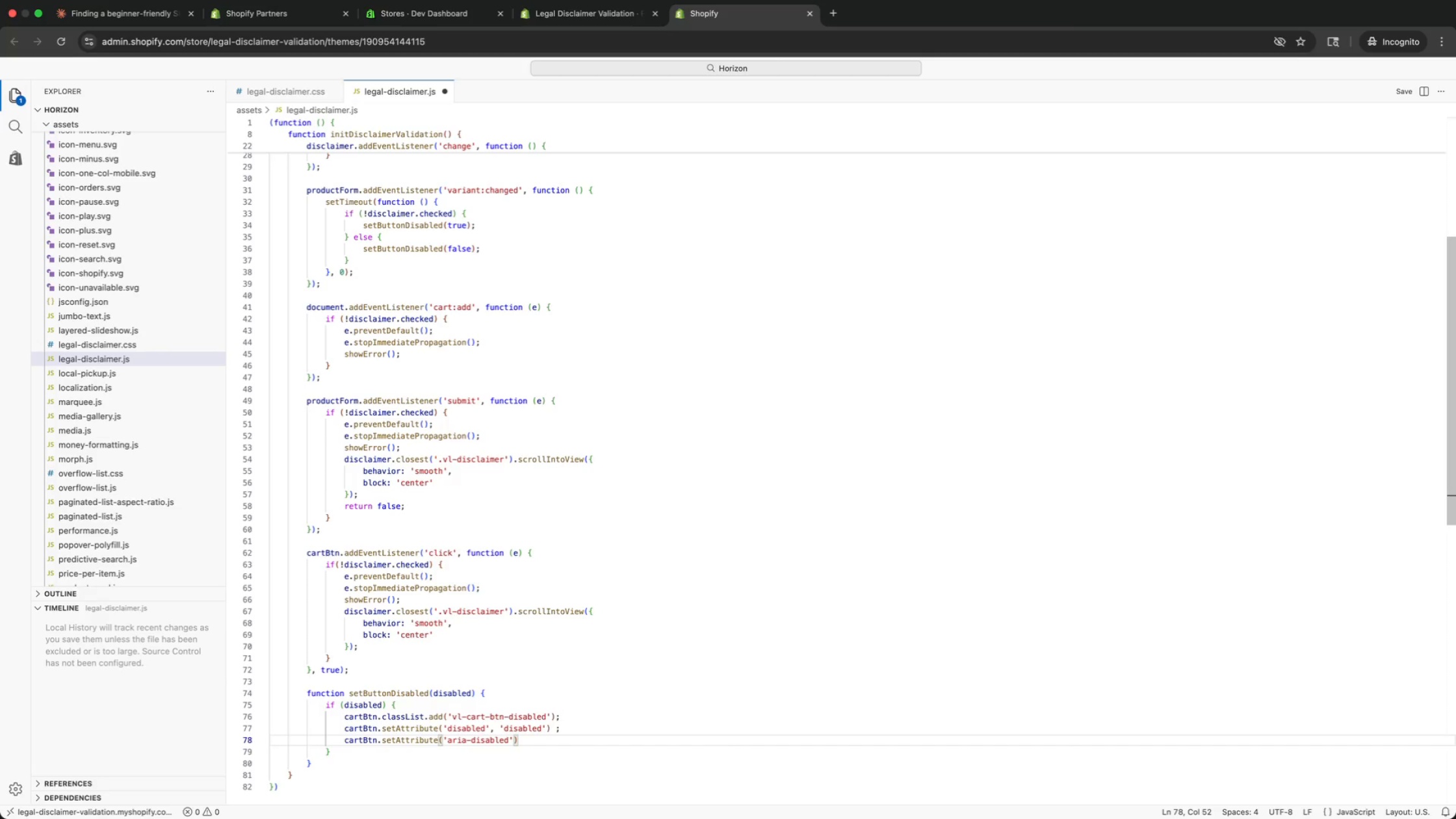 
key(ArrowRight)
 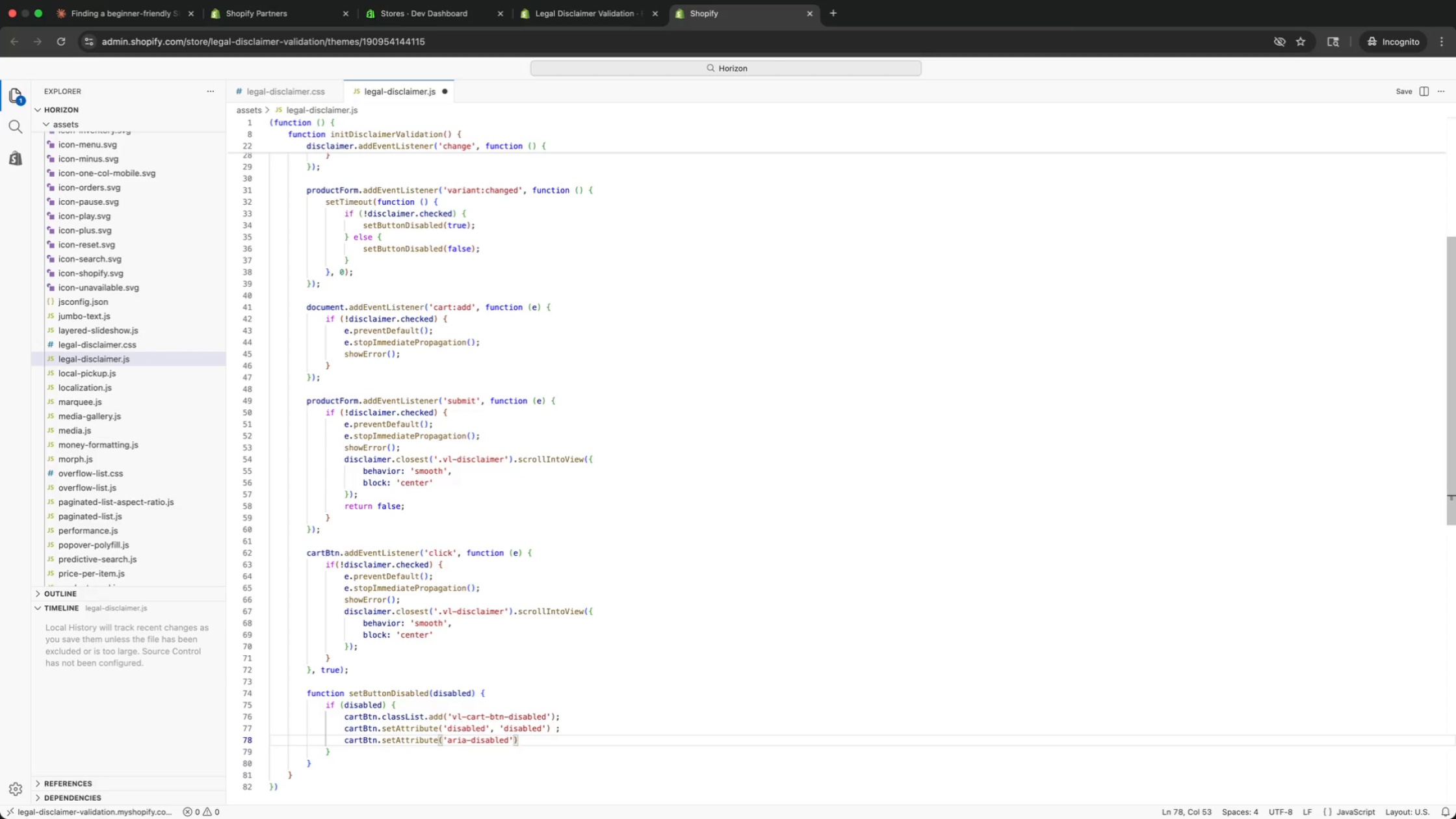 
type(, 'true)
 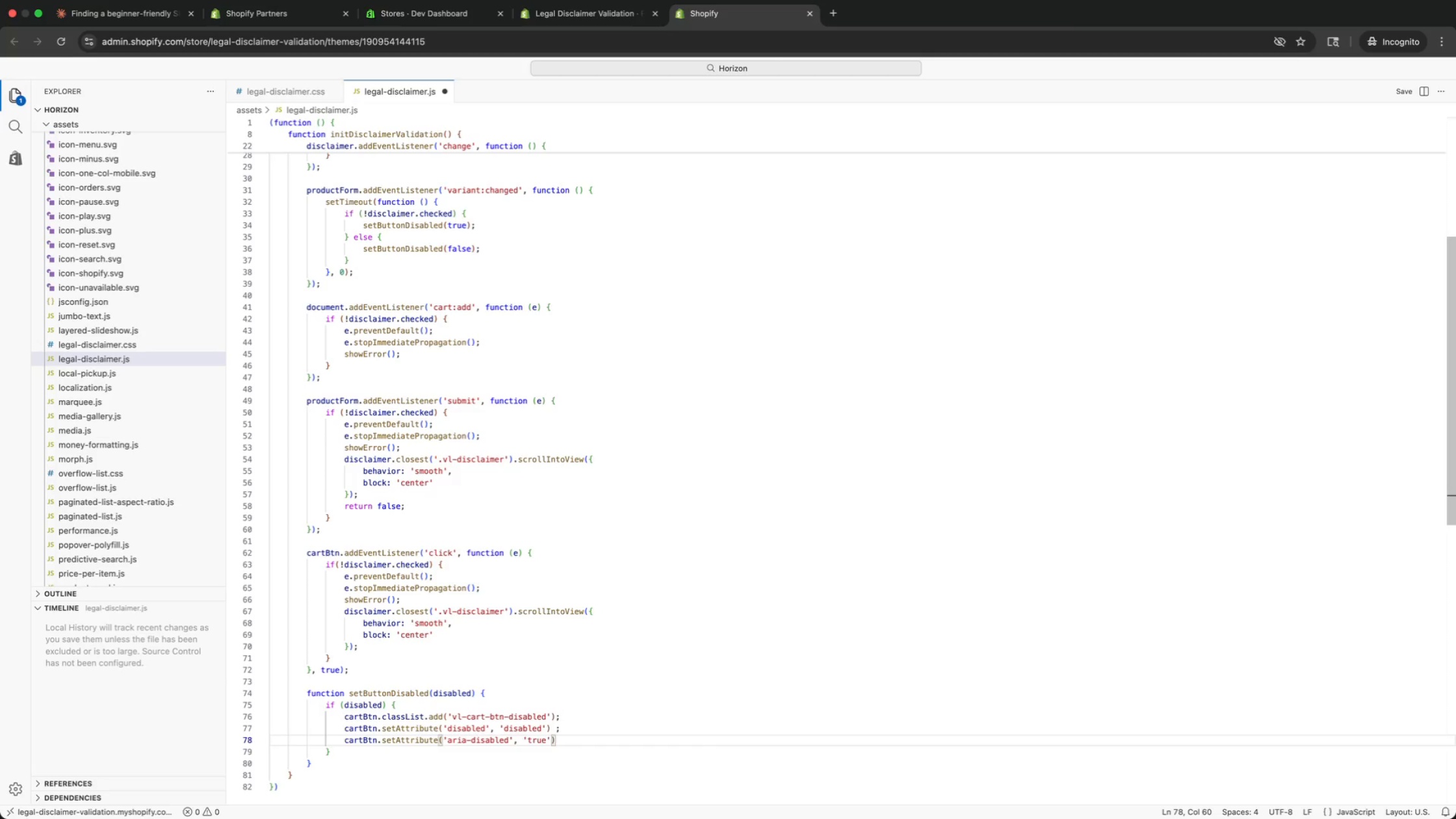 
key(Meta+ArrowRight)
 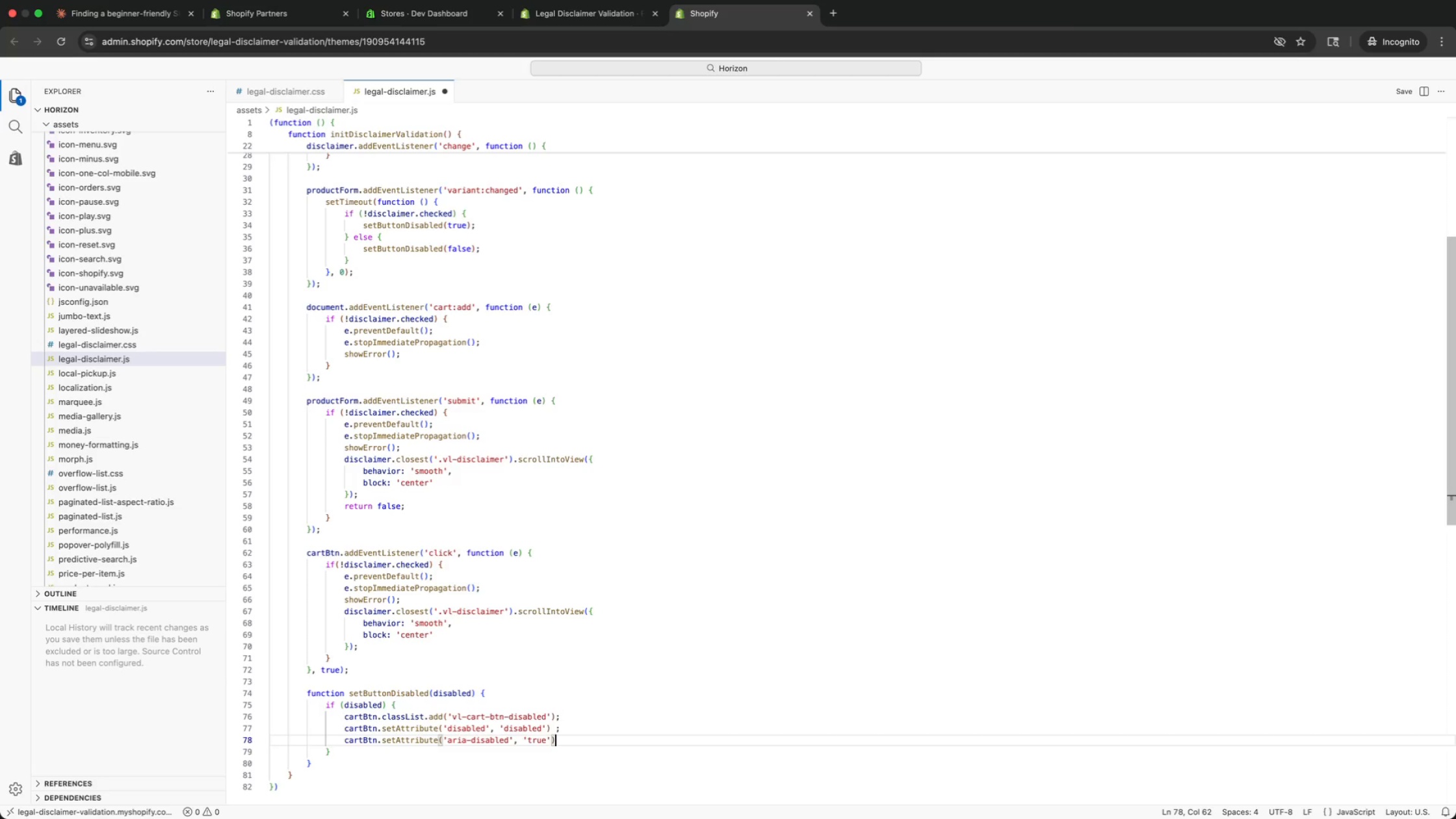 
key(Meta+Semicolon)
 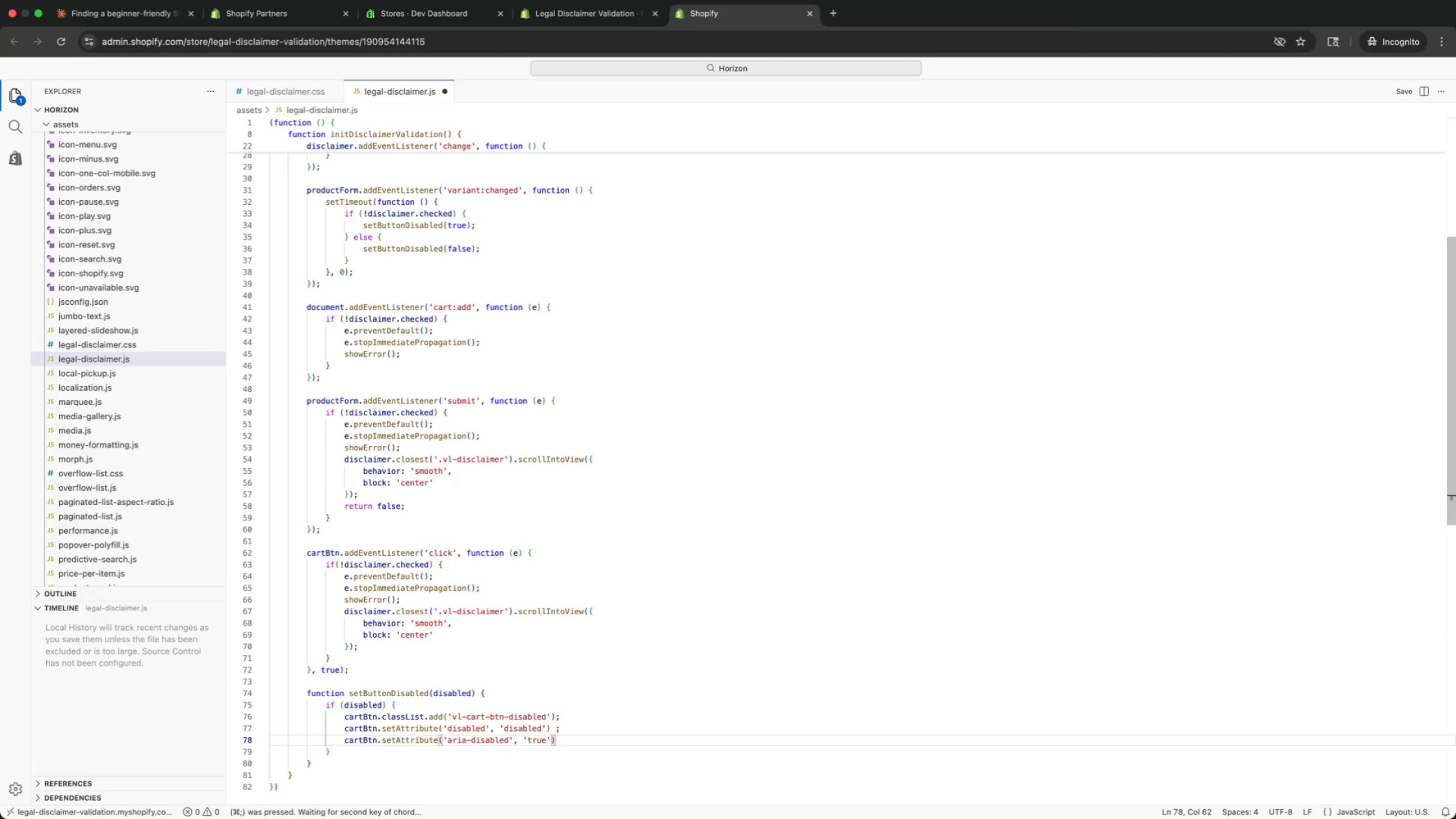 
key(Semicolon)
 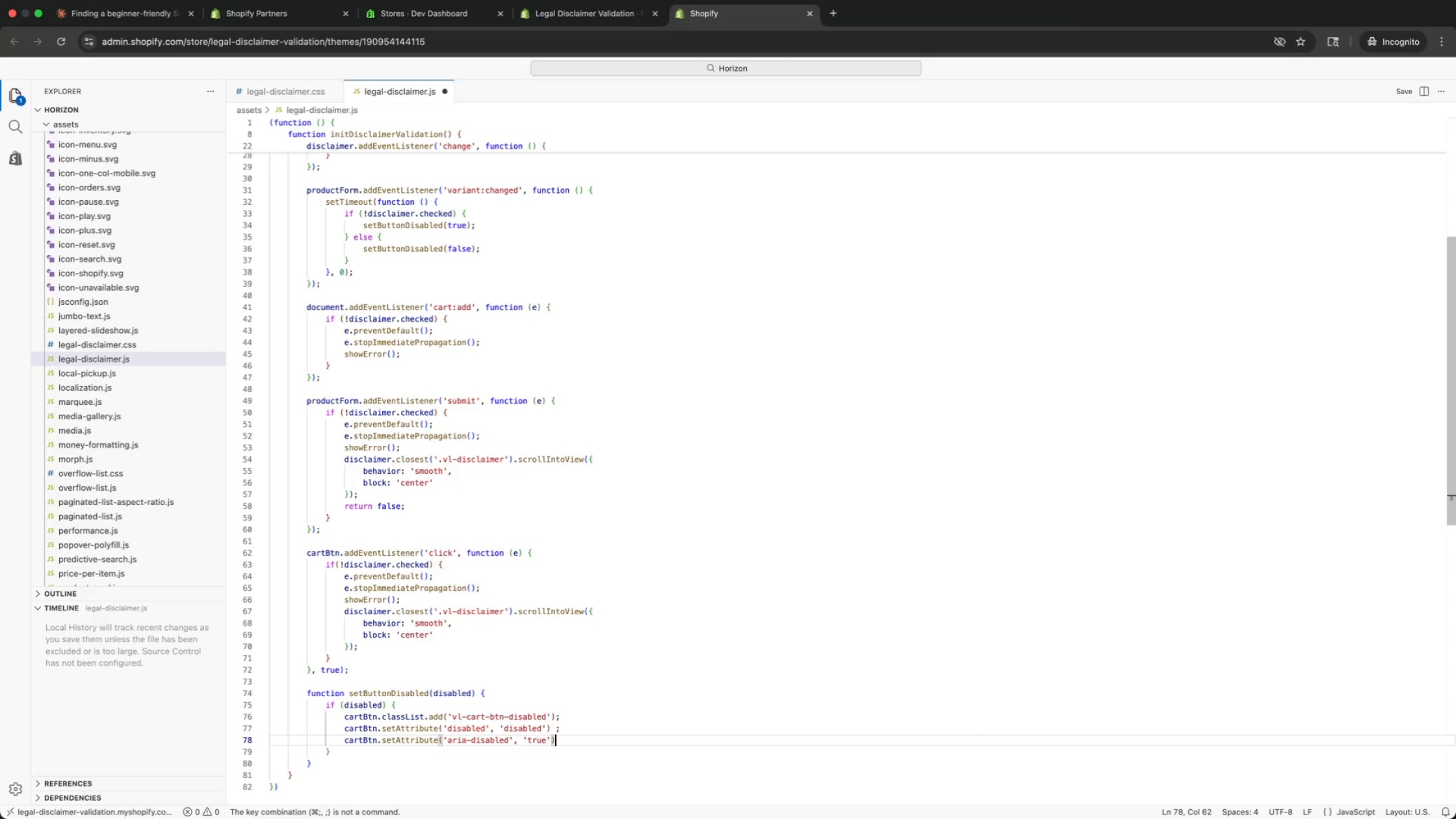 
key(ArrowUp)
 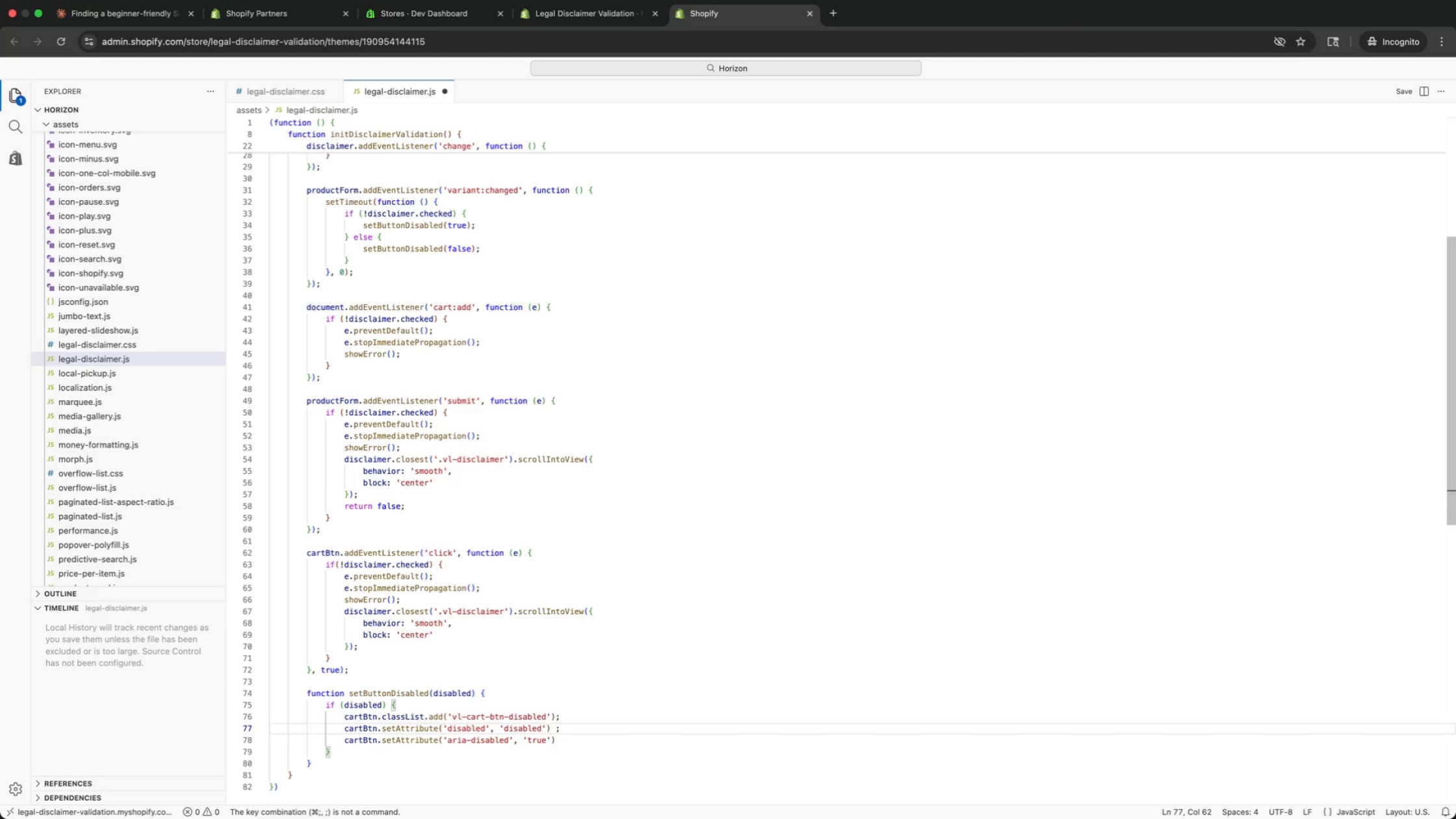 
key(ArrowDown)
 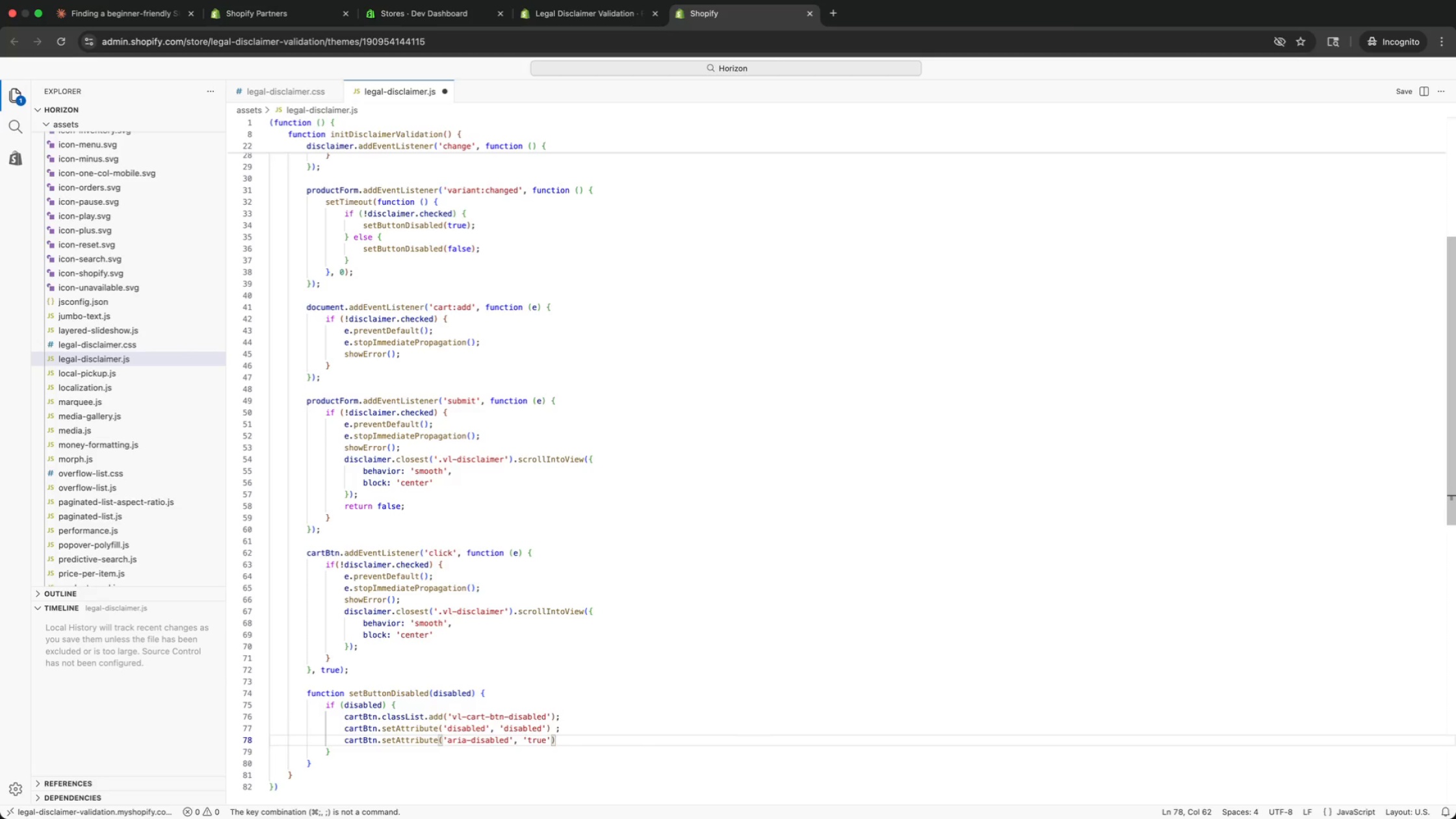 
key(Semicolon)
 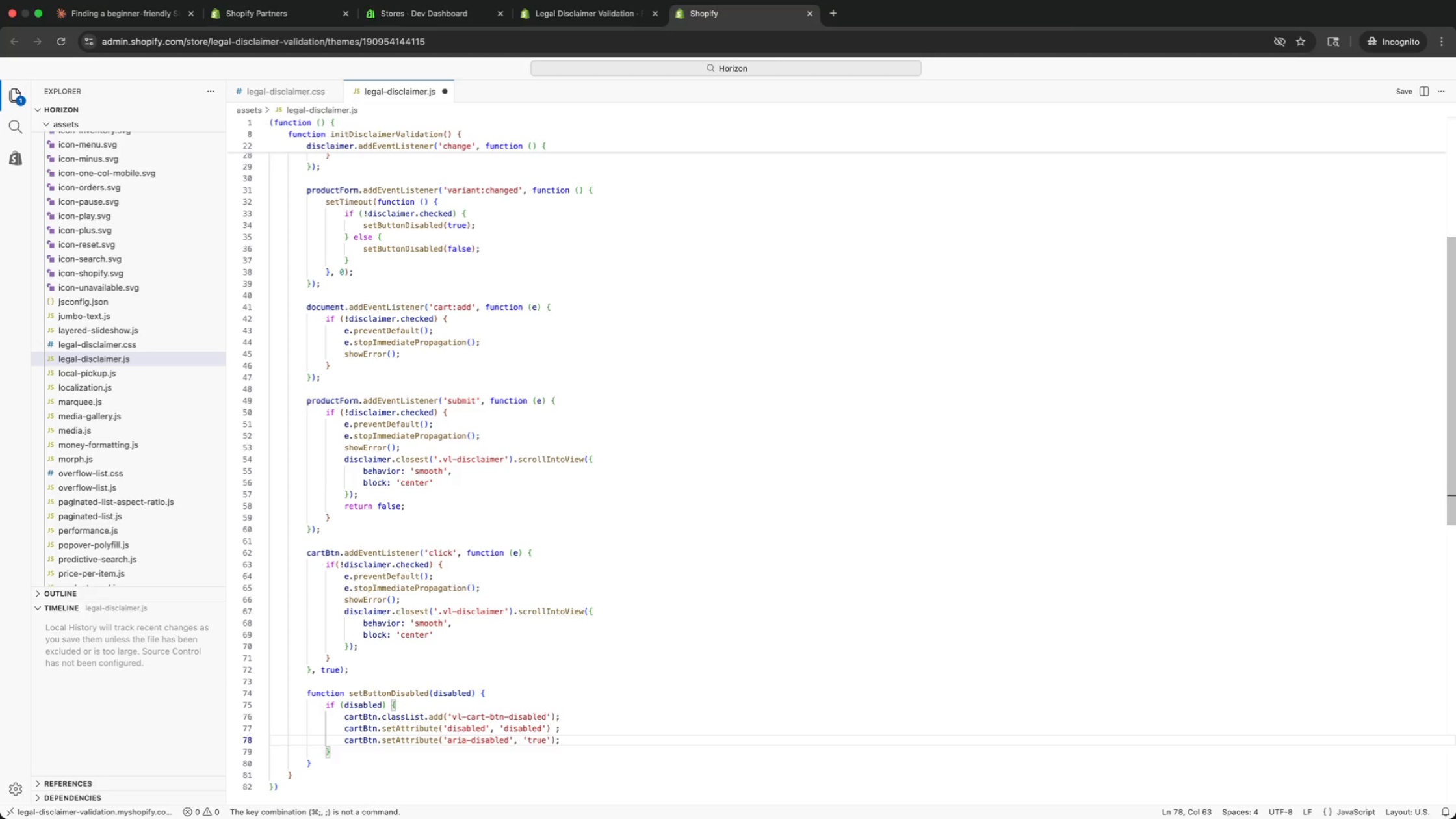 
key(ArrowDown)
 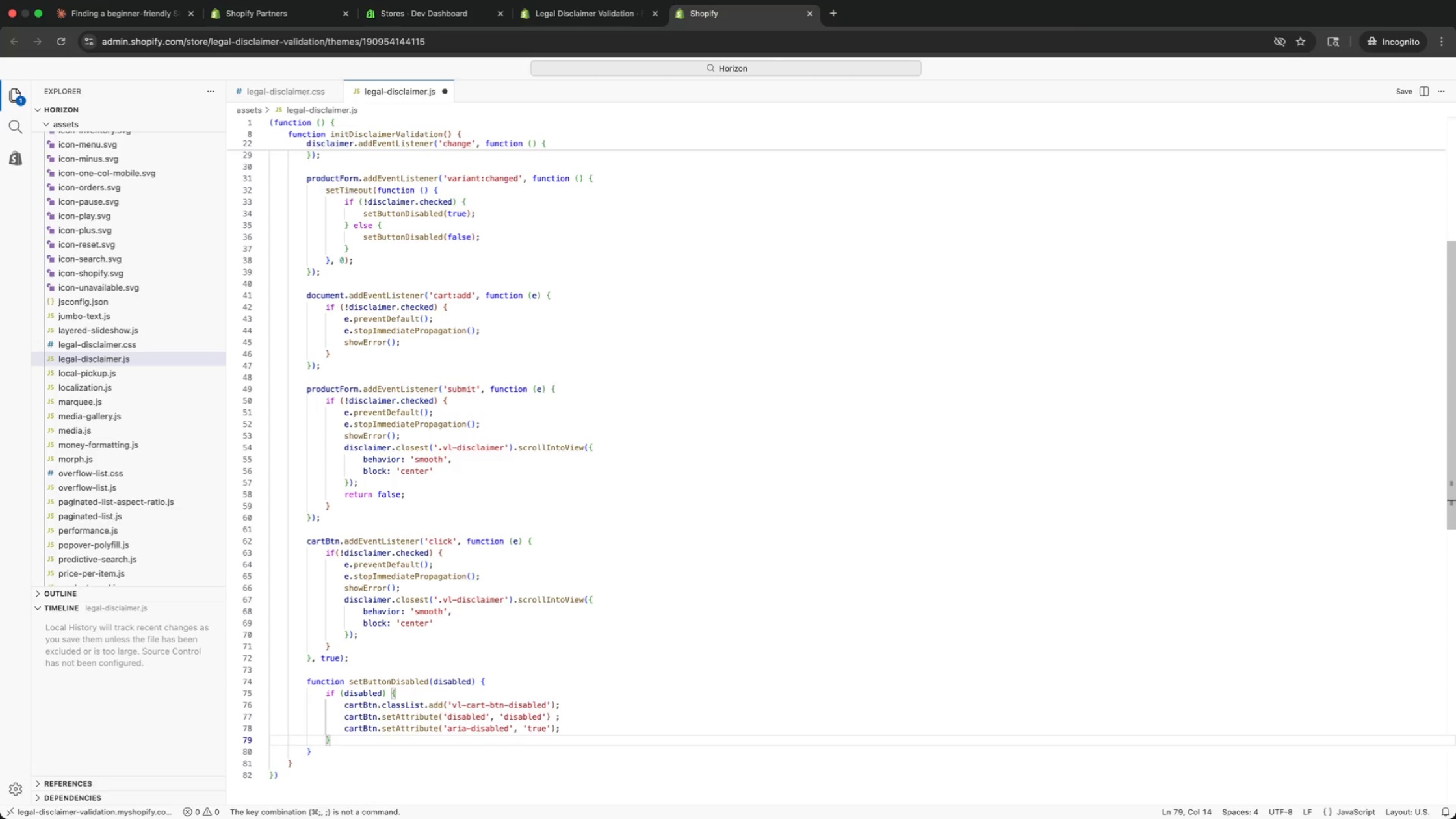 
type( else {)
 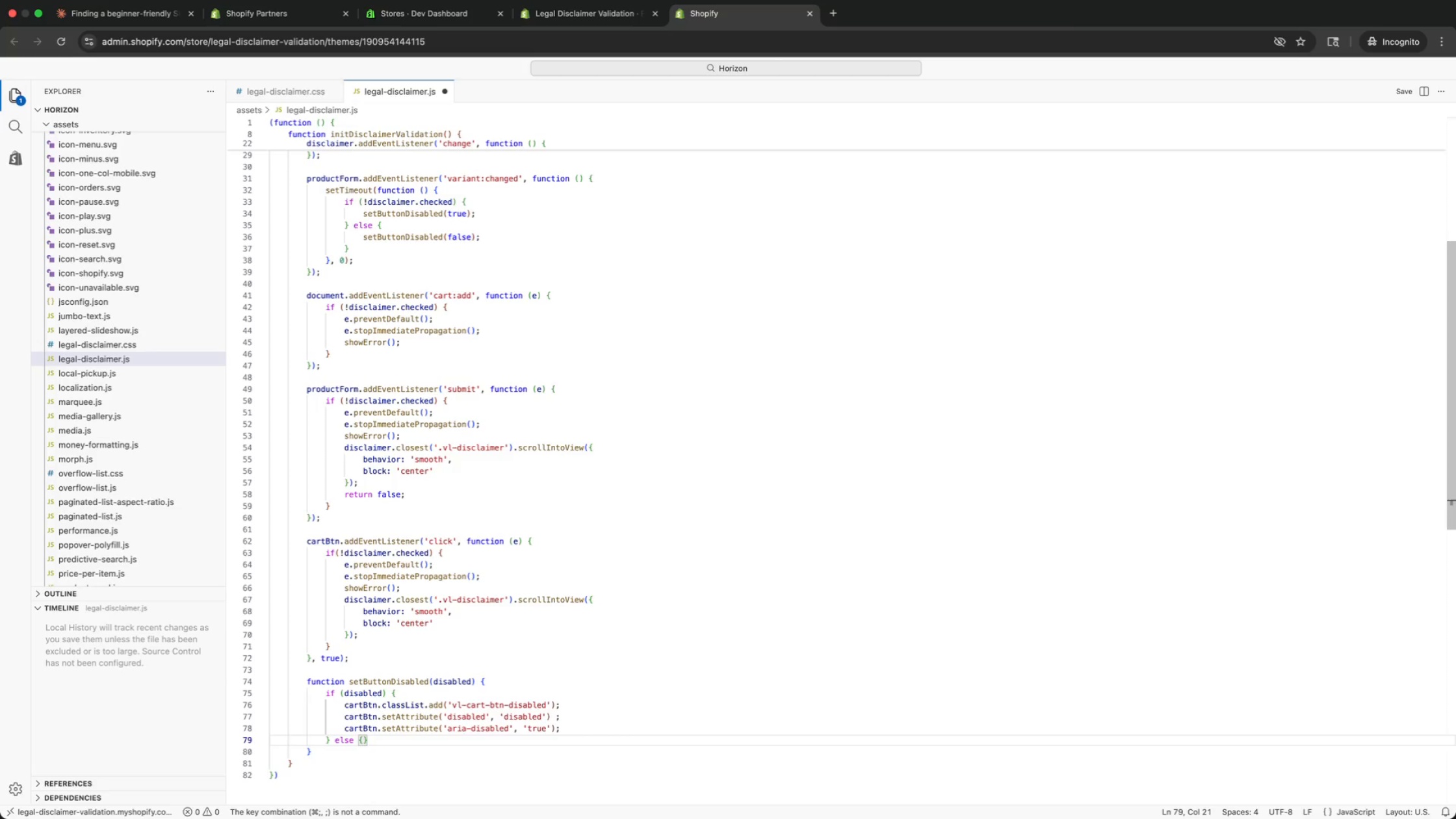 
key(Enter)
 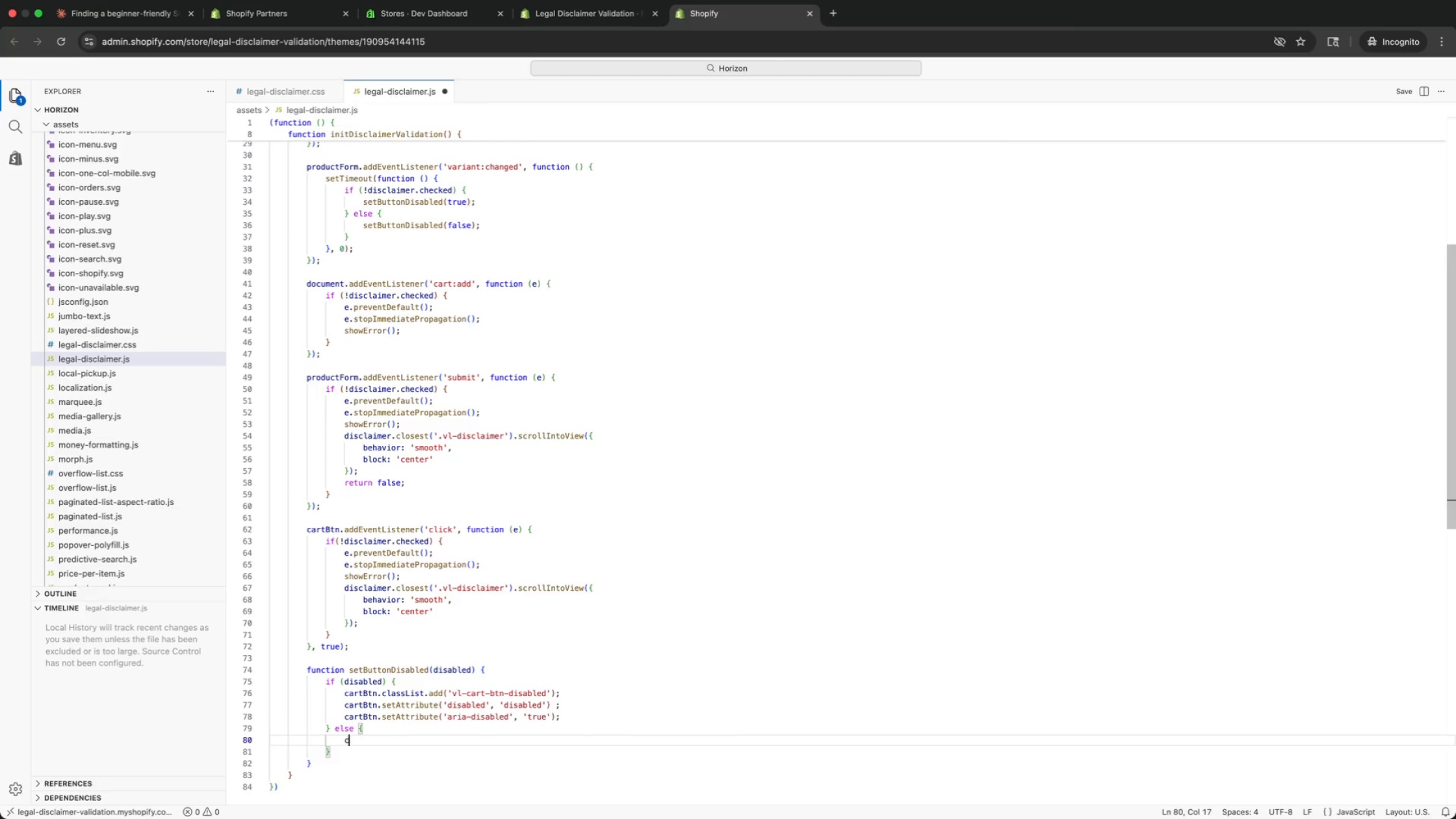 
type(car)
 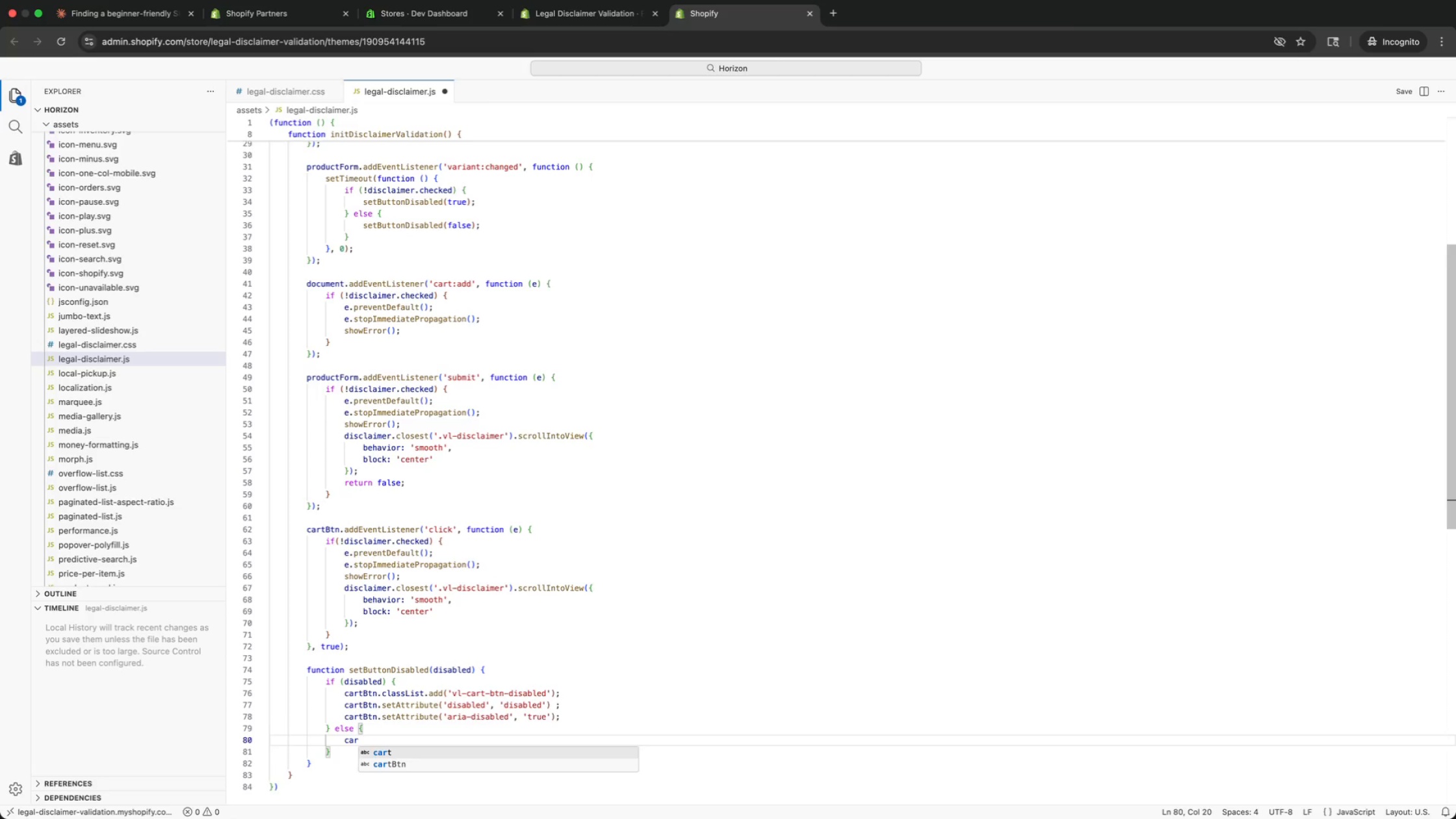 
key(ArrowDown)
 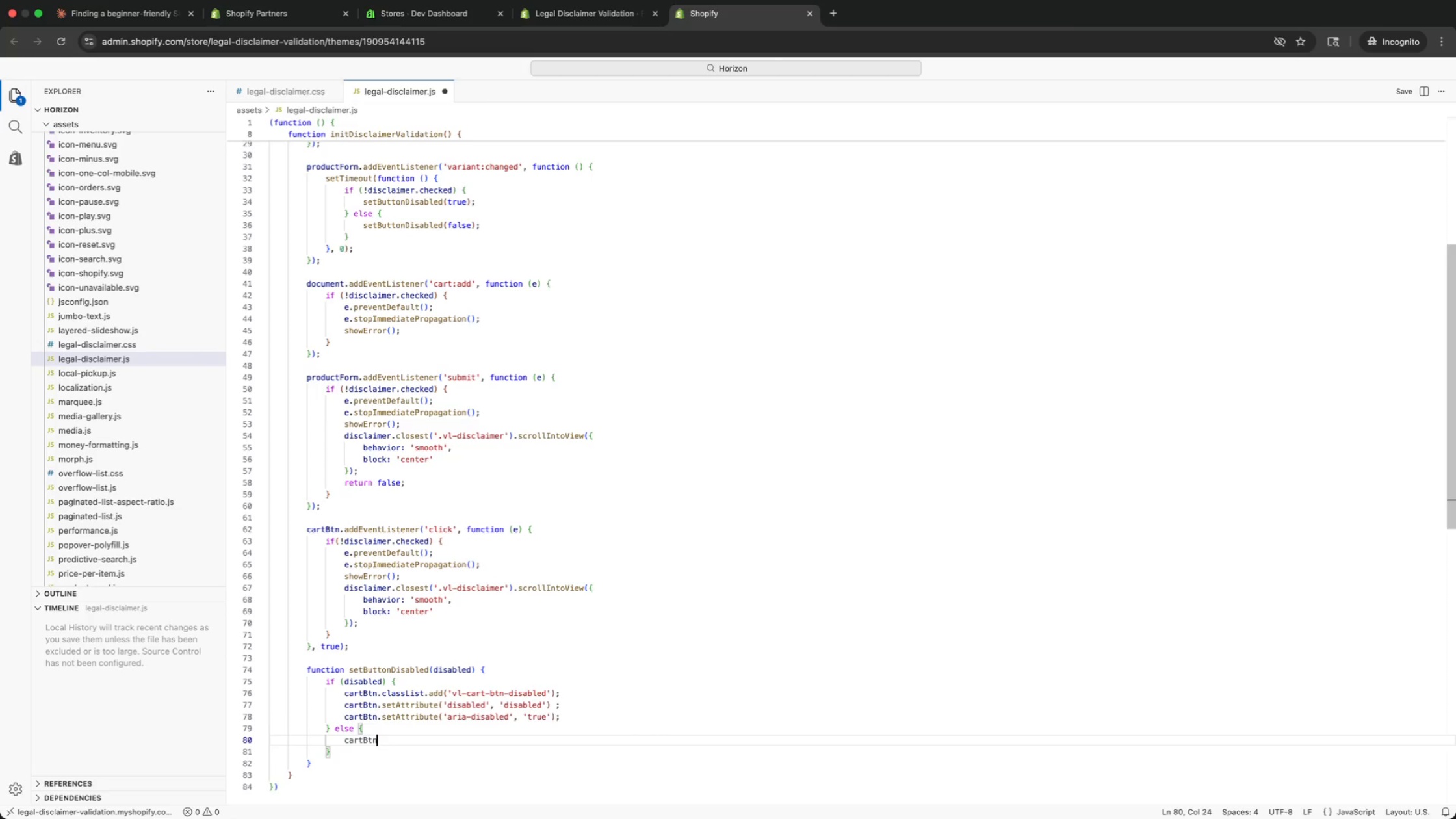 
key(Enter)
 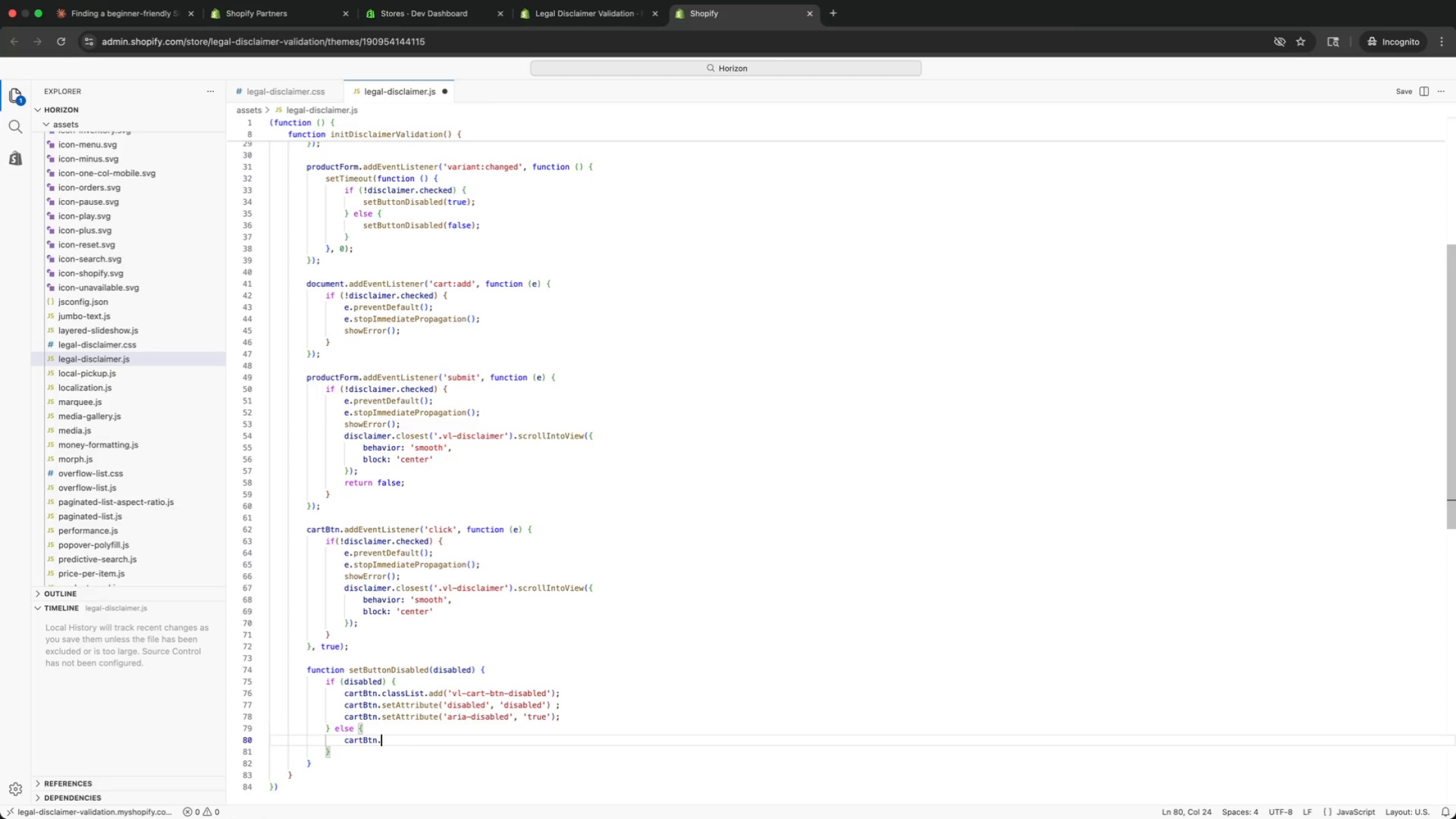 
type(.cla)
 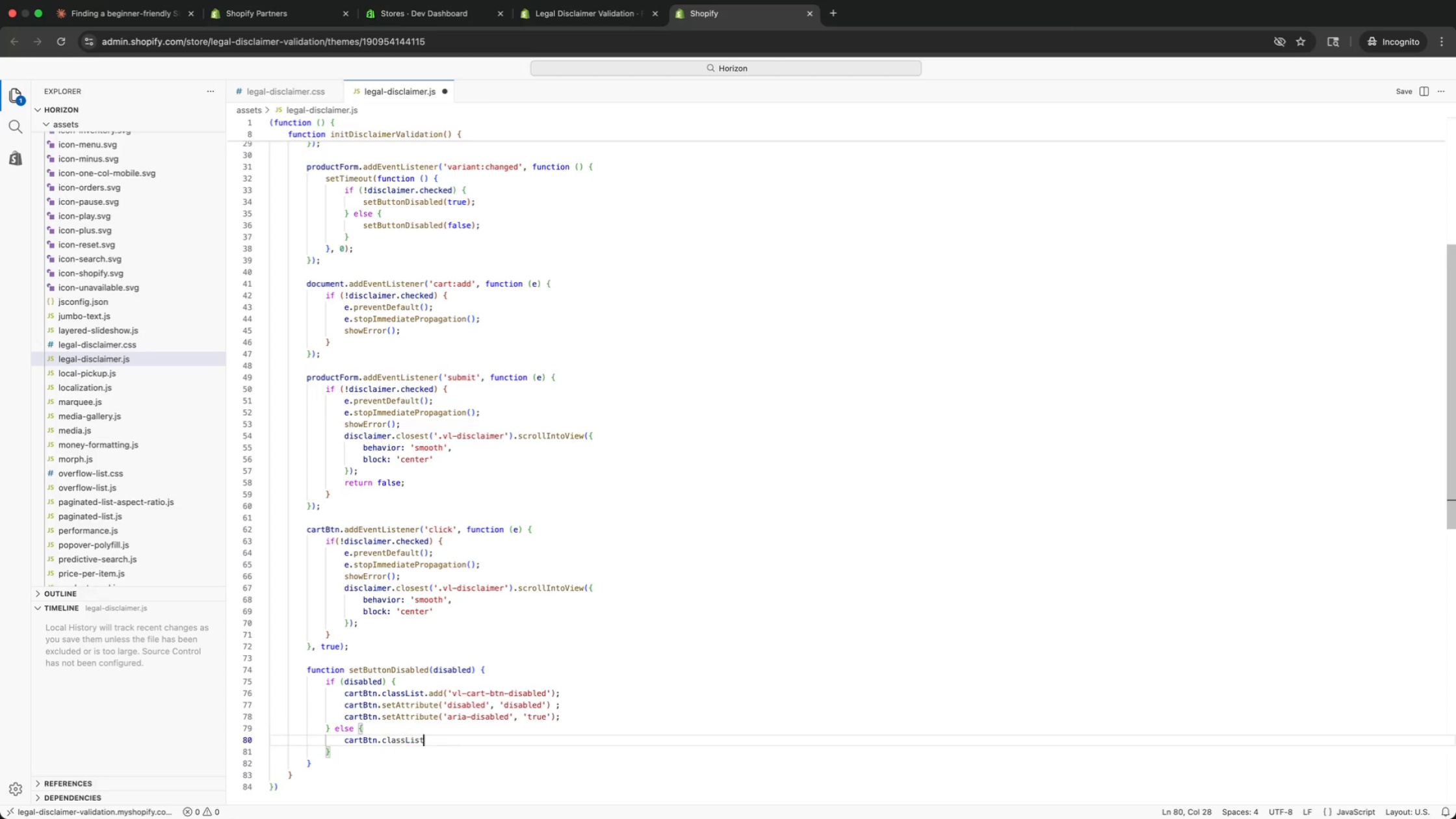 
key(Enter)
 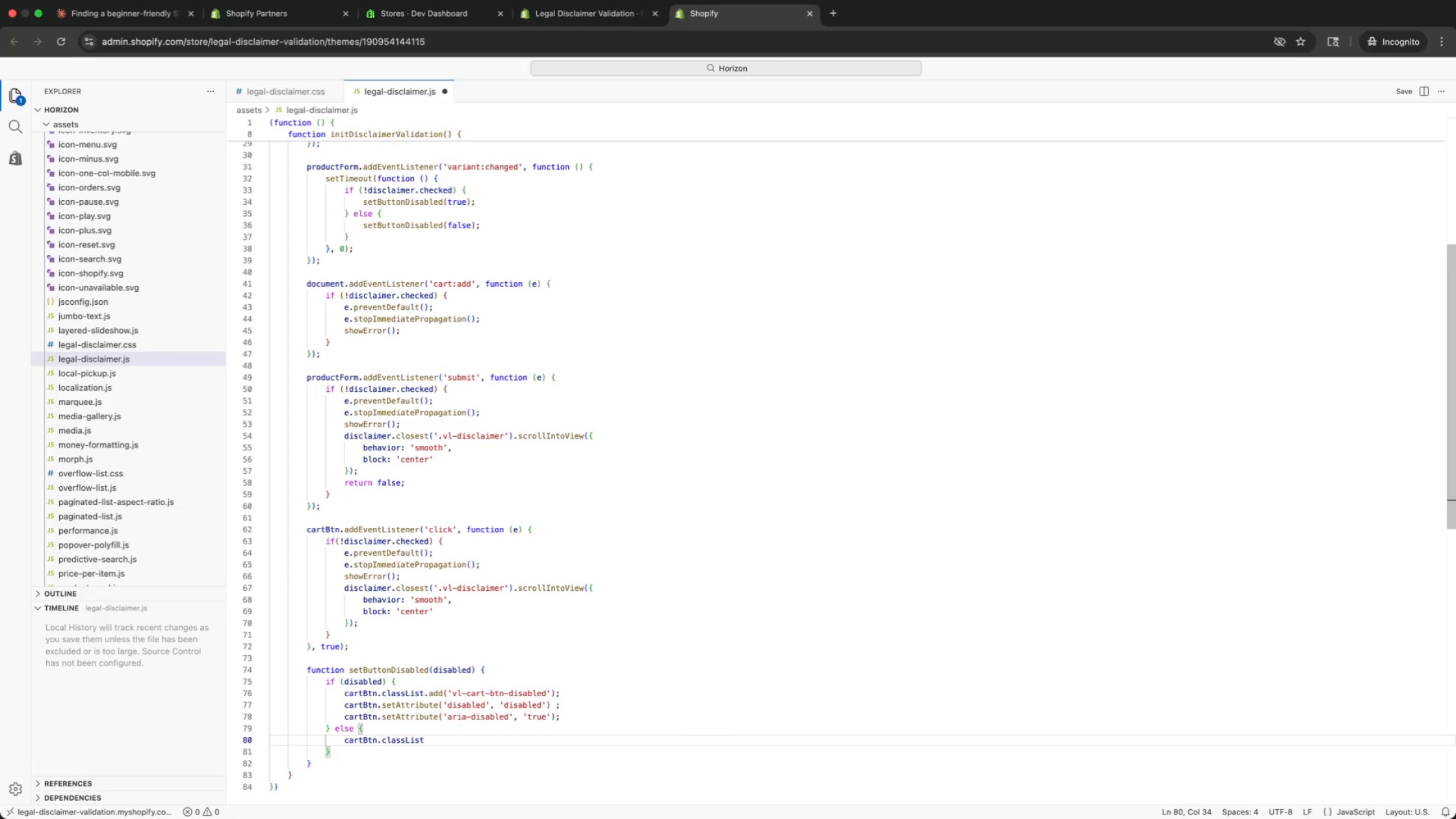 
type(.remove('vl-cart-button)
key(Backspace)
key(Backspace)
key(Backspace)
key(Backspace)
key(Backspace)
type(tn-disabled)
 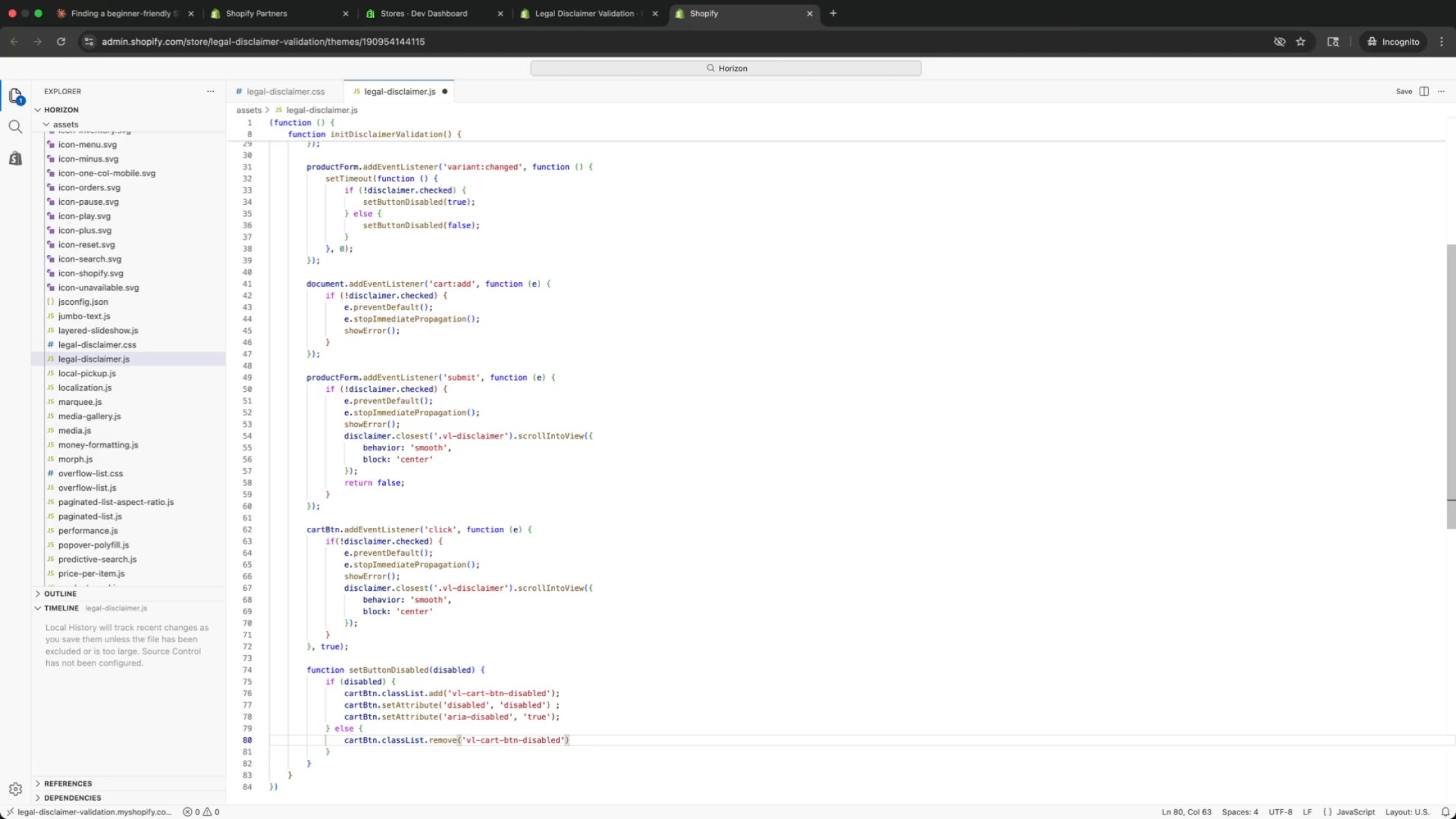 
key(Meta+ArrowRight)
 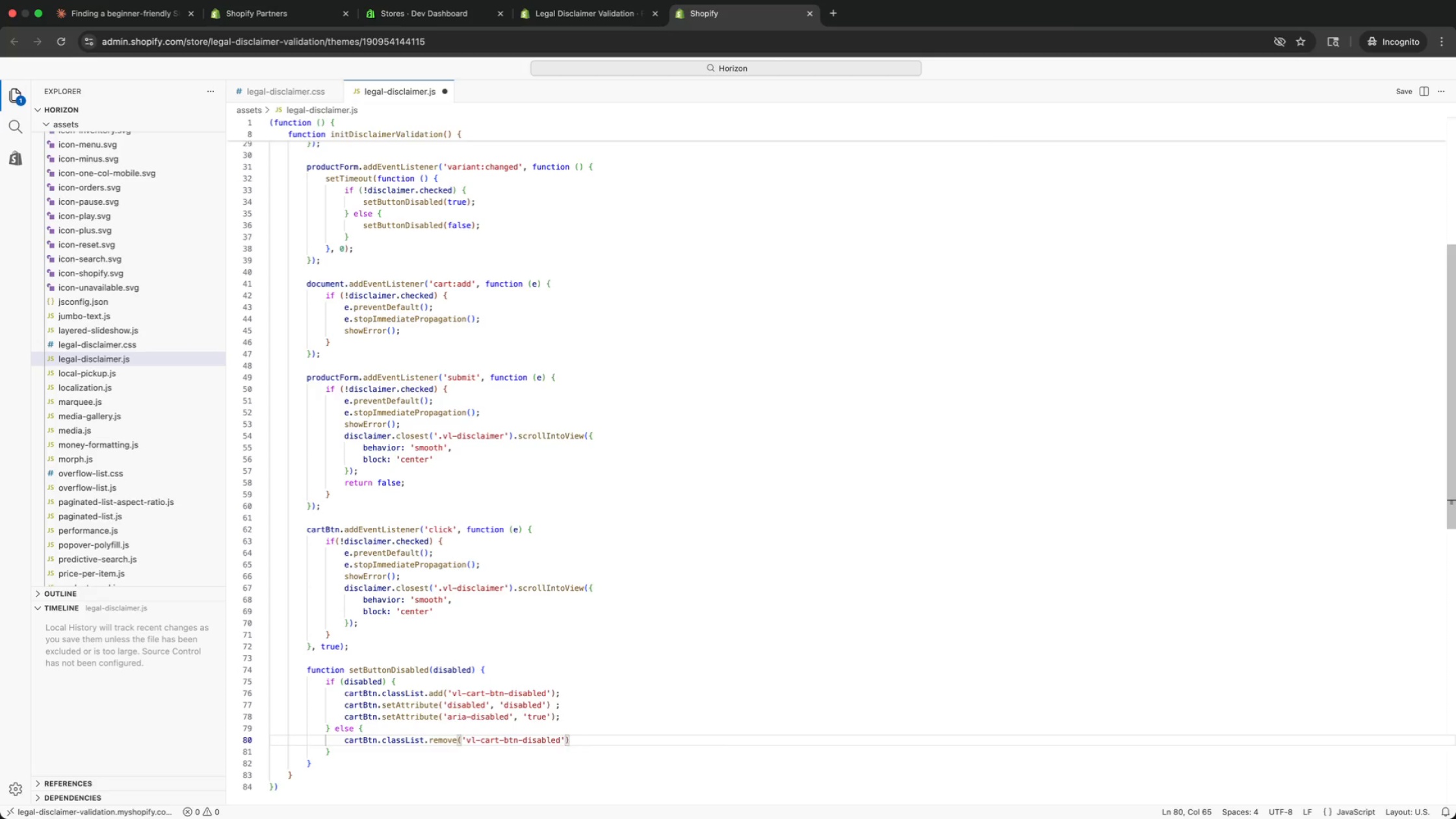 
key(Semicolon)
 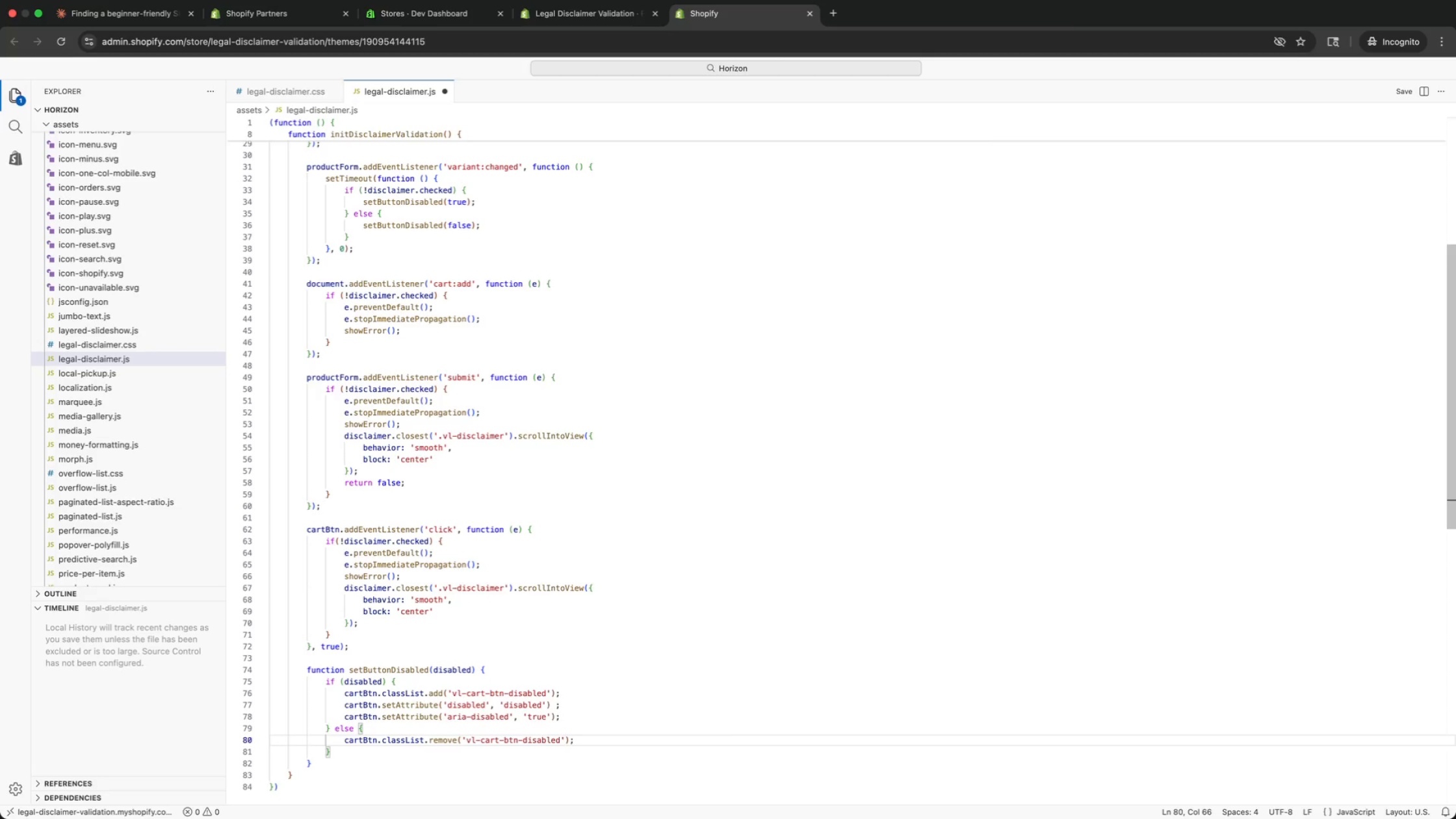 
key(Enter)
 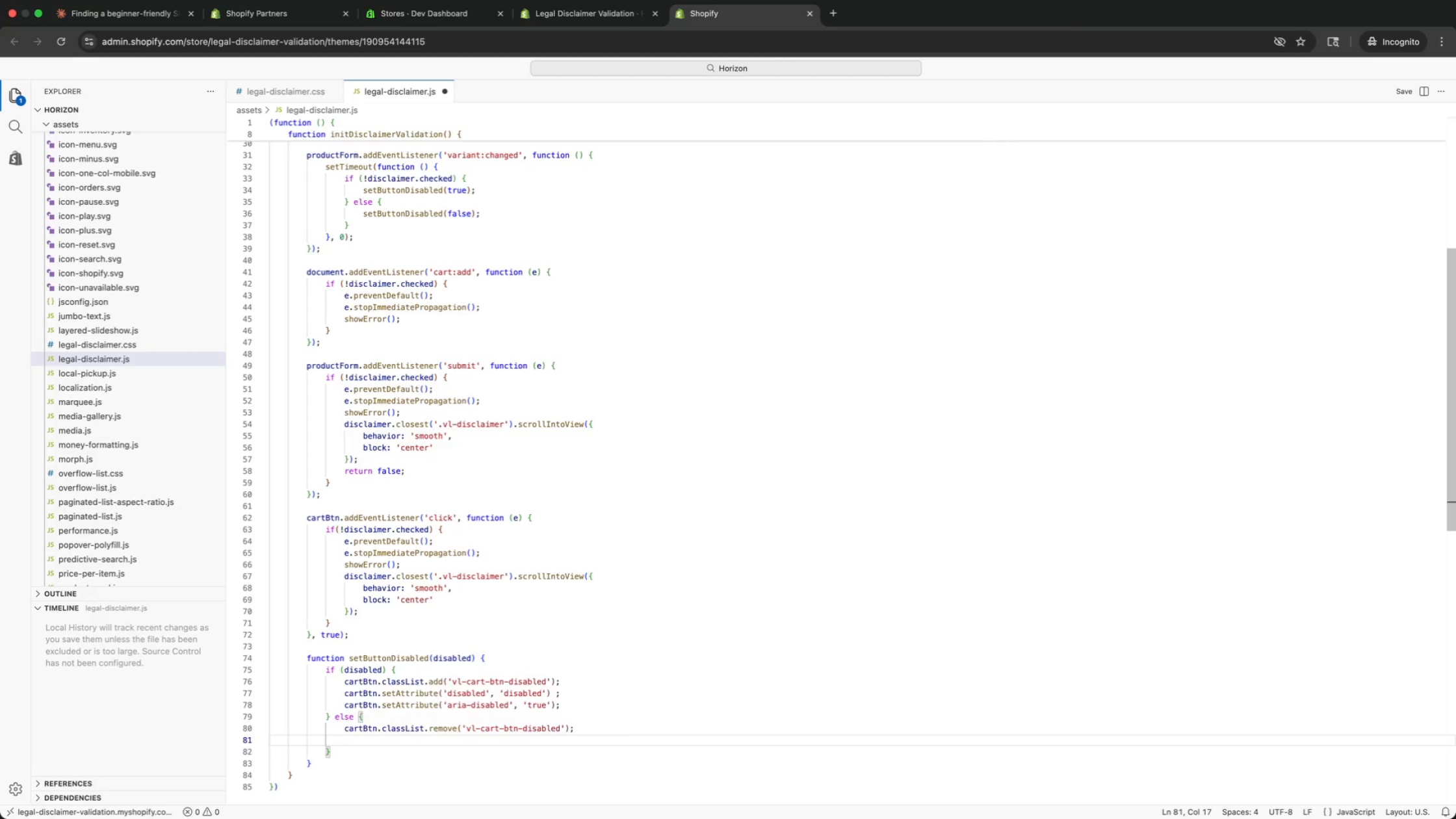 
type(const isSoldOut = cart)
 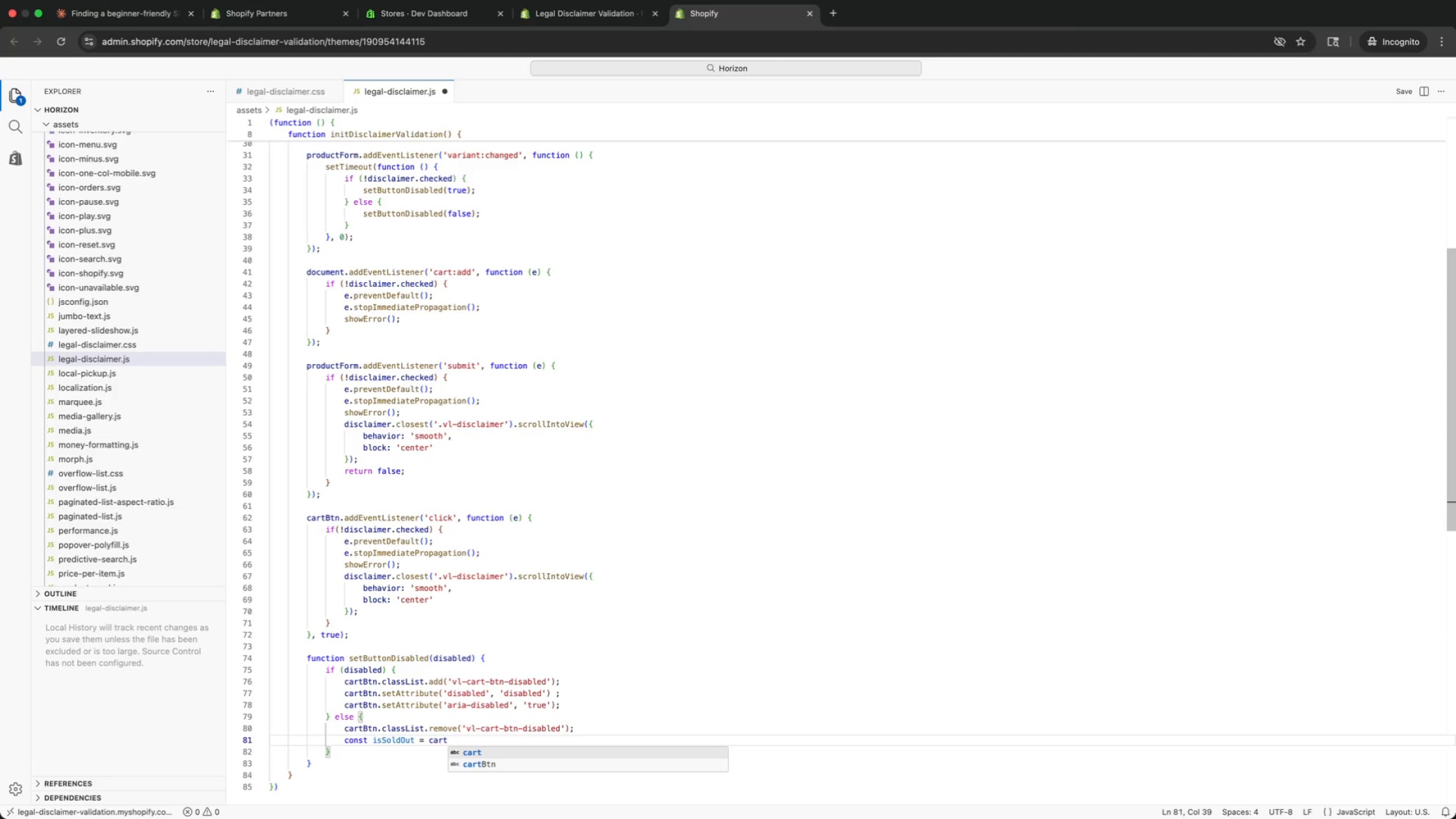 
key(ArrowDown)
 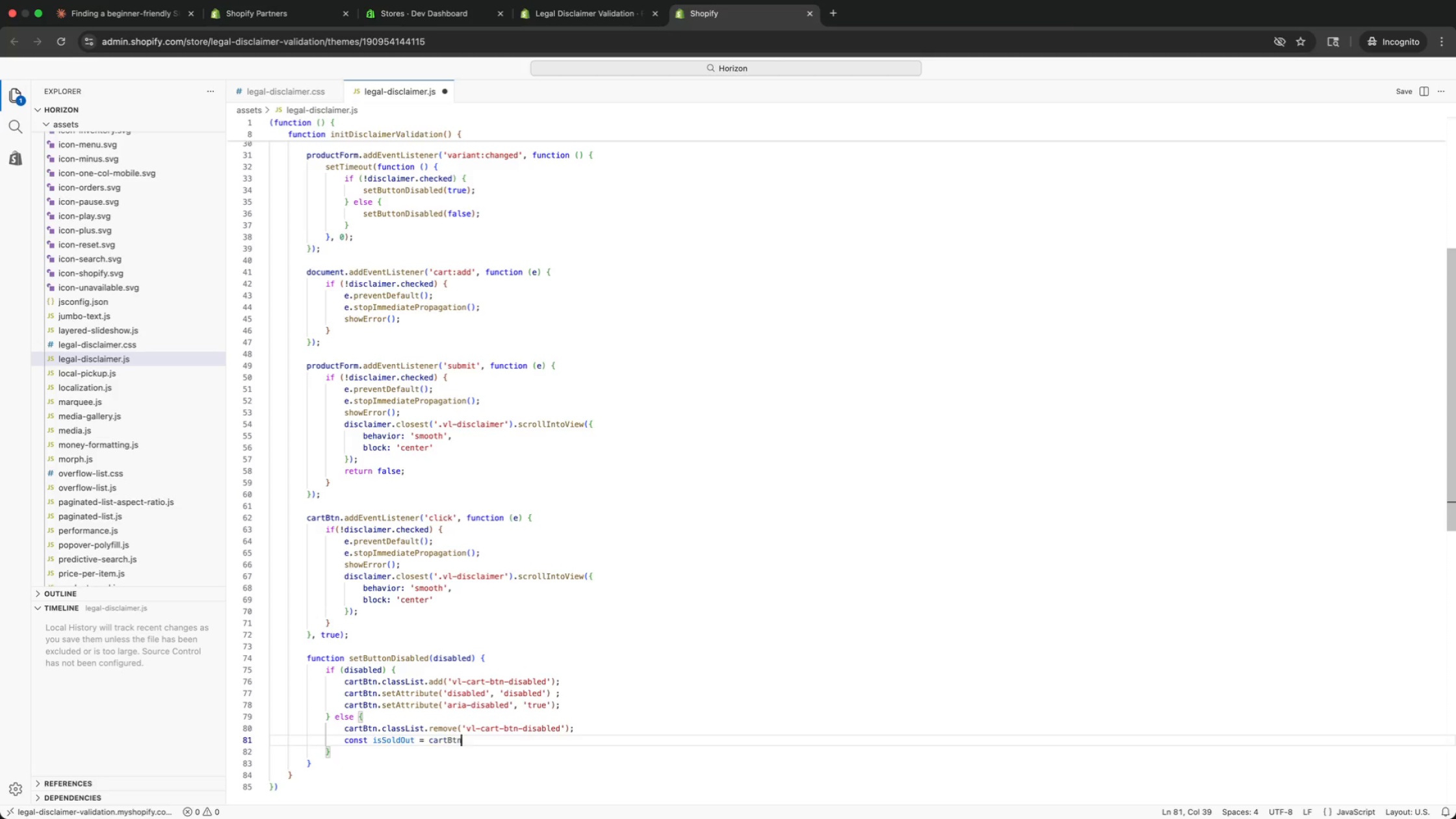 
key(Enter)
 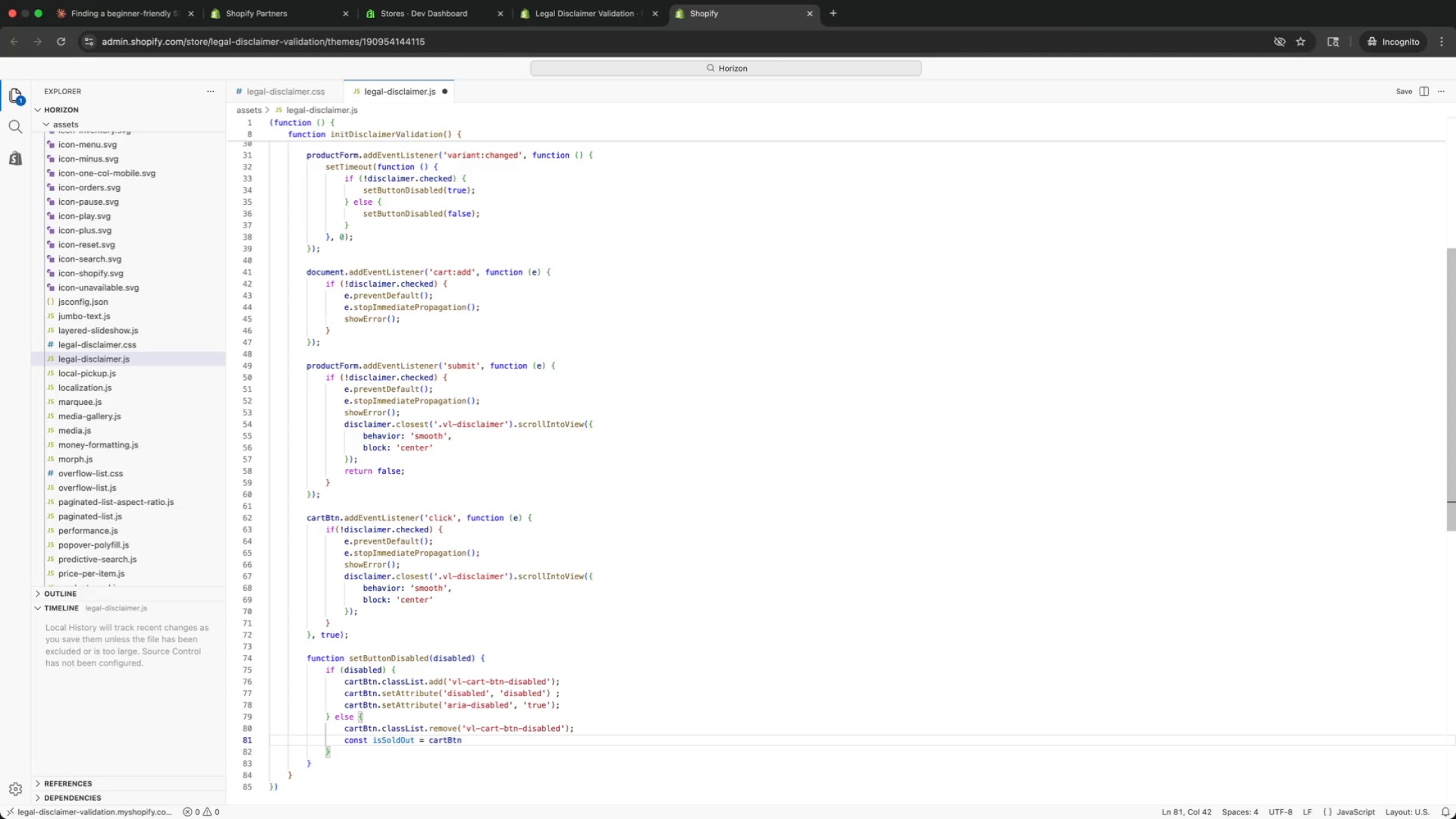 
type(.dataset.soldOut === 'true)
 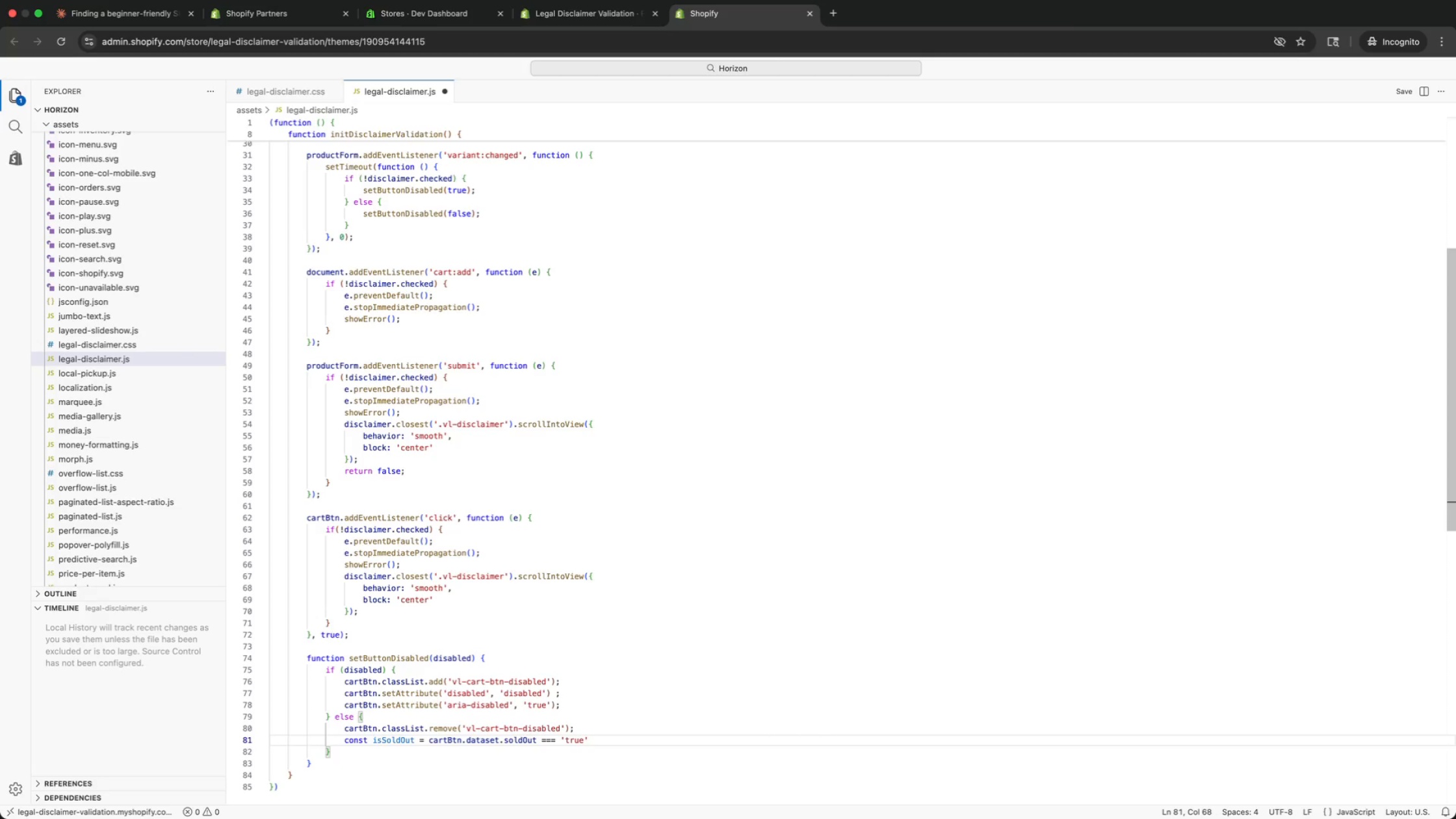 
 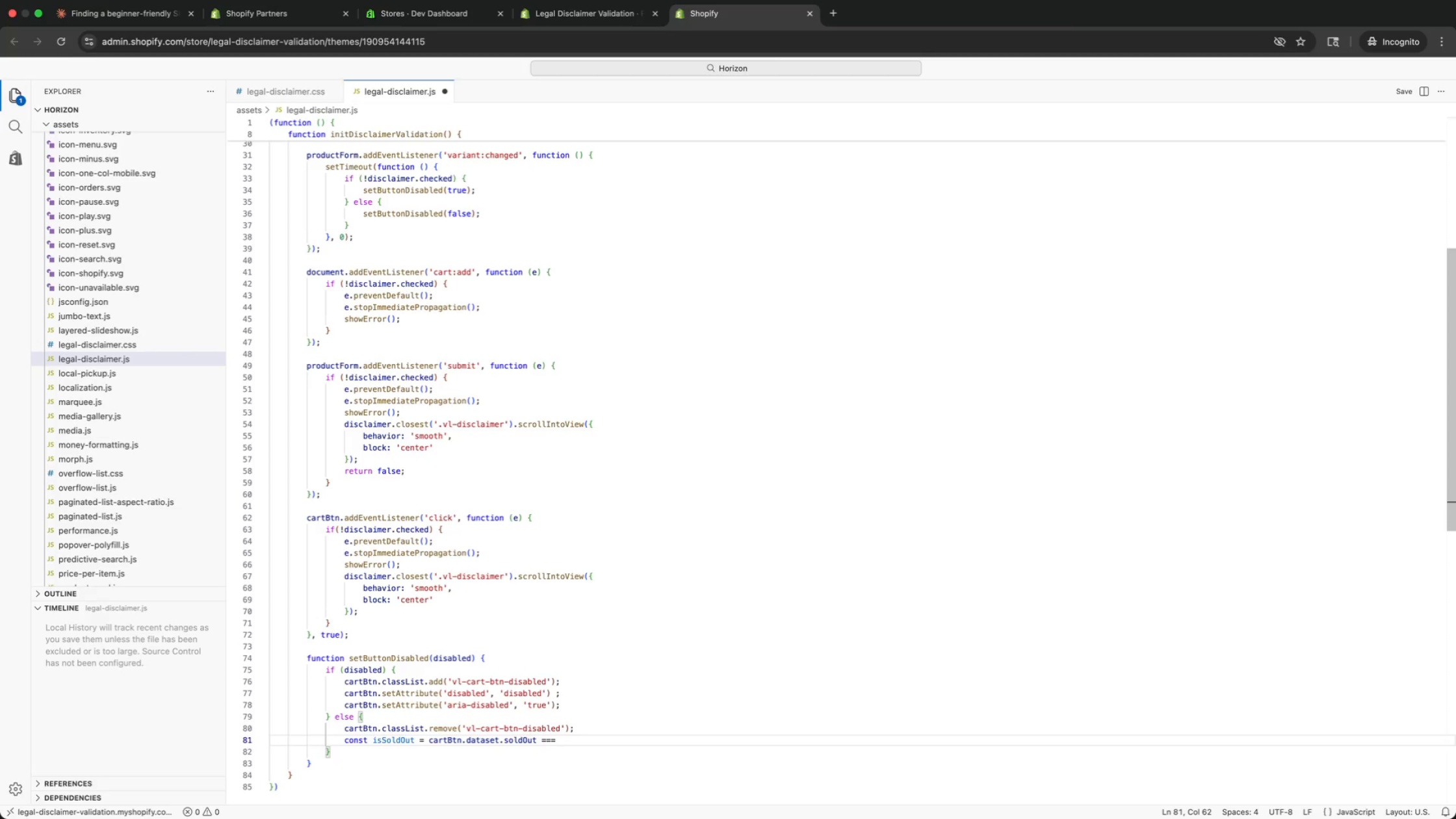 
key(ArrowRight)
 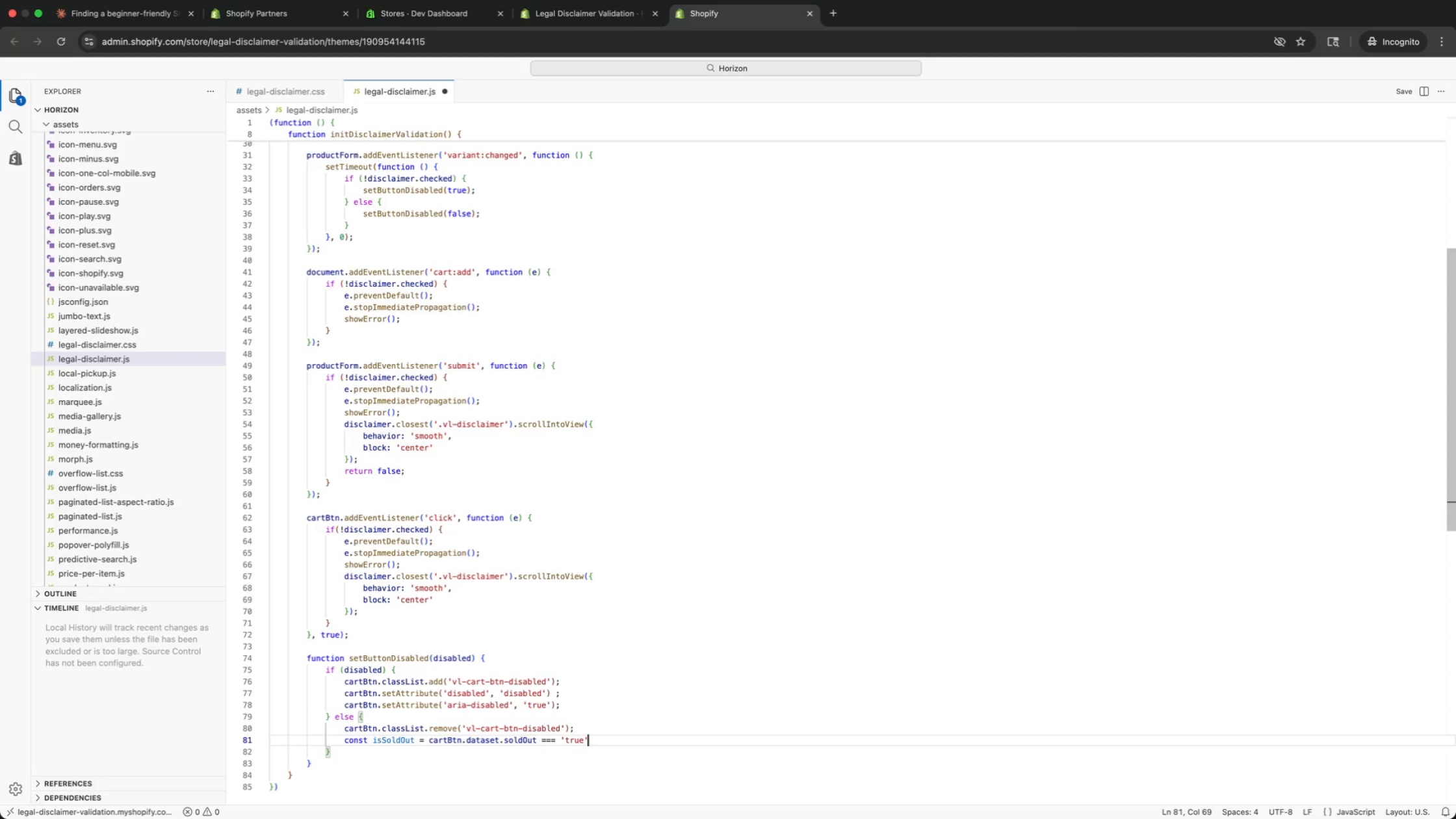 
key(Semicolon)
 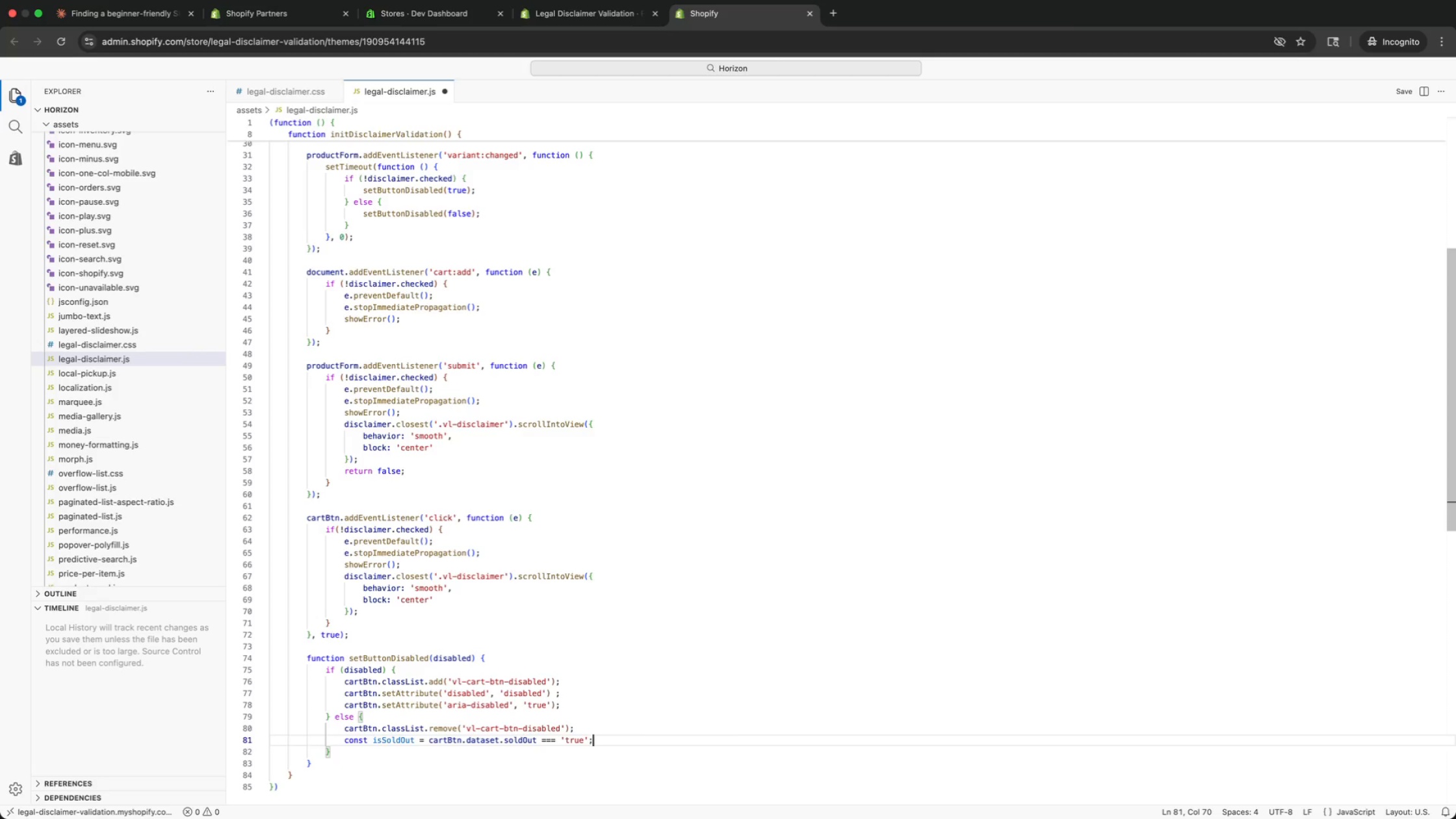 
key(Enter)
 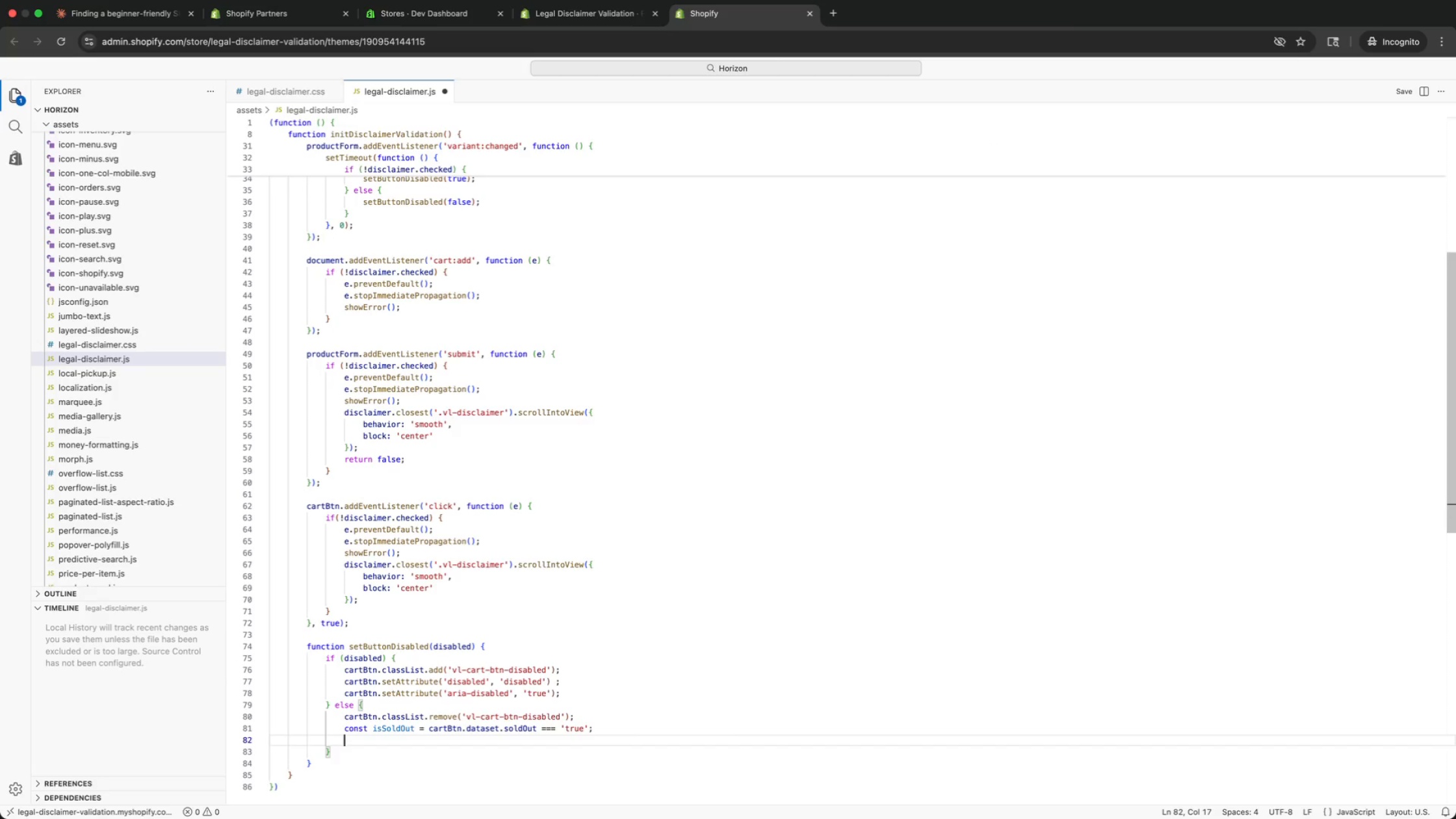 
wait(6.83)
 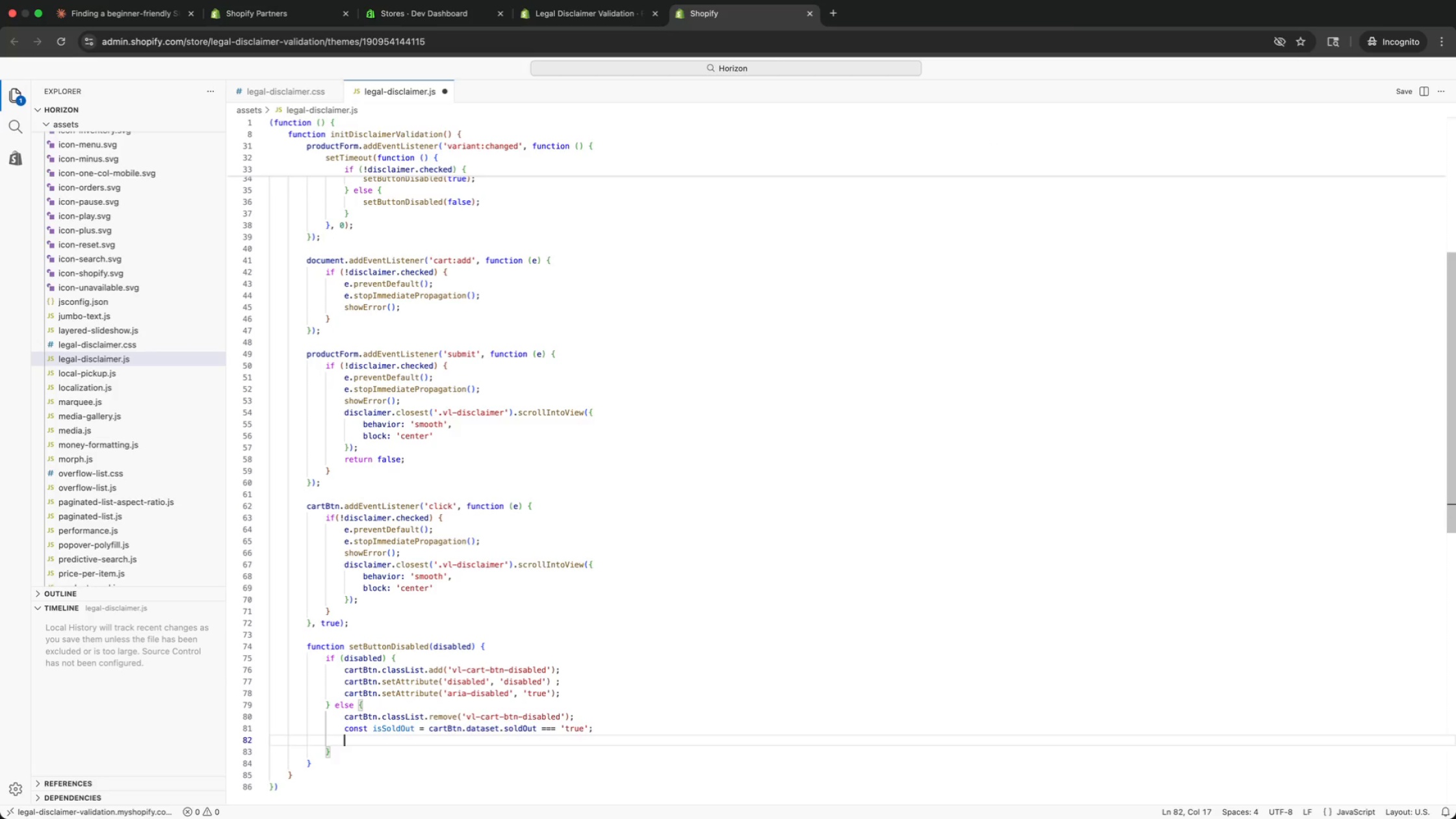 
type(if (!is)
 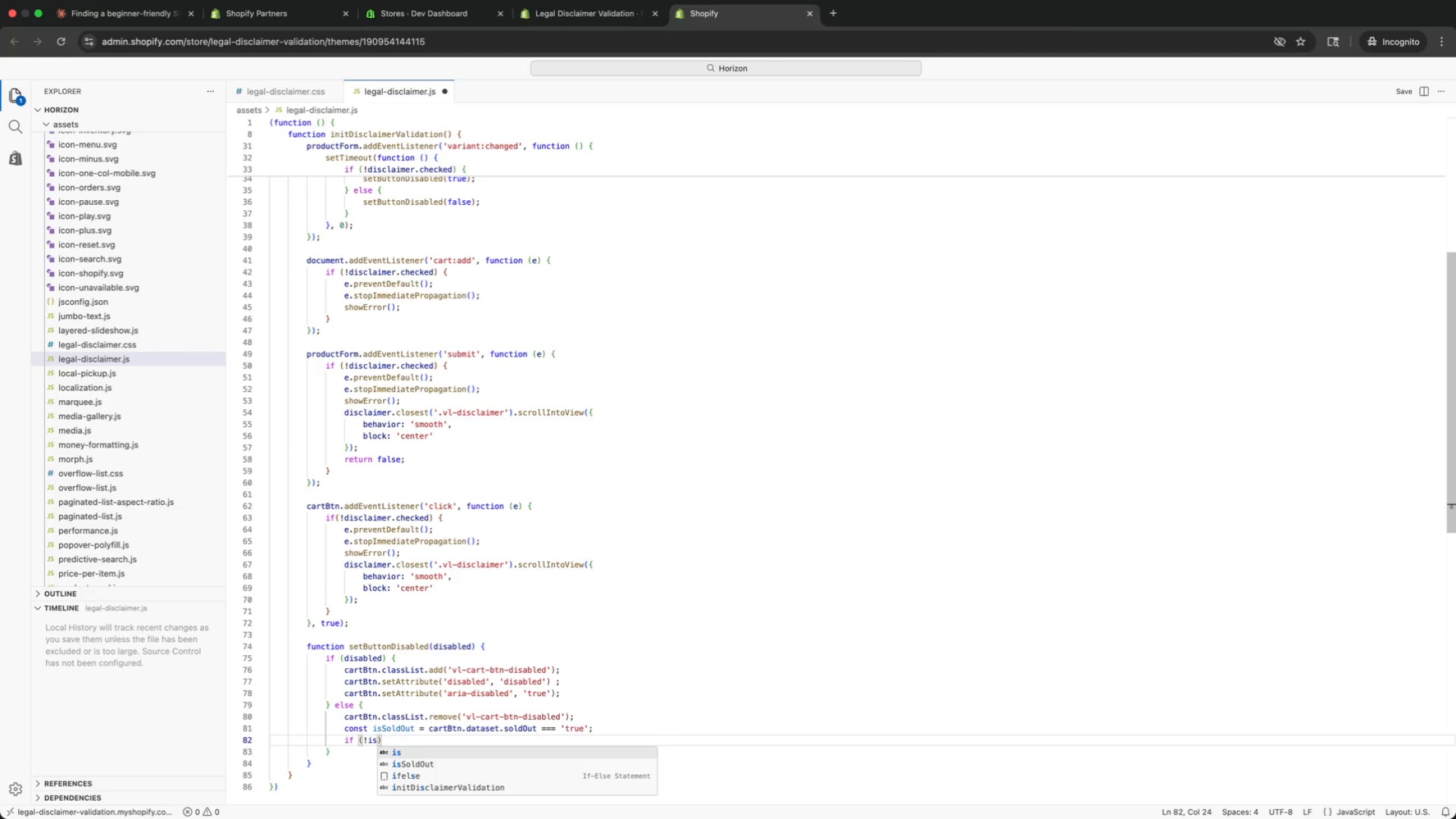 
key(ArrowDown)
 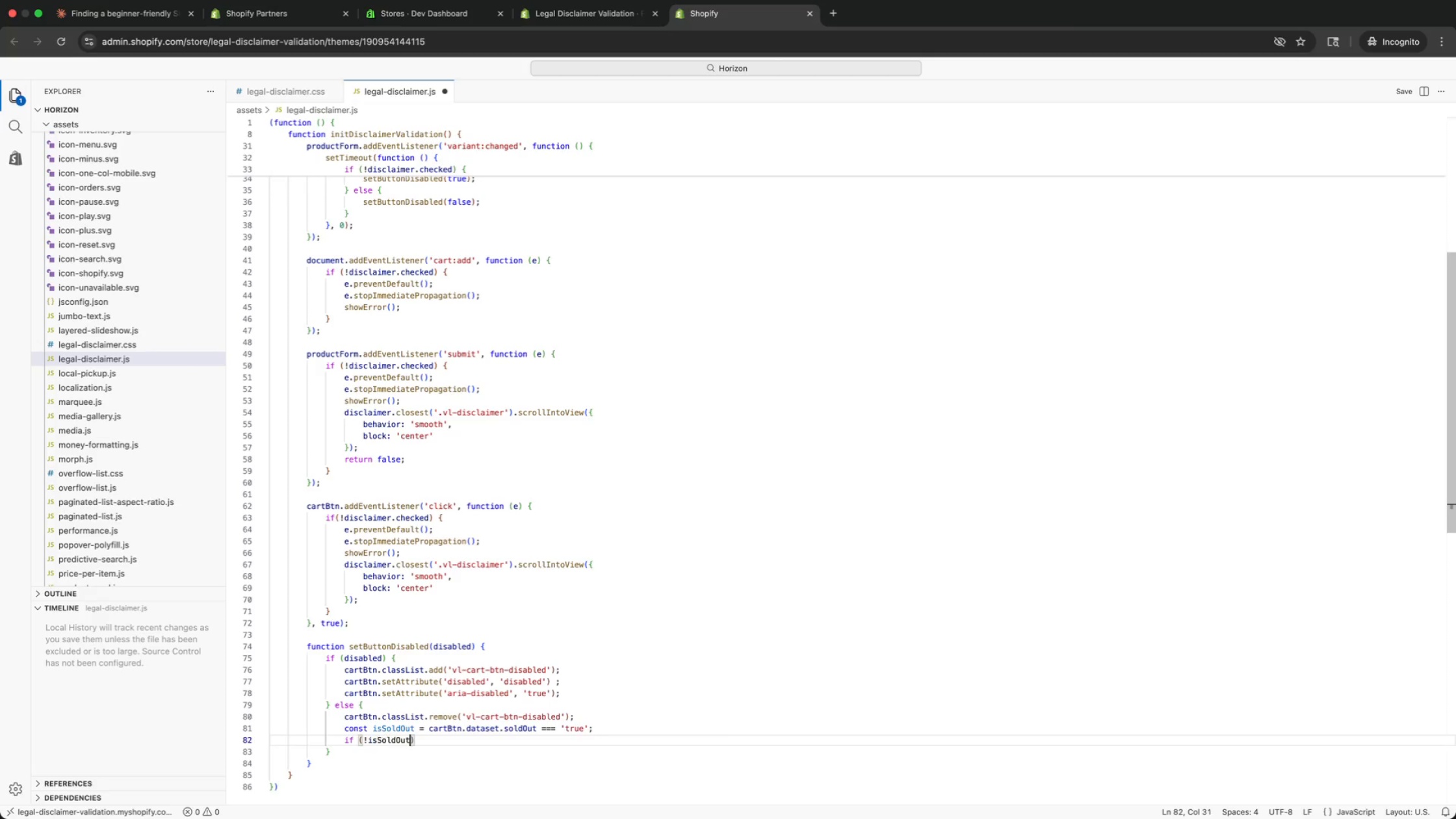 
key(Enter)
 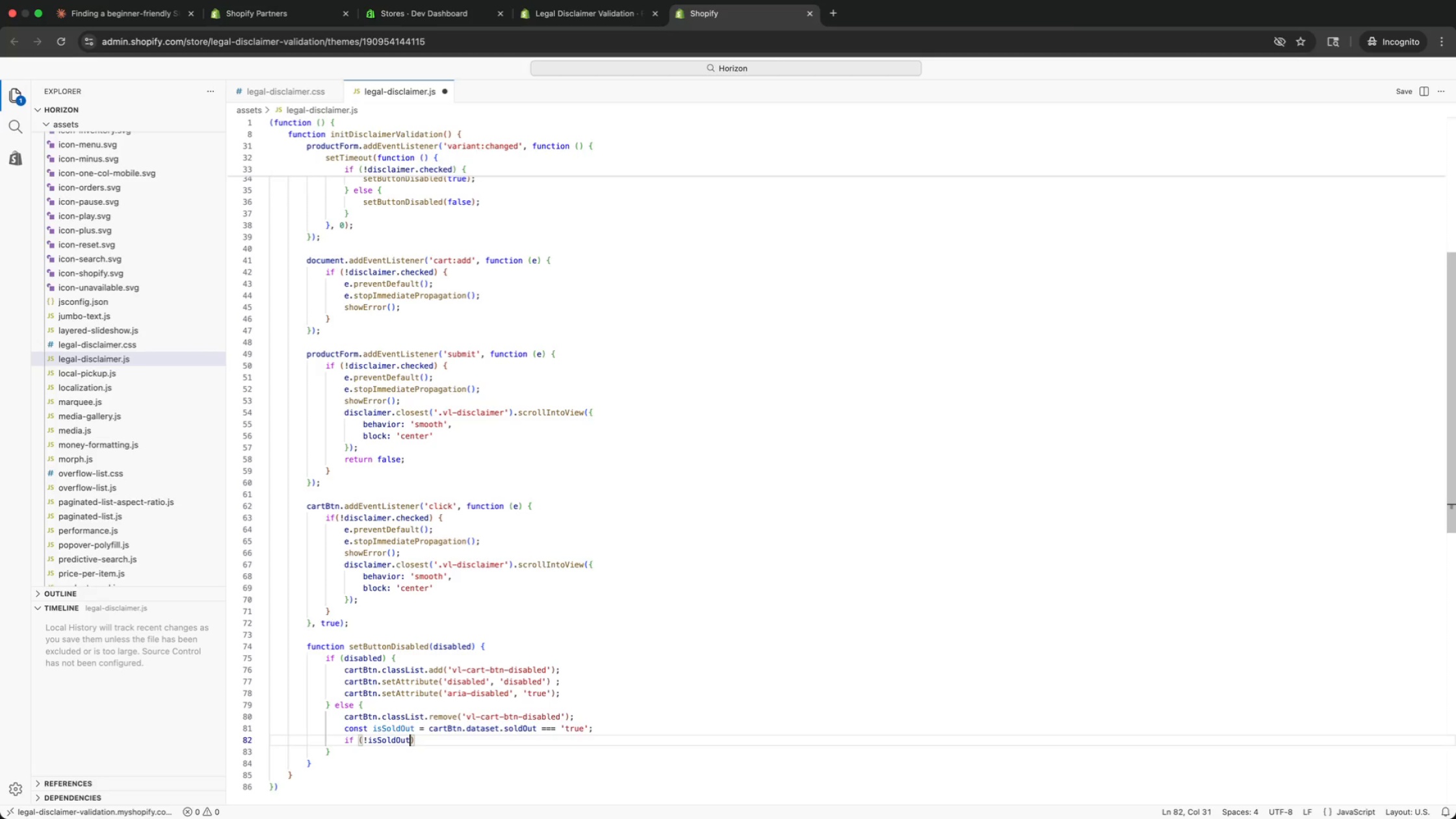 
key(ArrowRight)
 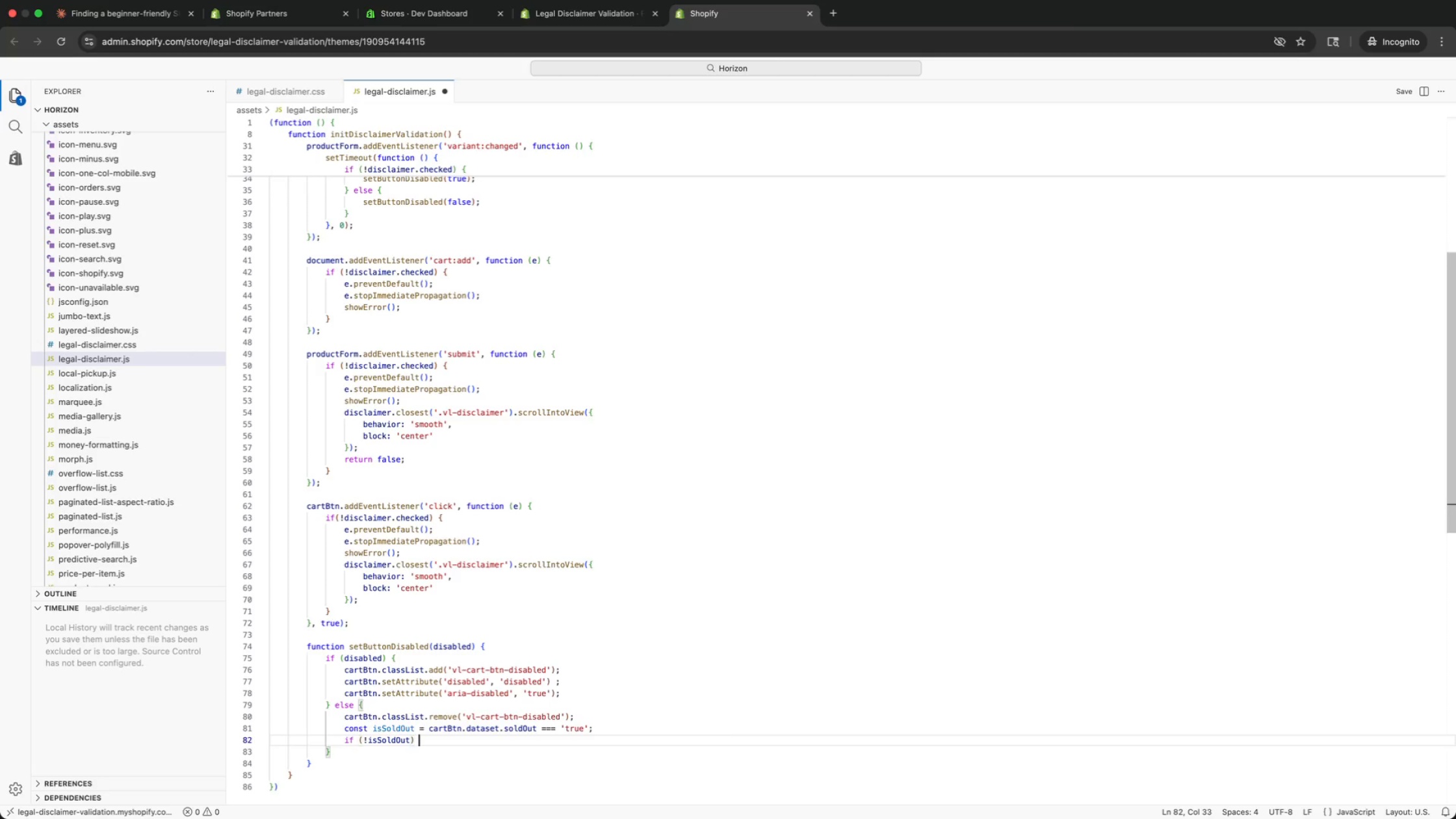 
key(Space)
 